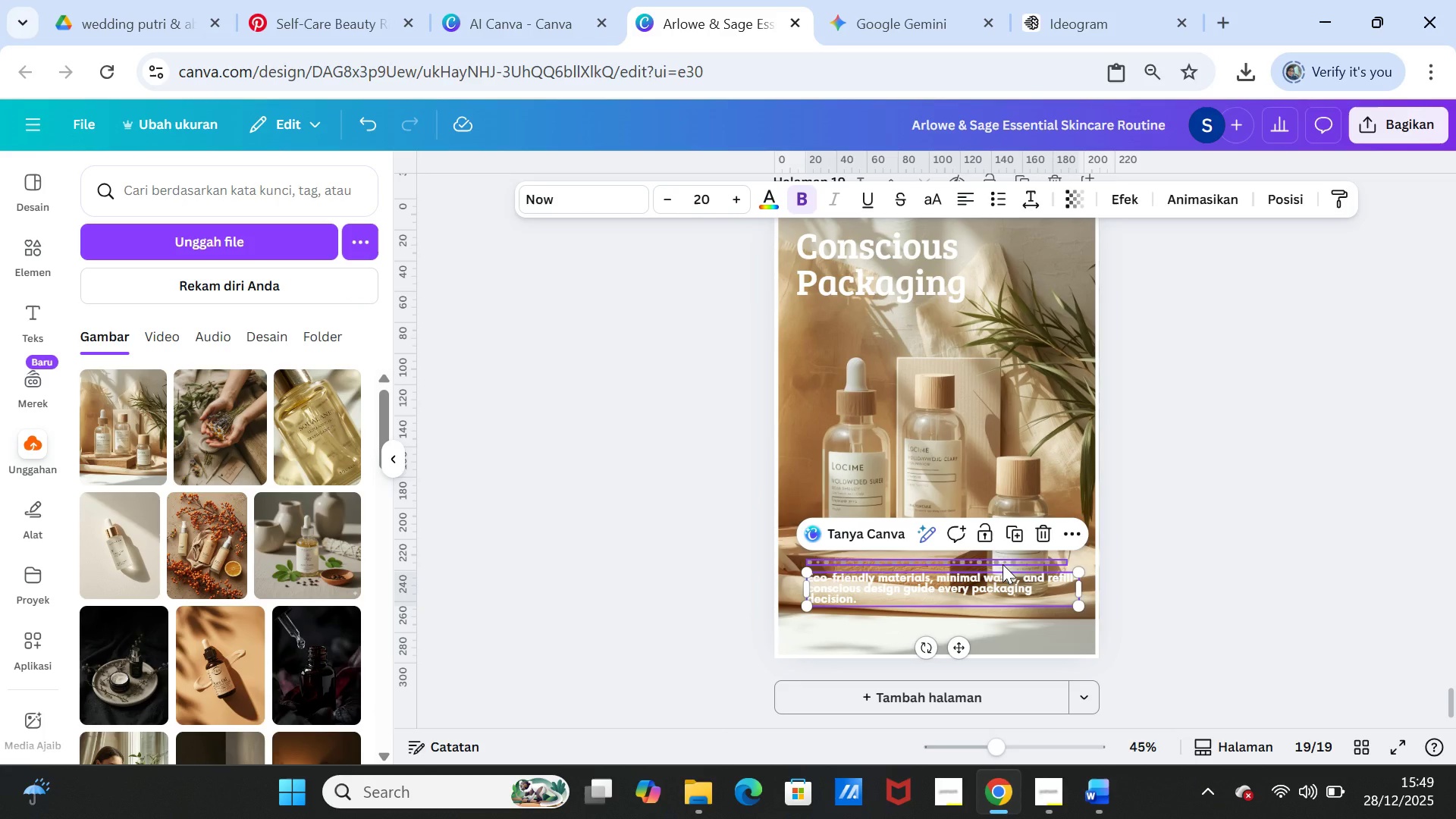 
left_click_drag(start_coordinate=[1003, 564], to_coordinate=[1003, 556])
 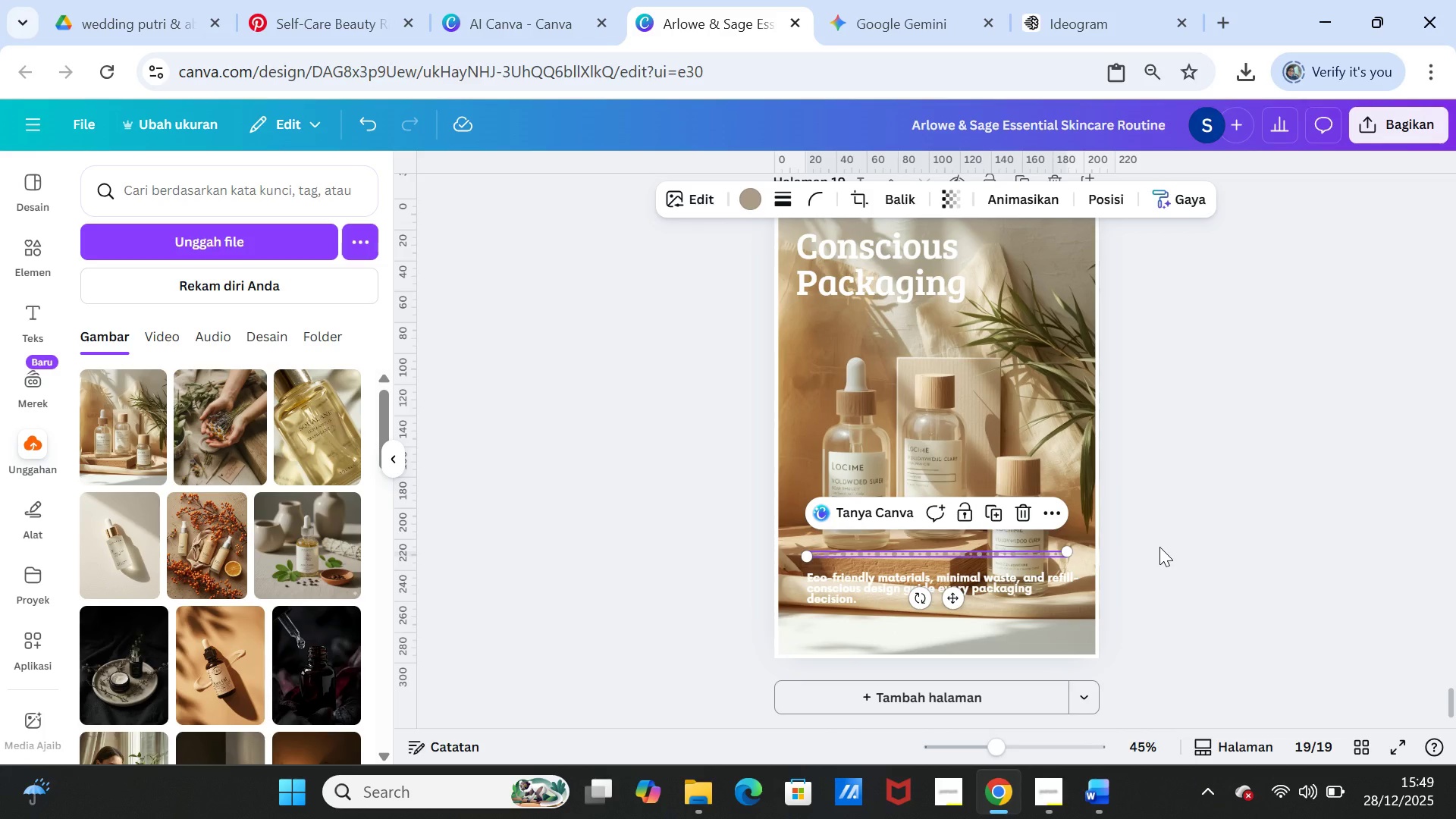 
left_click([1159, 547])
 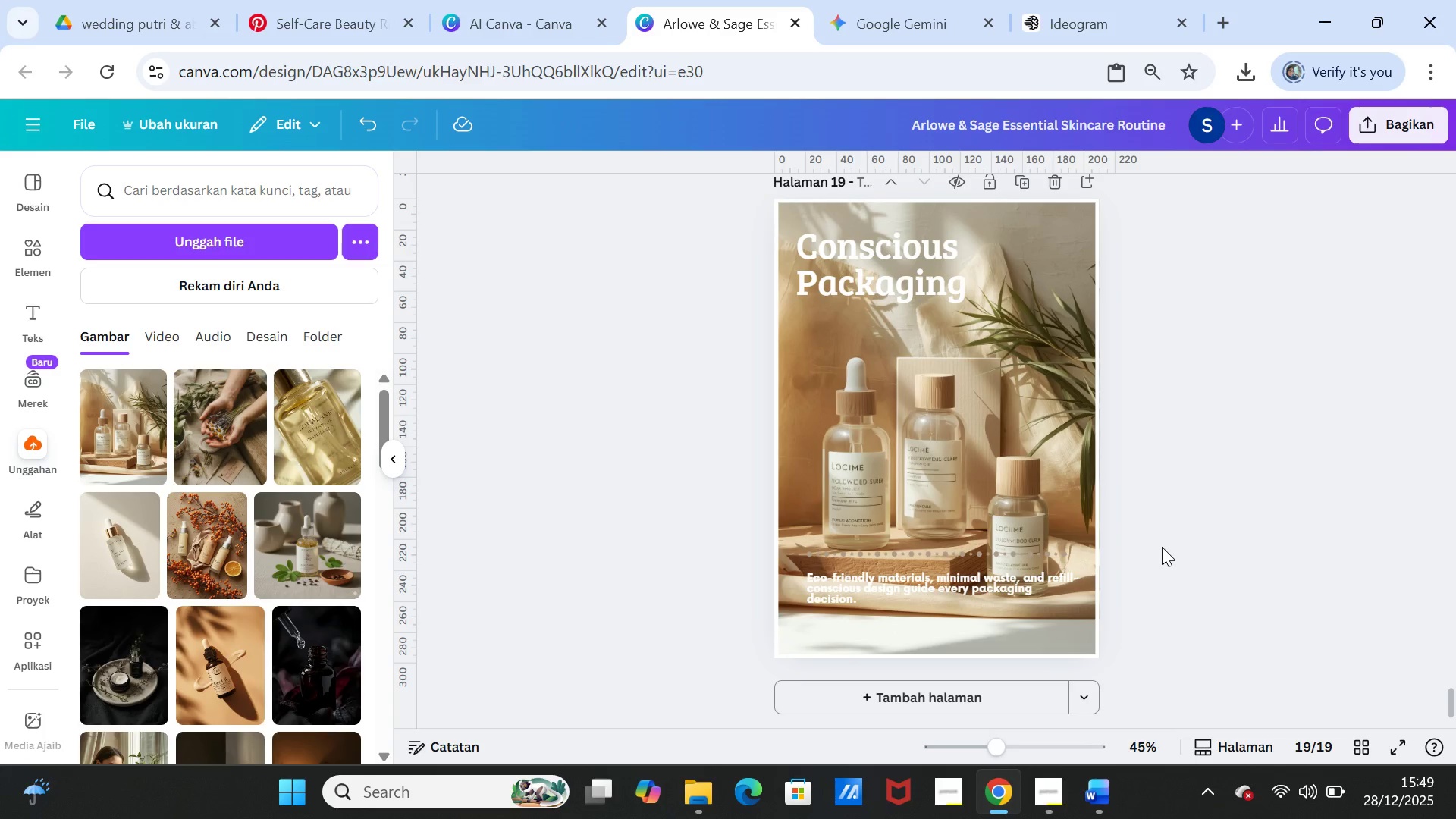 
left_click([1163, 547])
 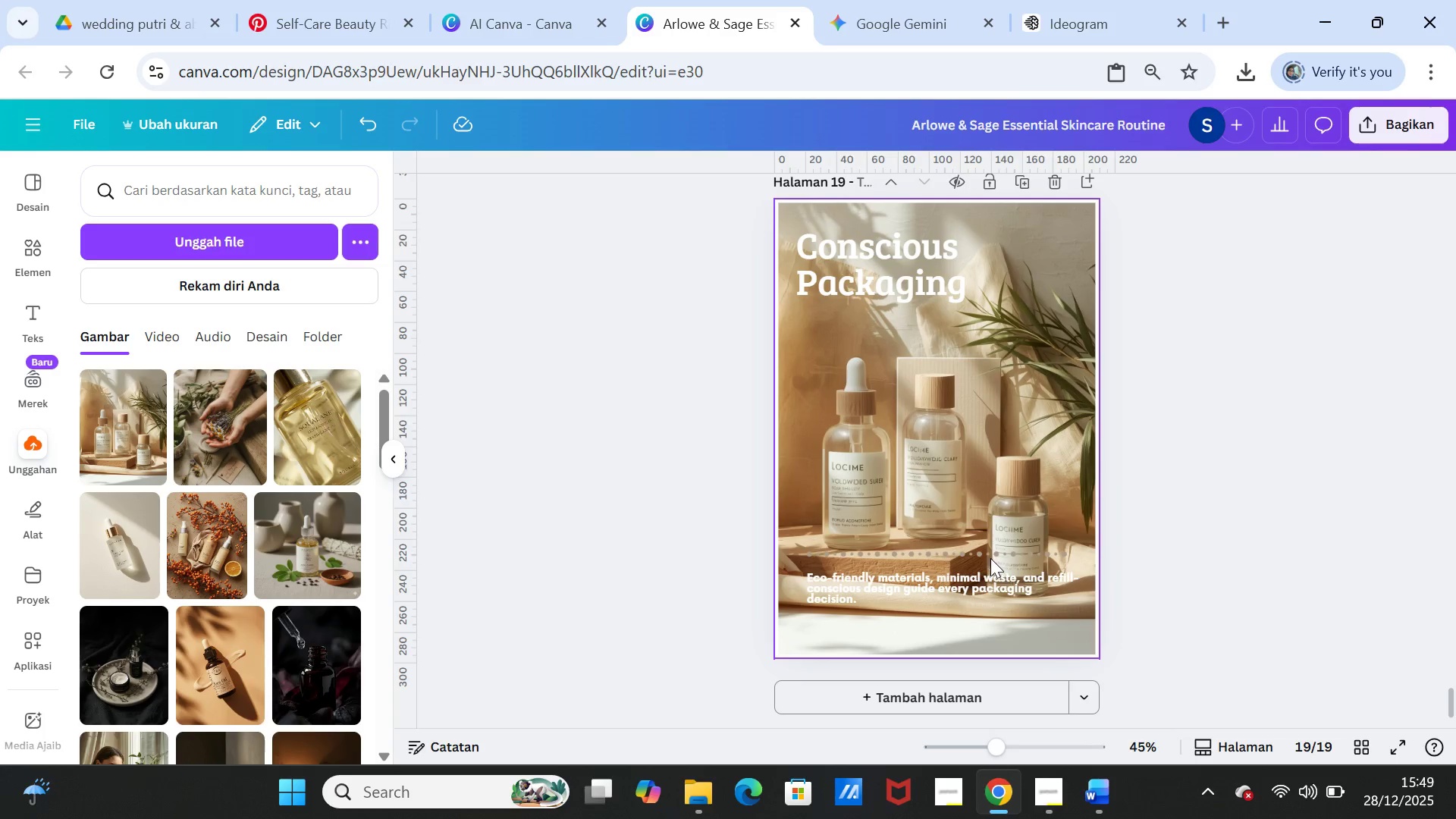 
left_click([1194, 557])
 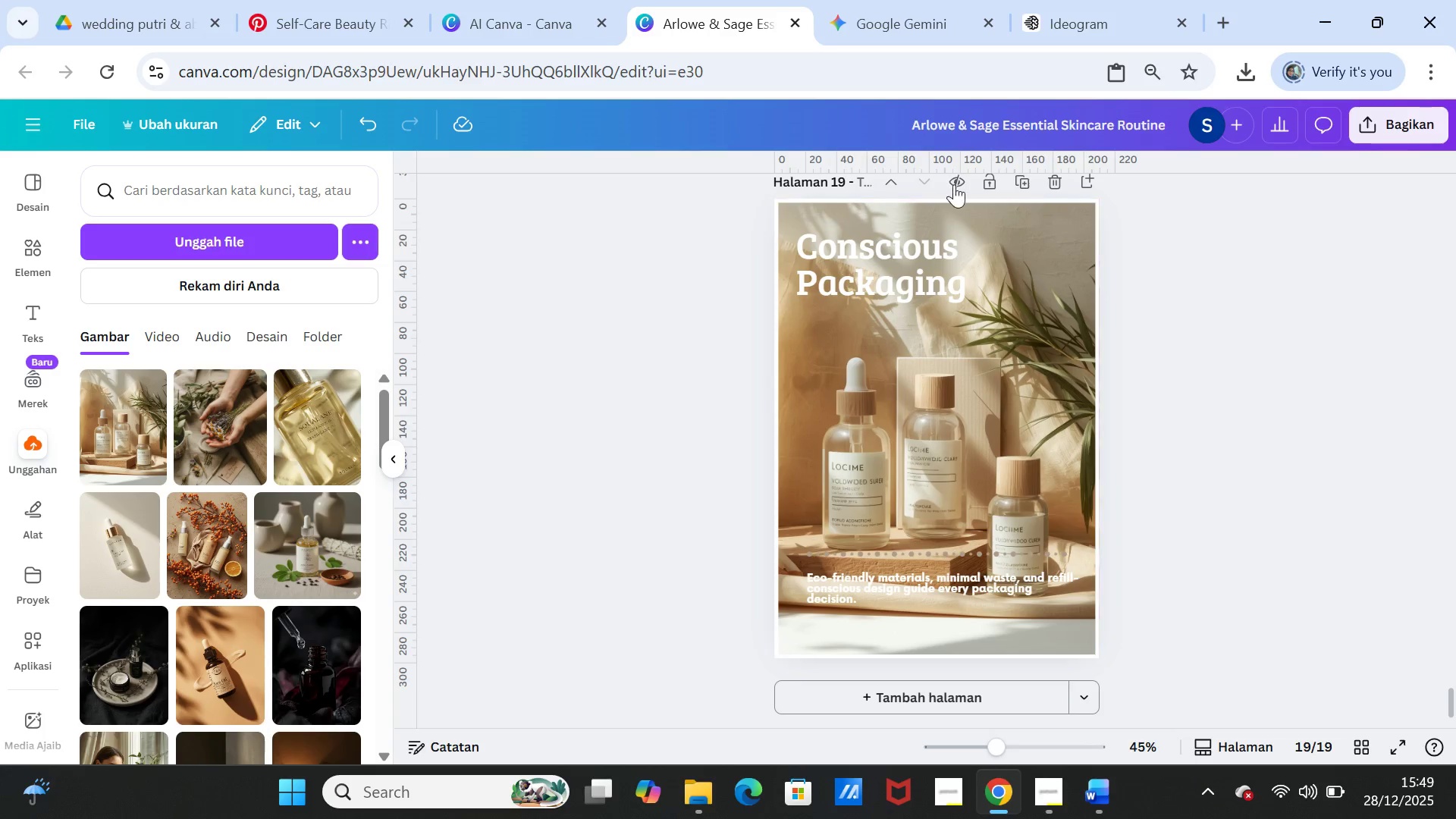 
left_click([1018, 174])
 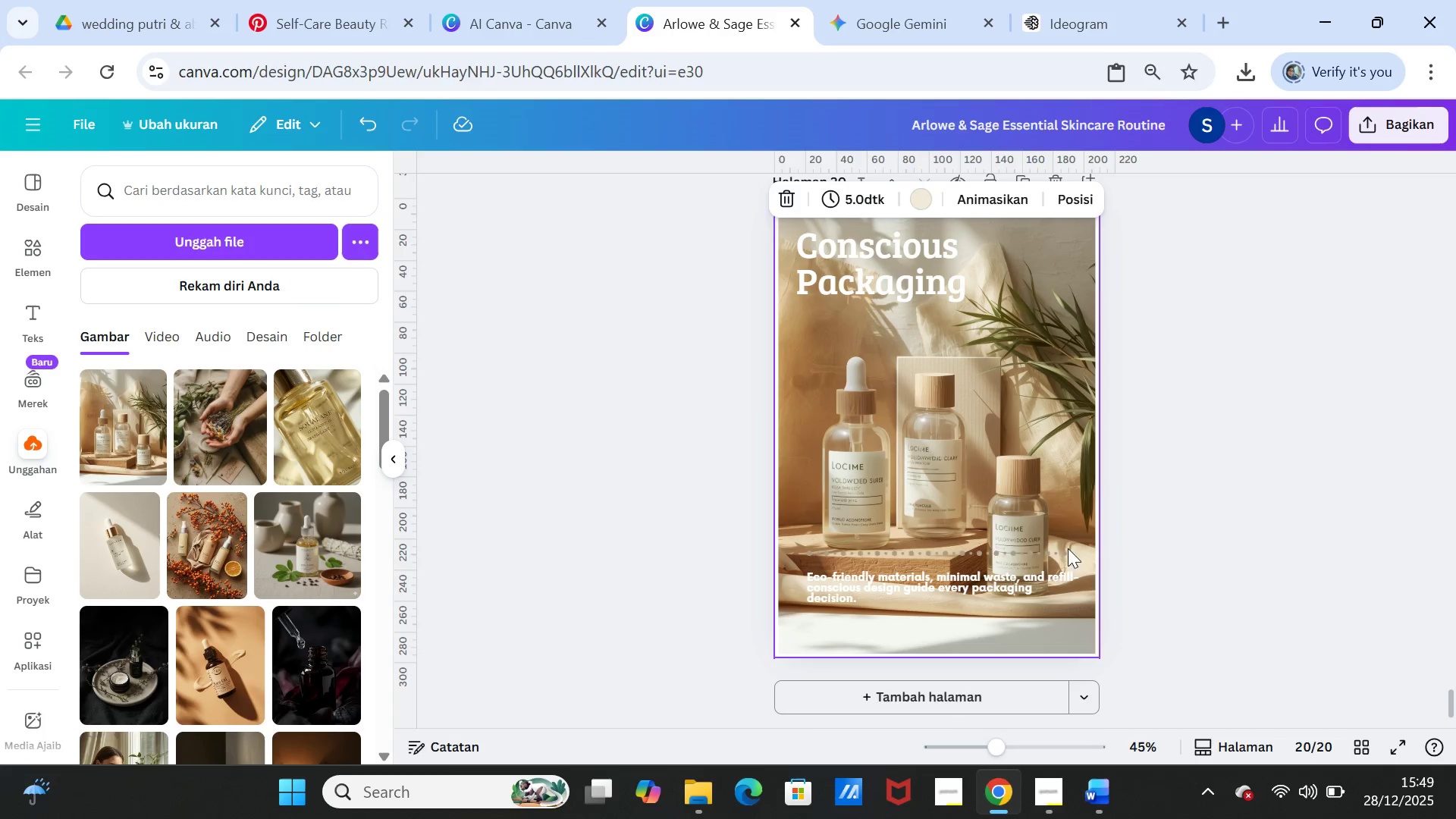 
scroll: coordinate [1059, 573], scroll_direction: down, amount: 1.0
 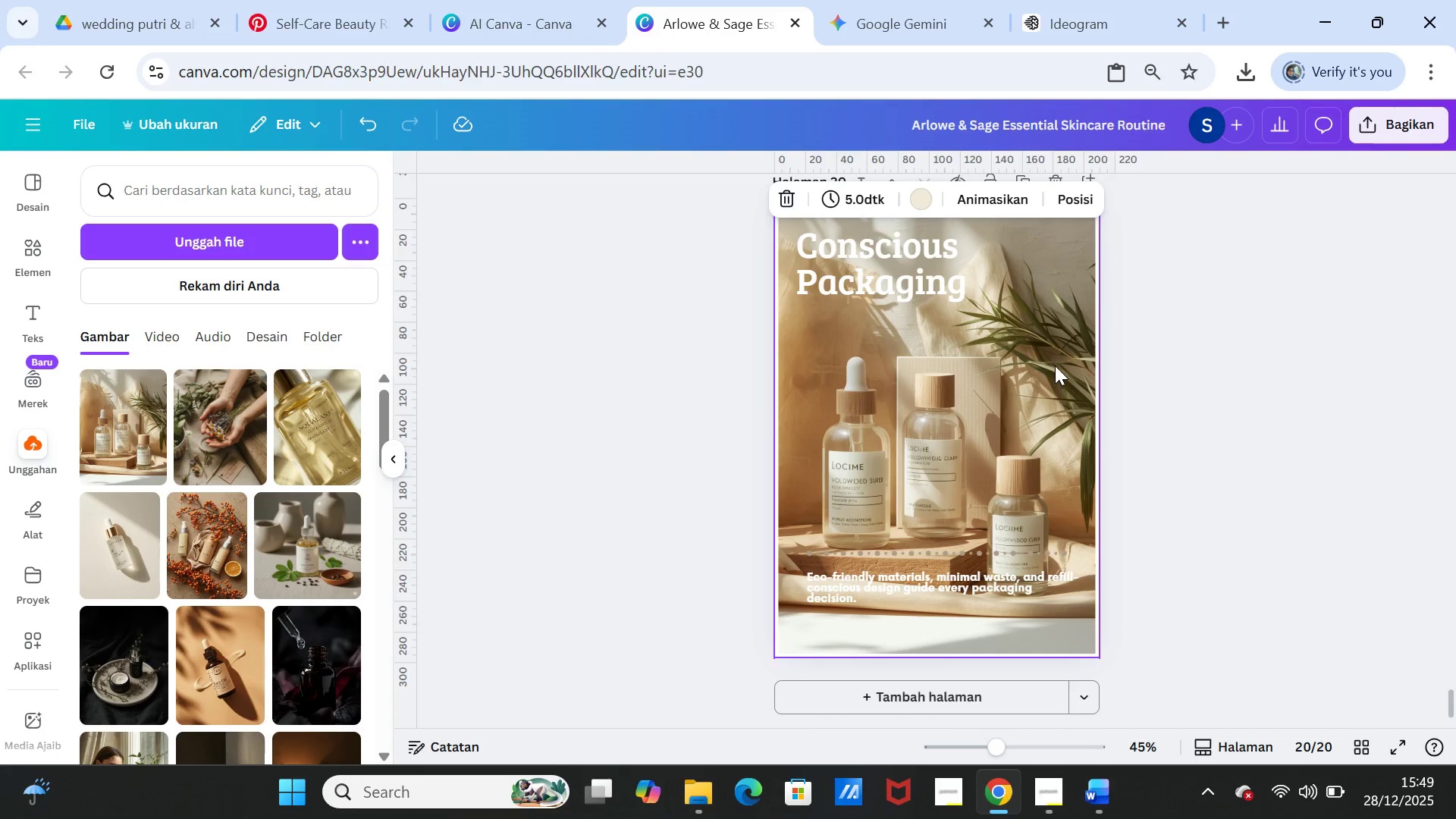 
left_click([1055, 366])
 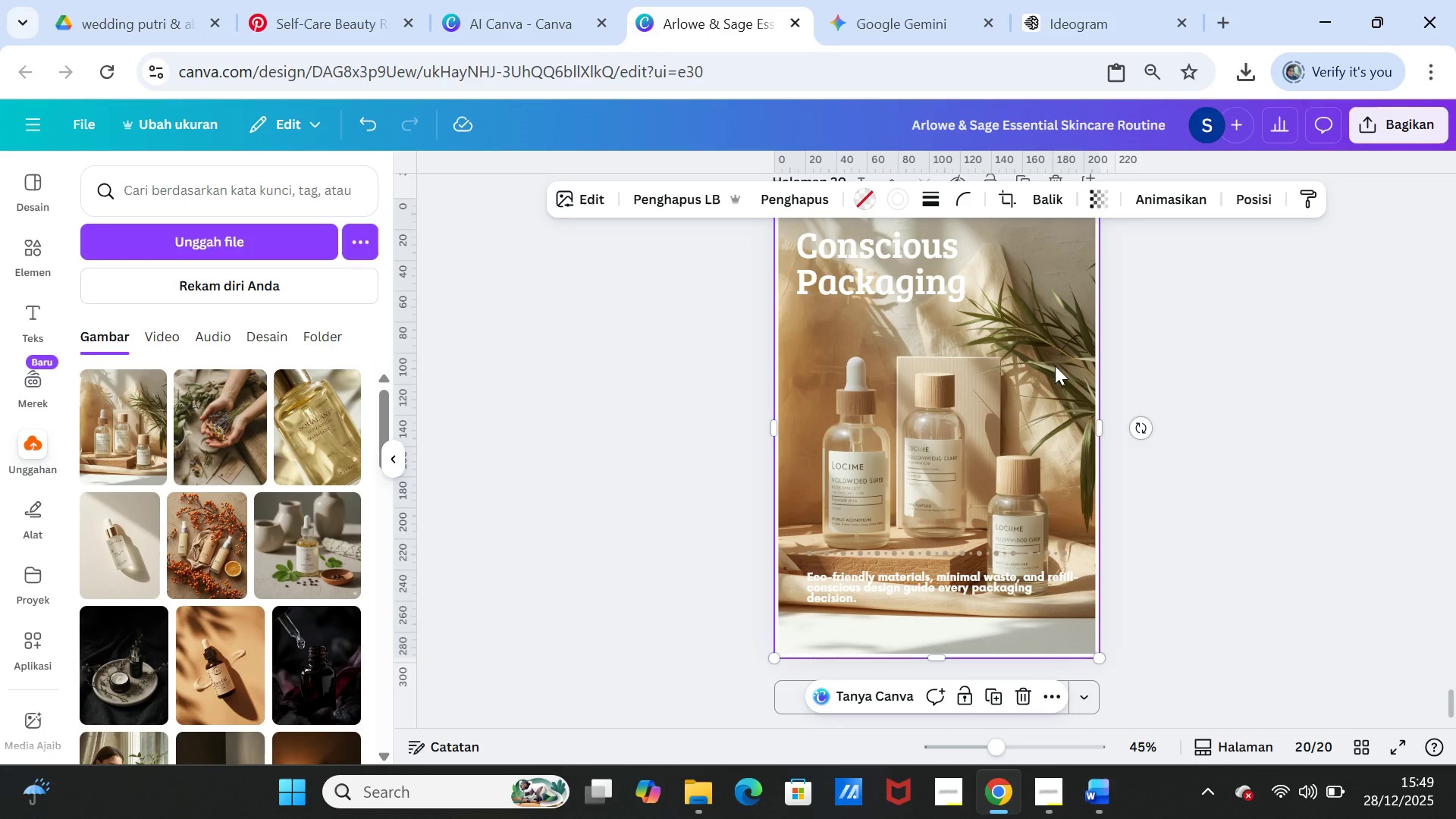 
key(Delete)
 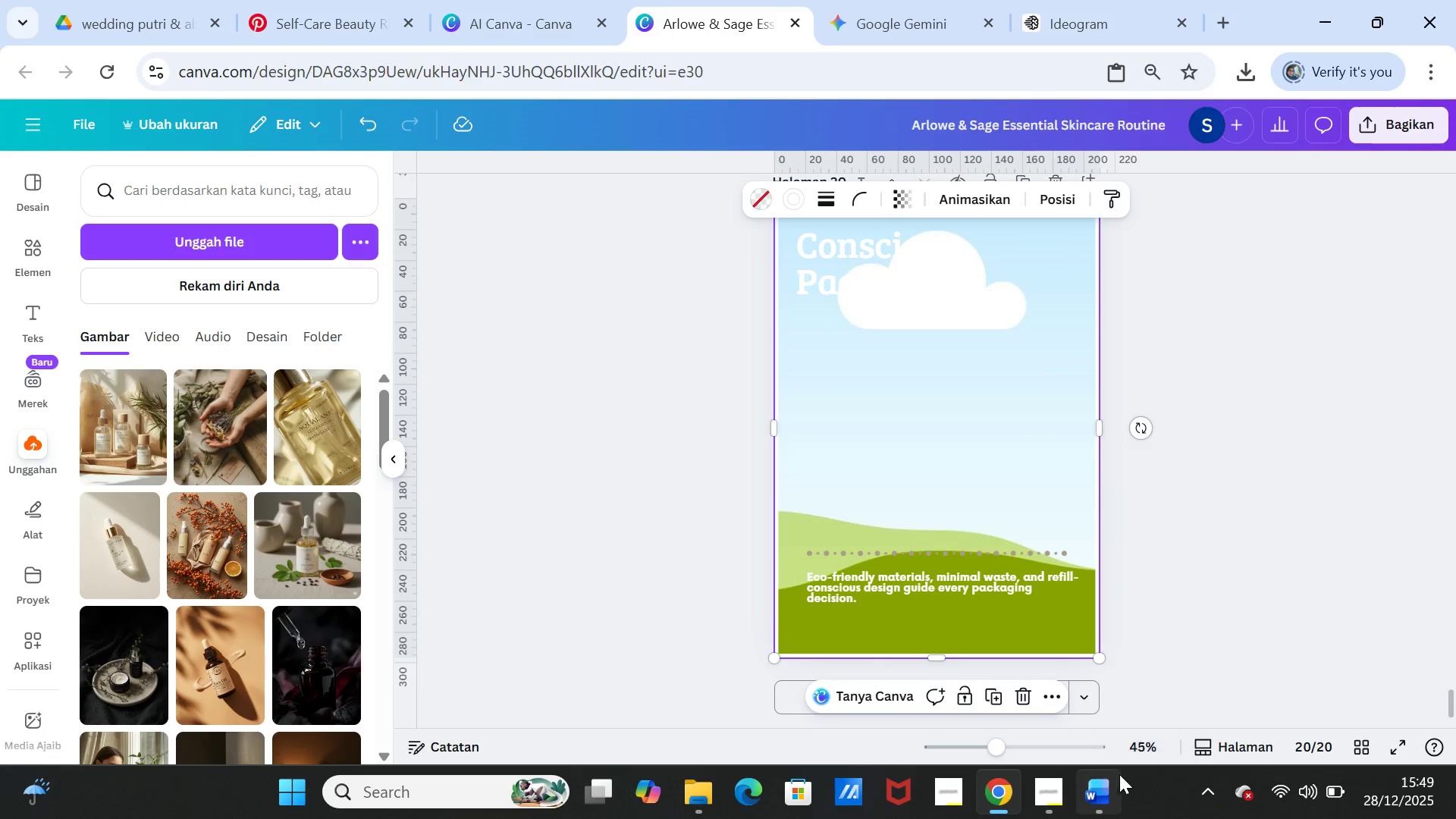 
left_click([1095, 790])
 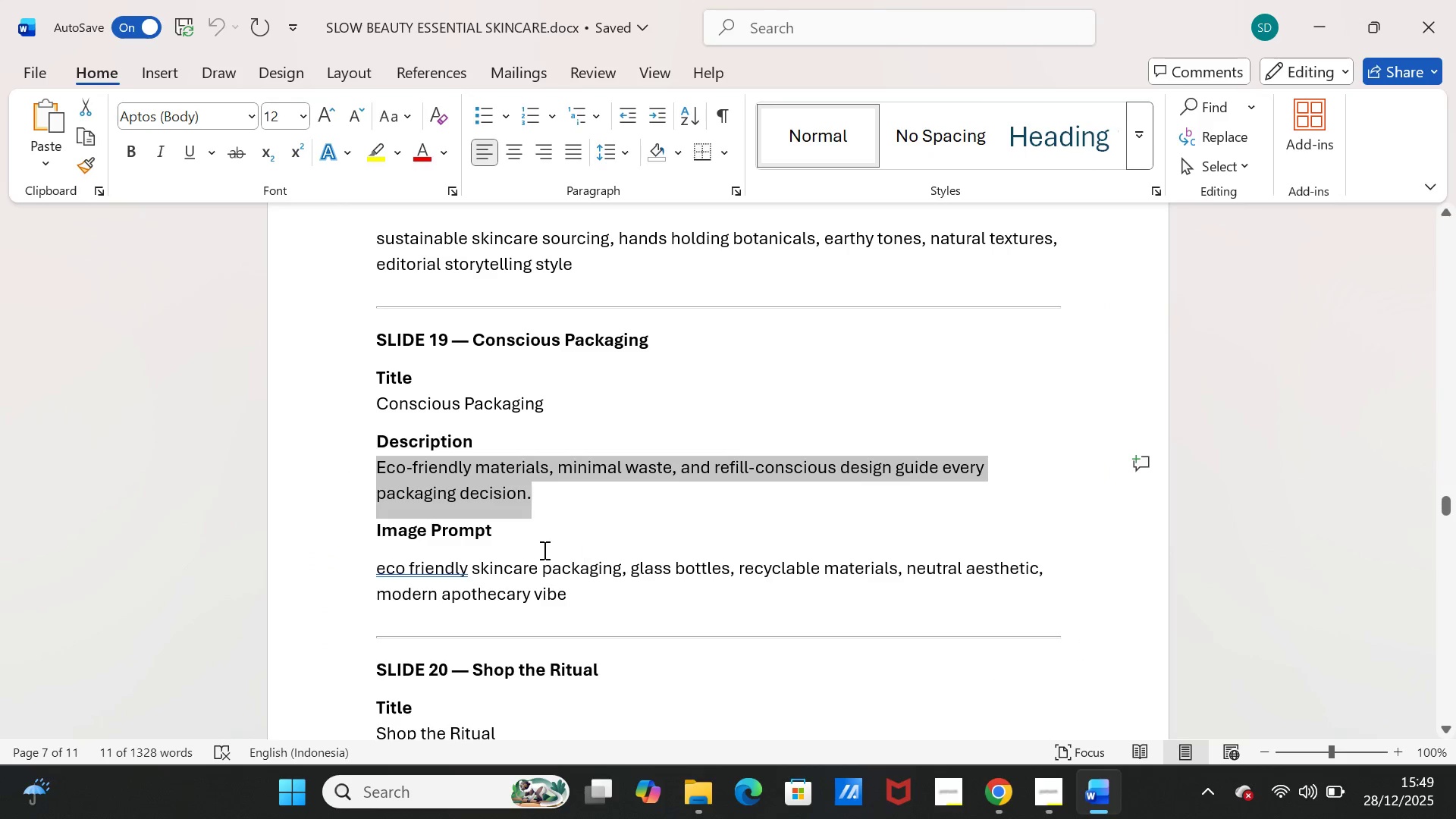 
scroll: coordinate [391, 605], scroll_direction: down, amount: 8.0
 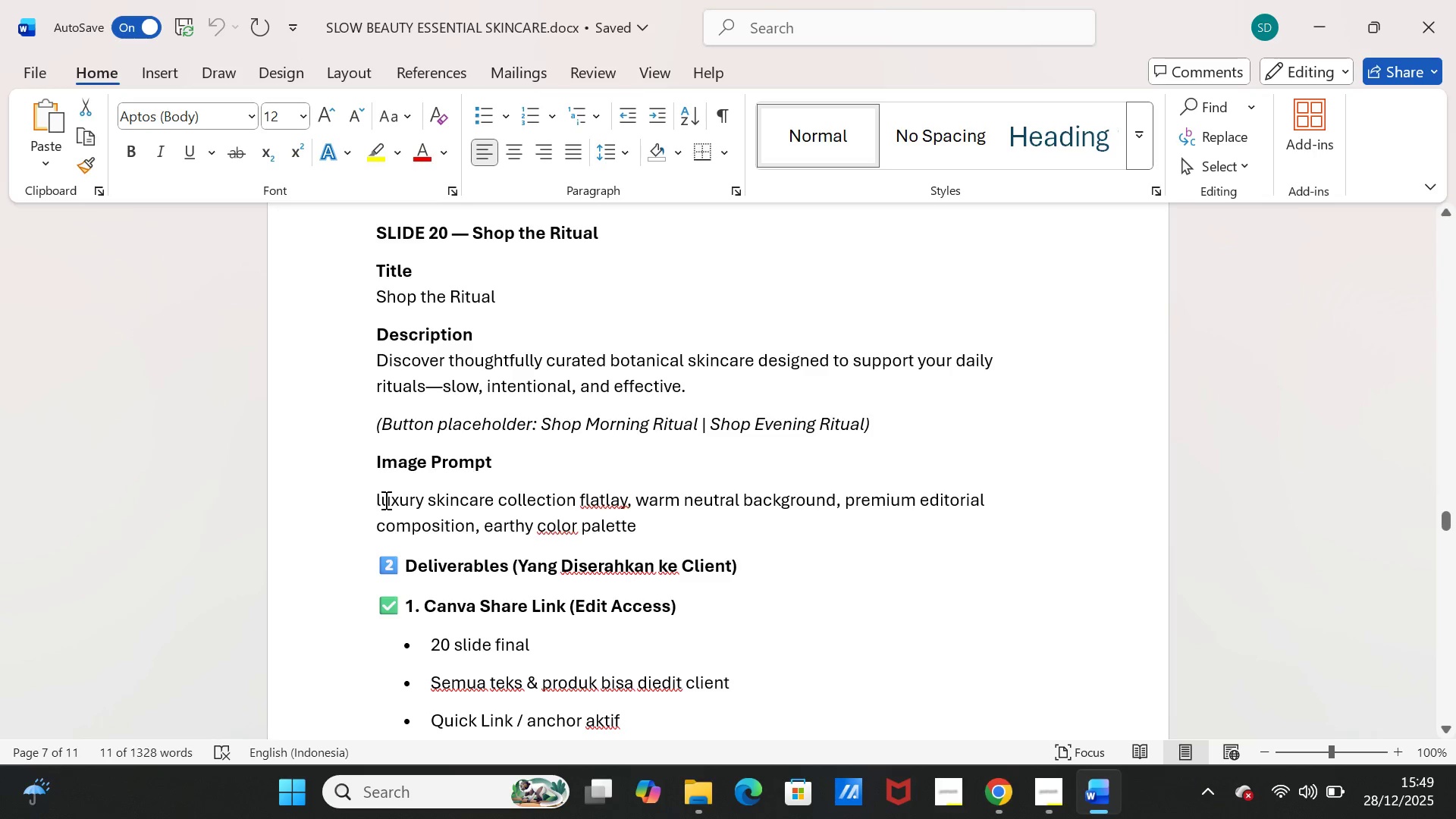 
left_click_drag(start_coordinate=[377, 497], to_coordinate=[638, 518])
 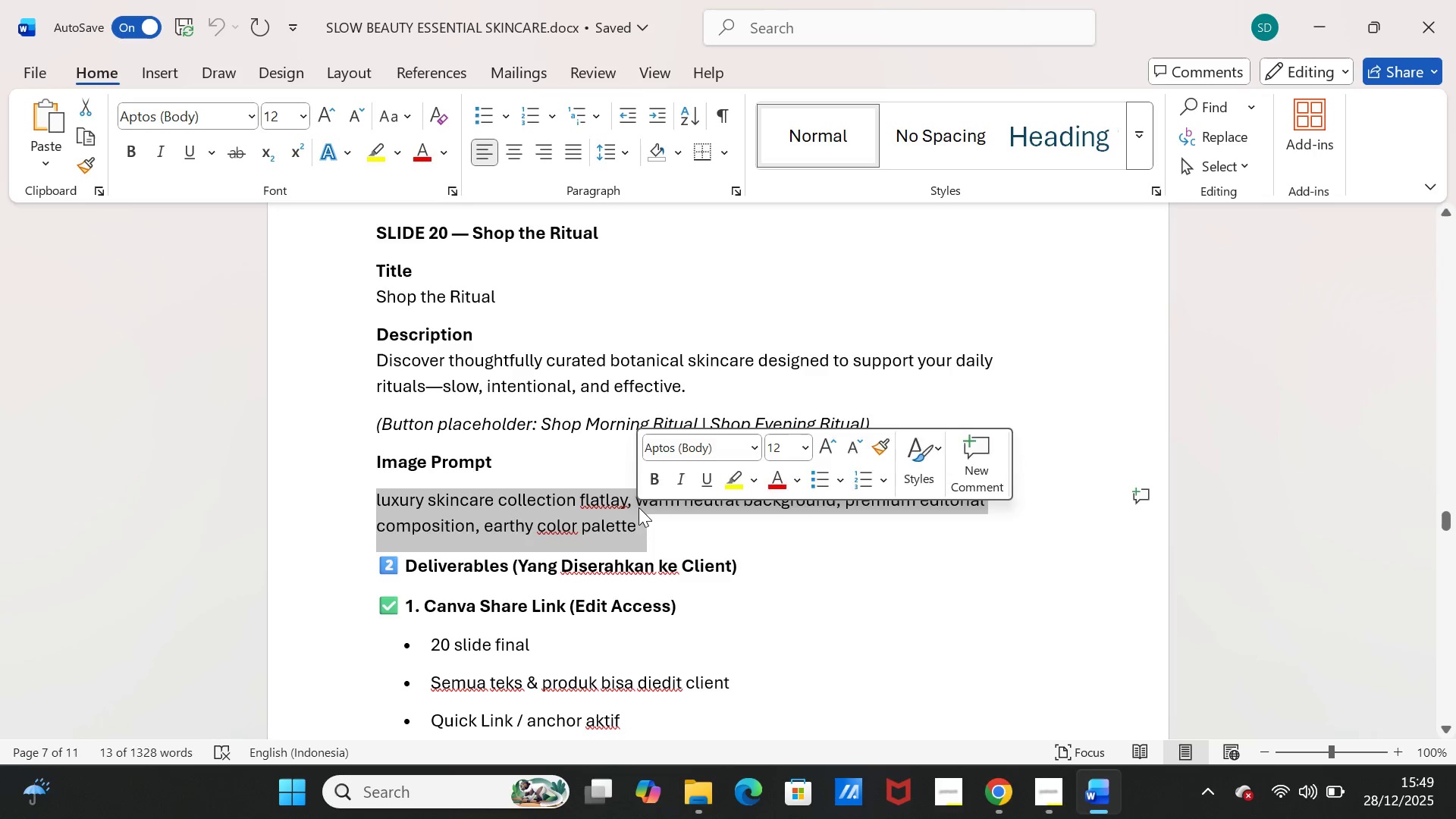 
key(Control+C)
 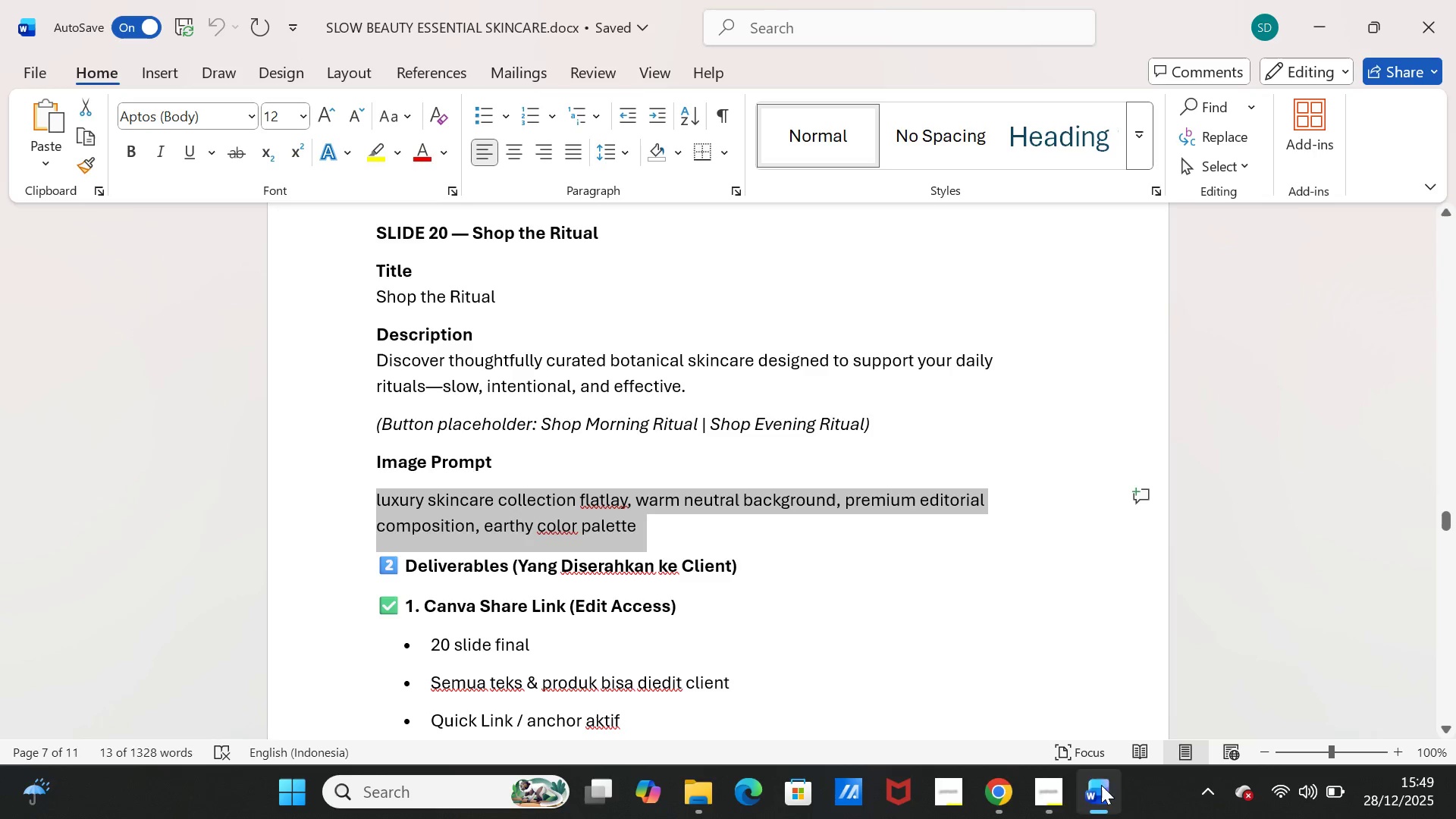 
left_click([1101, 785])
 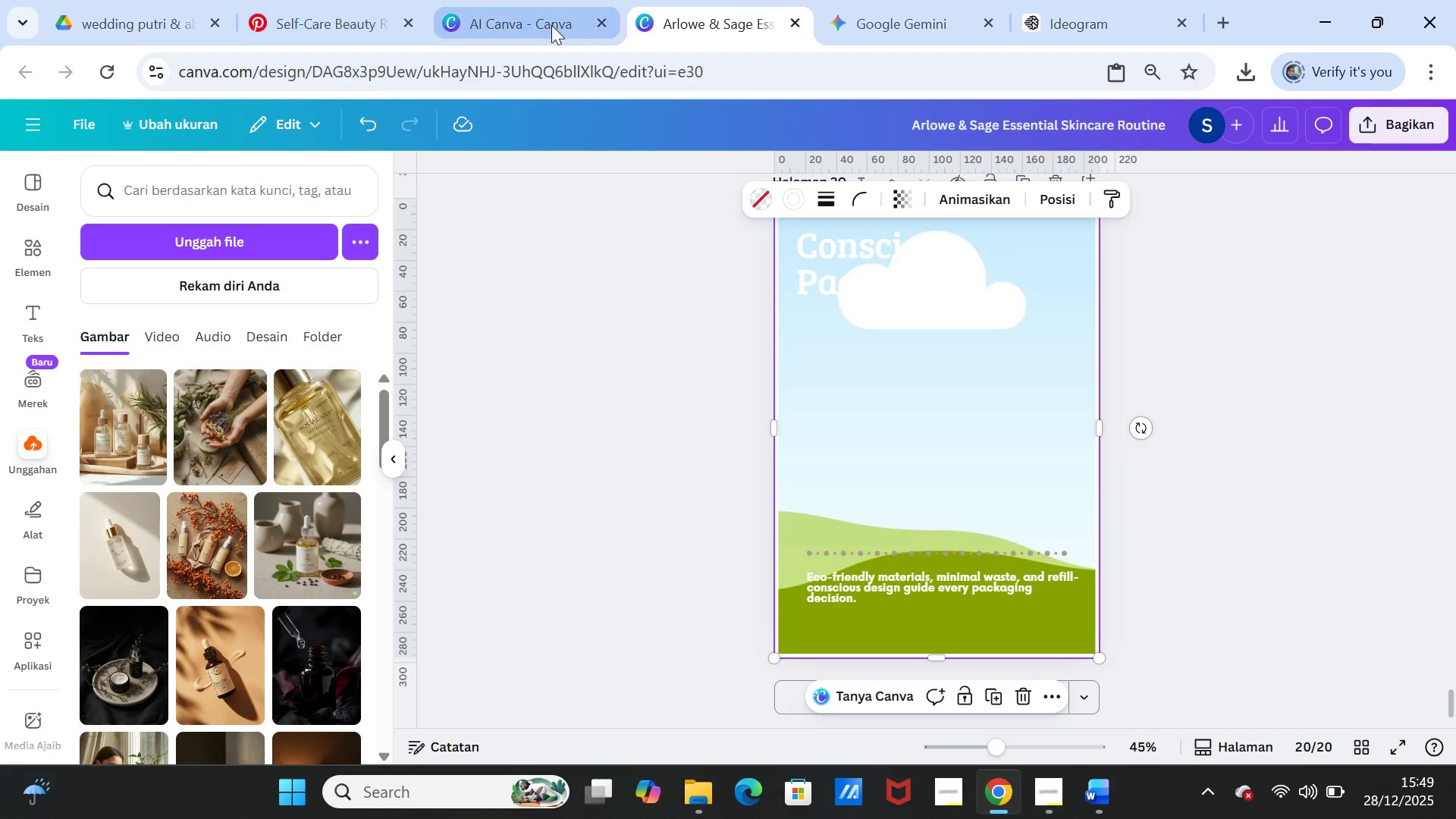 
left_click([545, 25])
 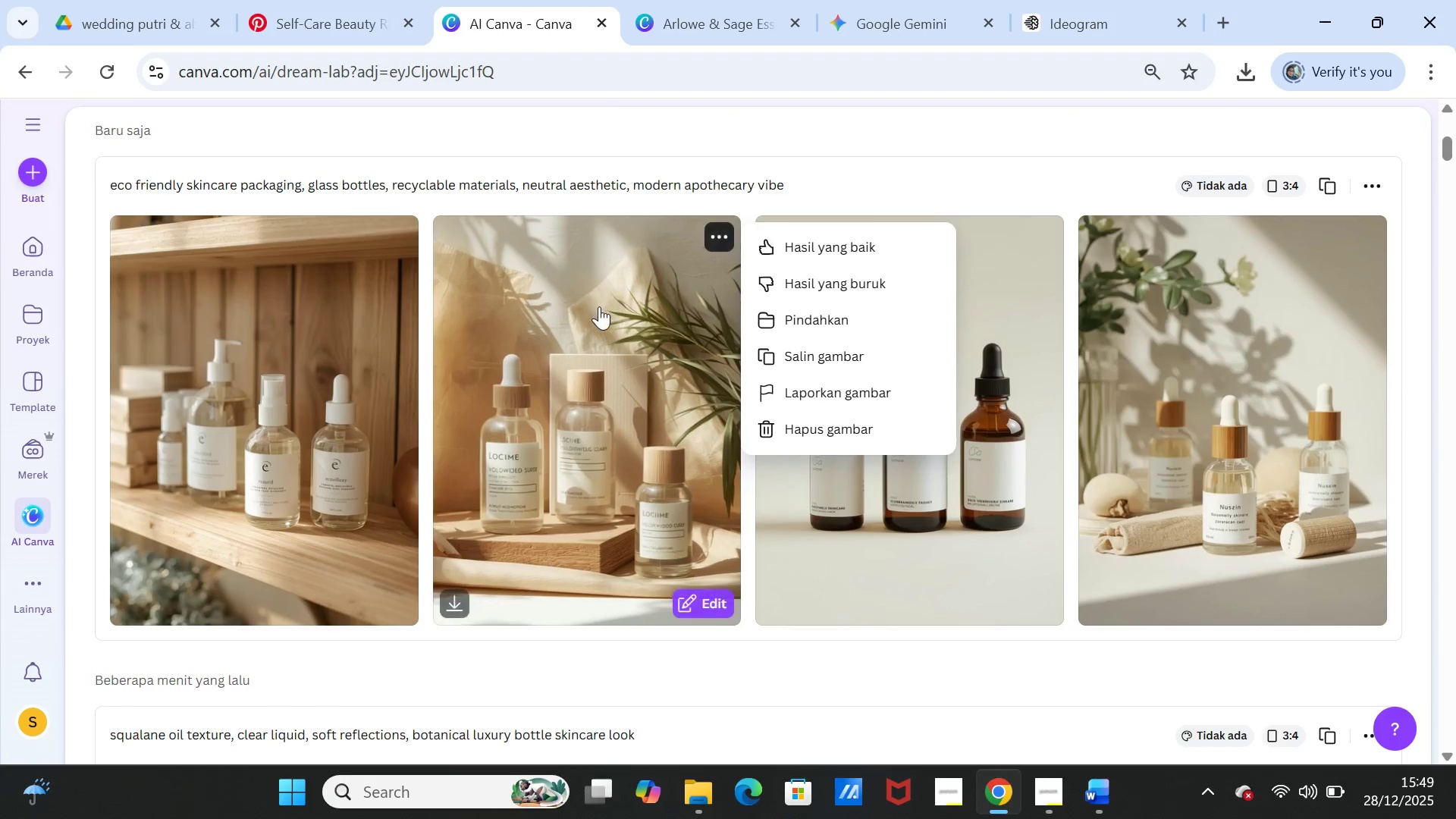 
scroll: coordinate [599, 308], scroll_direction: up, amount: 4.0
 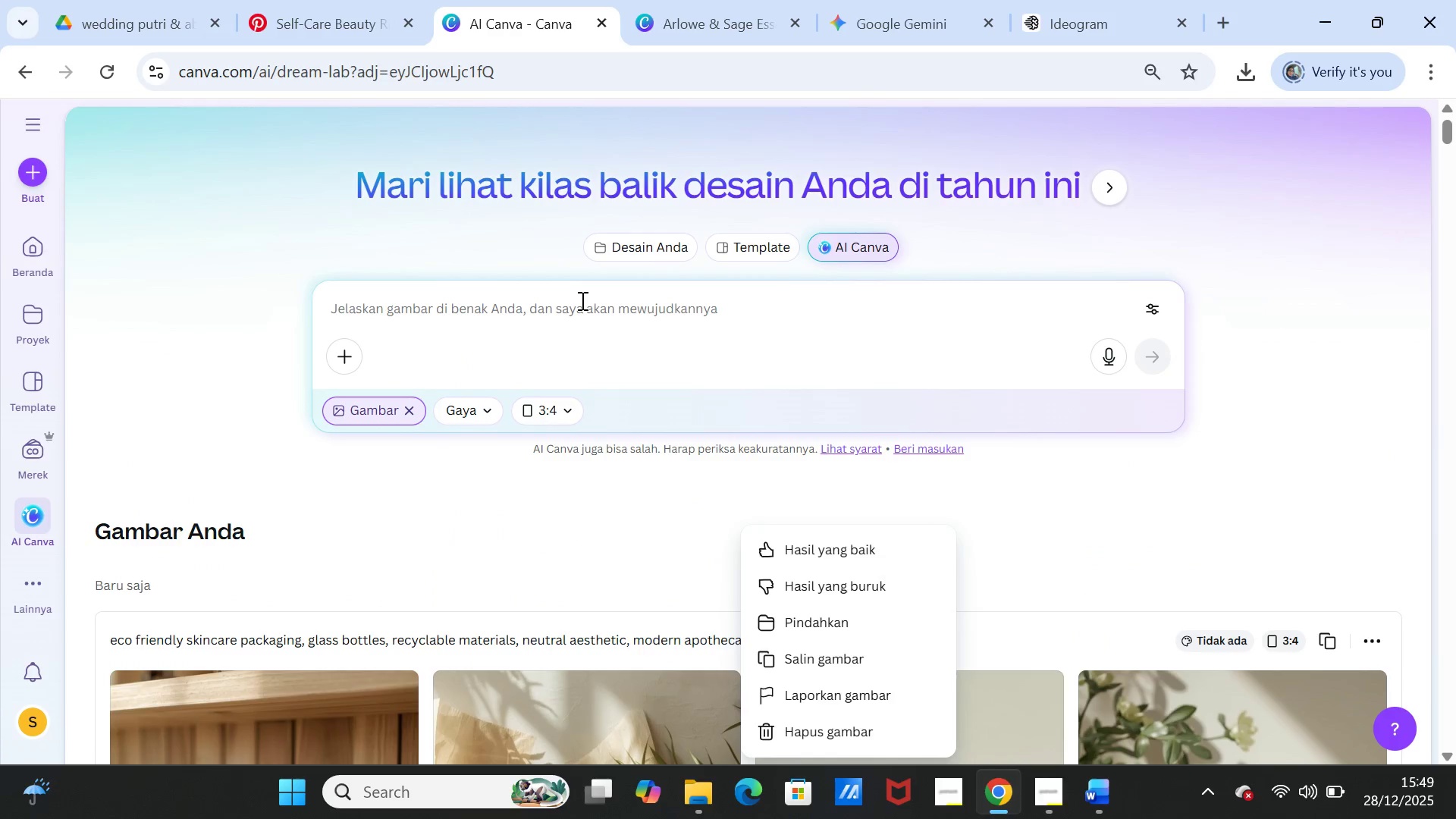 
left_click([581, 300])
 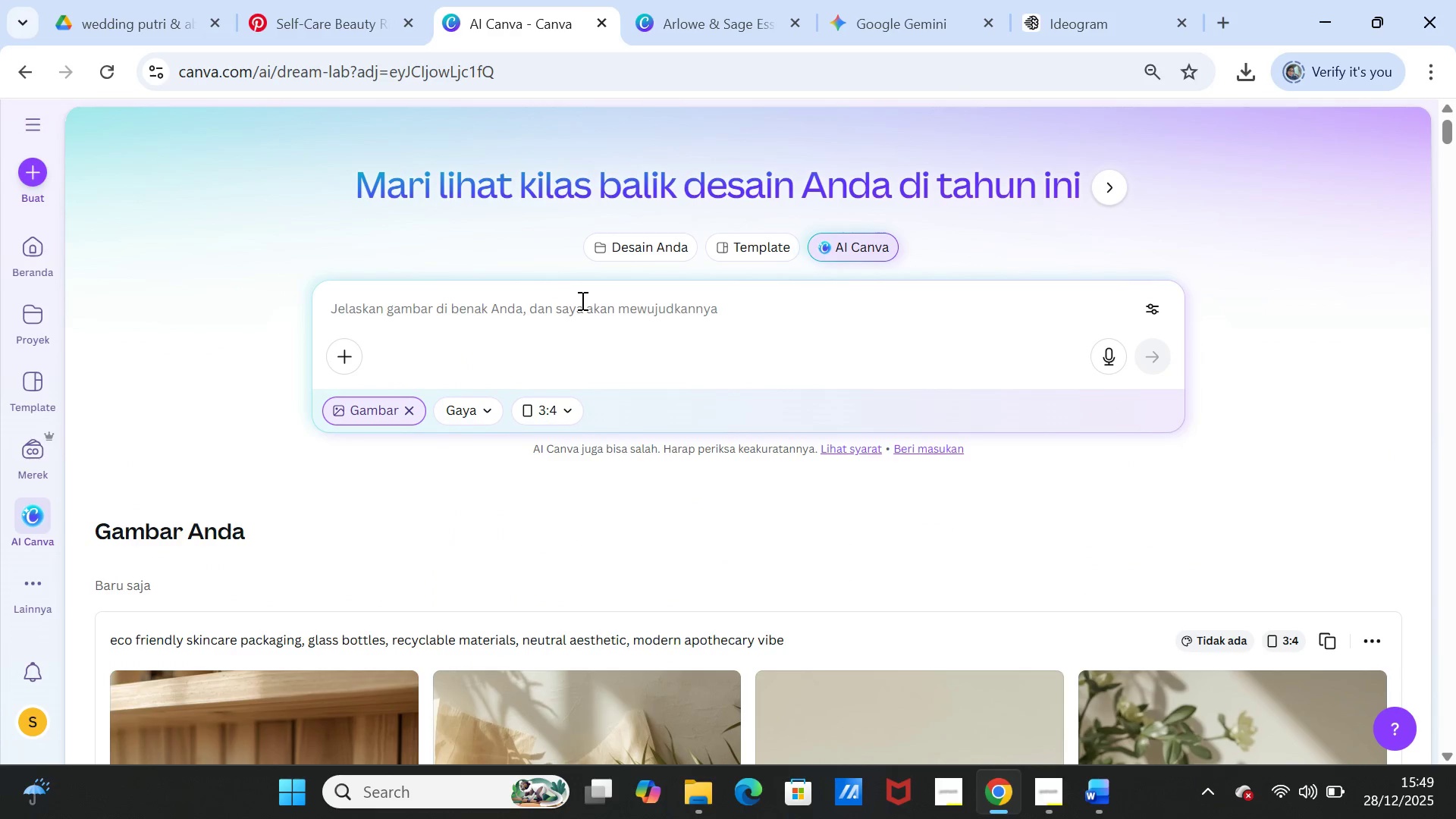 
key(Control+V)
 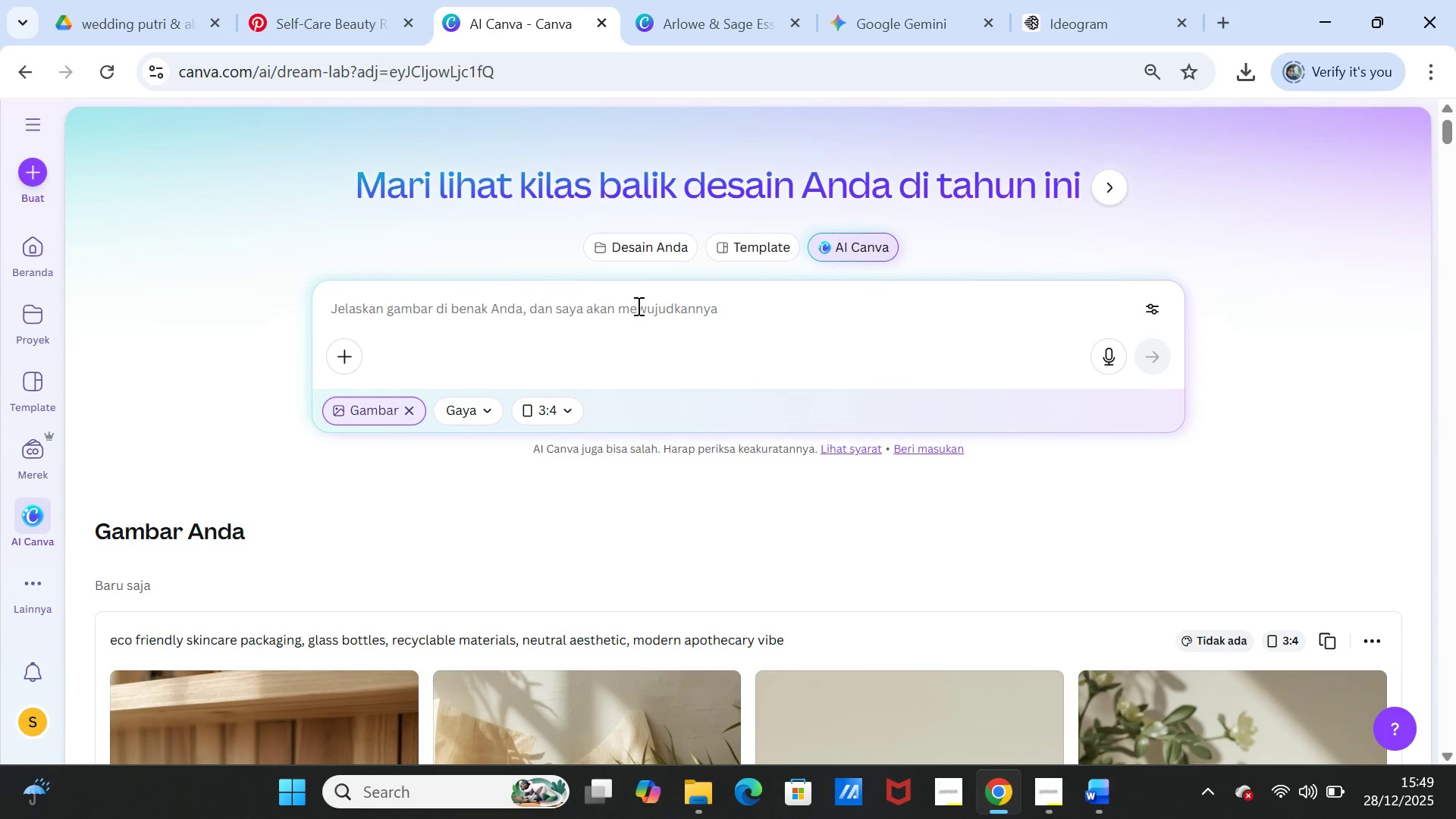 
left_click([637, 306])
 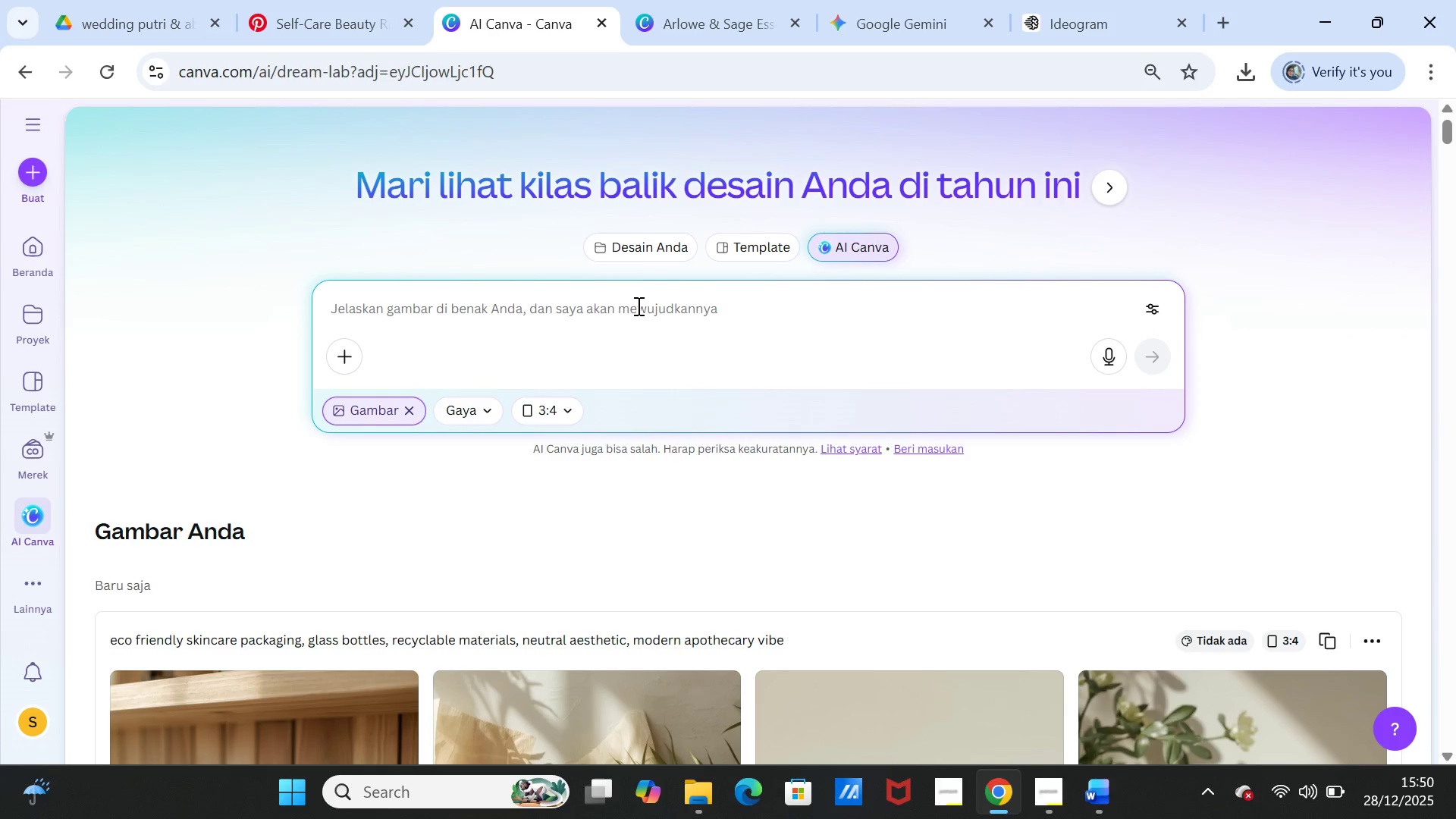 
key(Control+ControlLeft)
 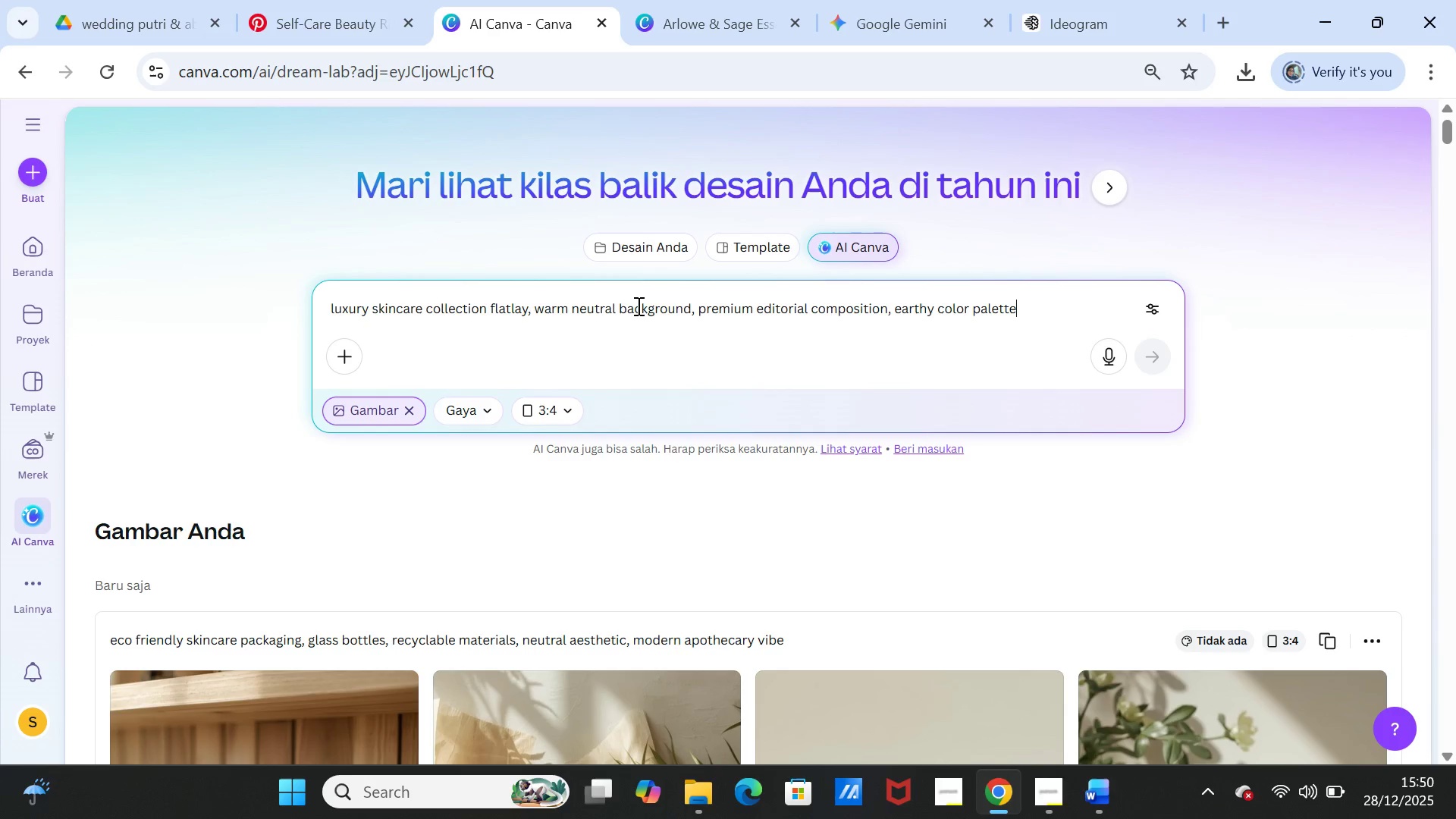 
key(Control+V)
 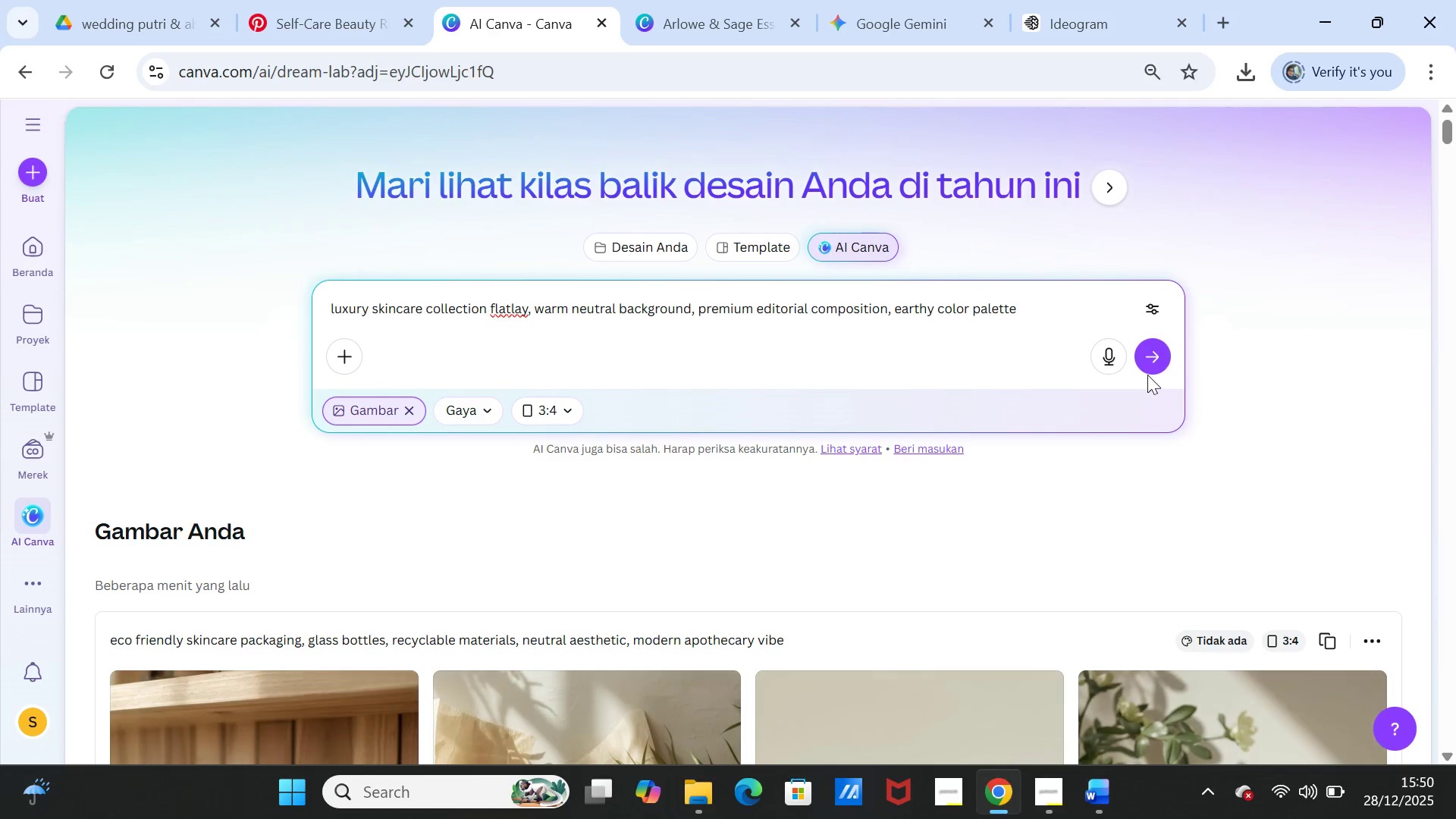 
left_click([1150, 367])
 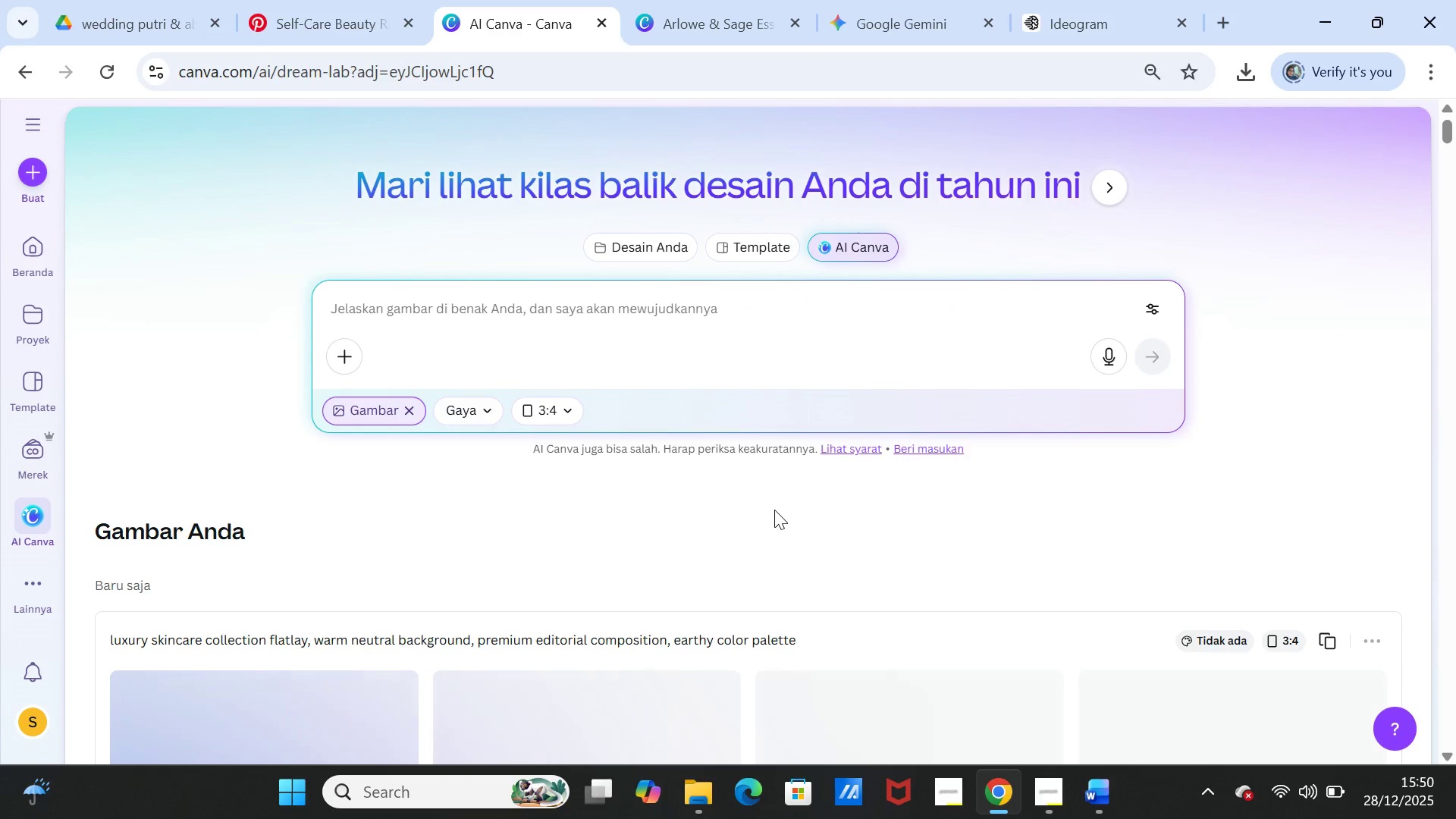 
wait(6.61)
 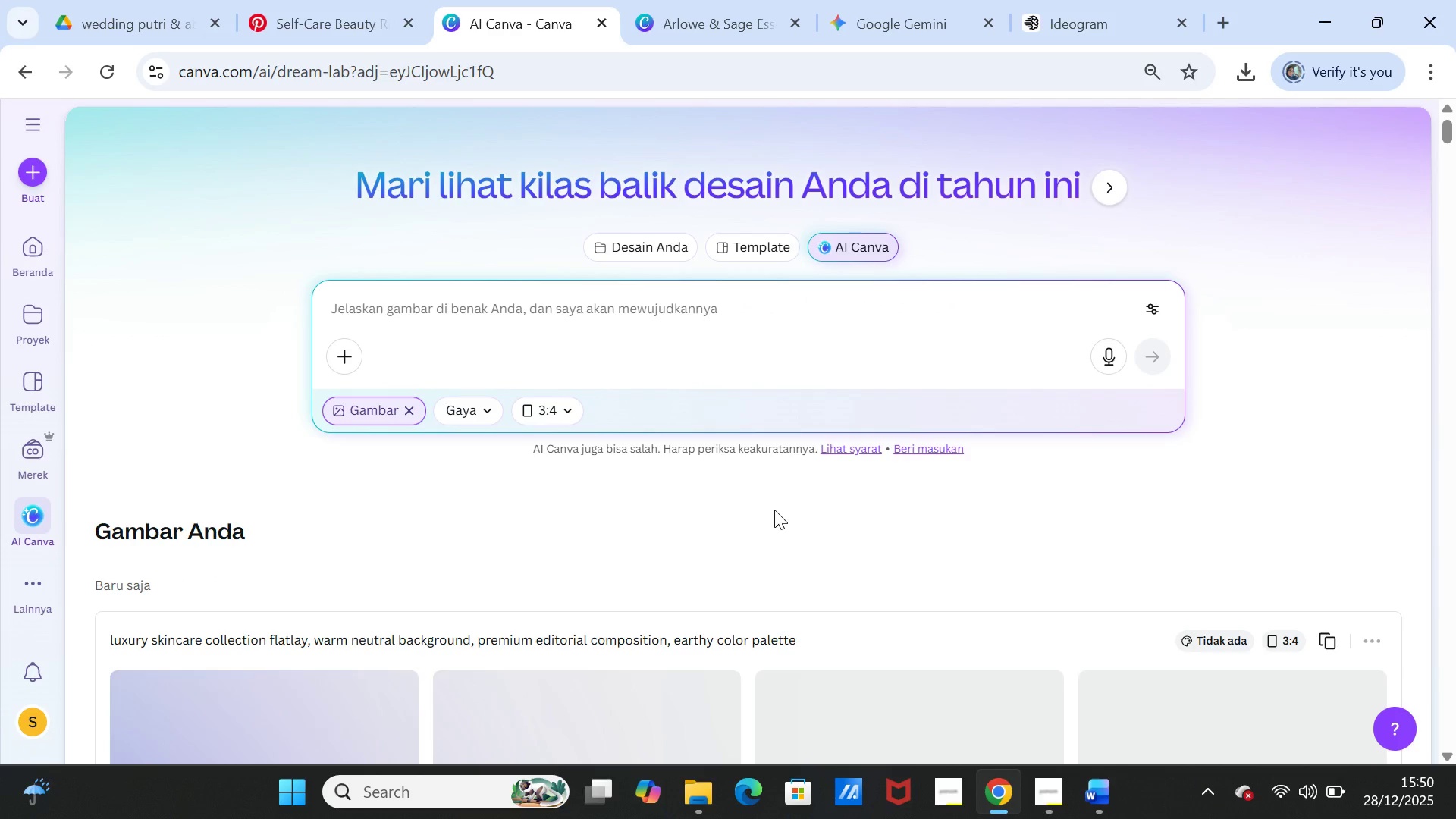 
scroll: coordinate [774, 510], scroll_direction: down, amount: 4.0
 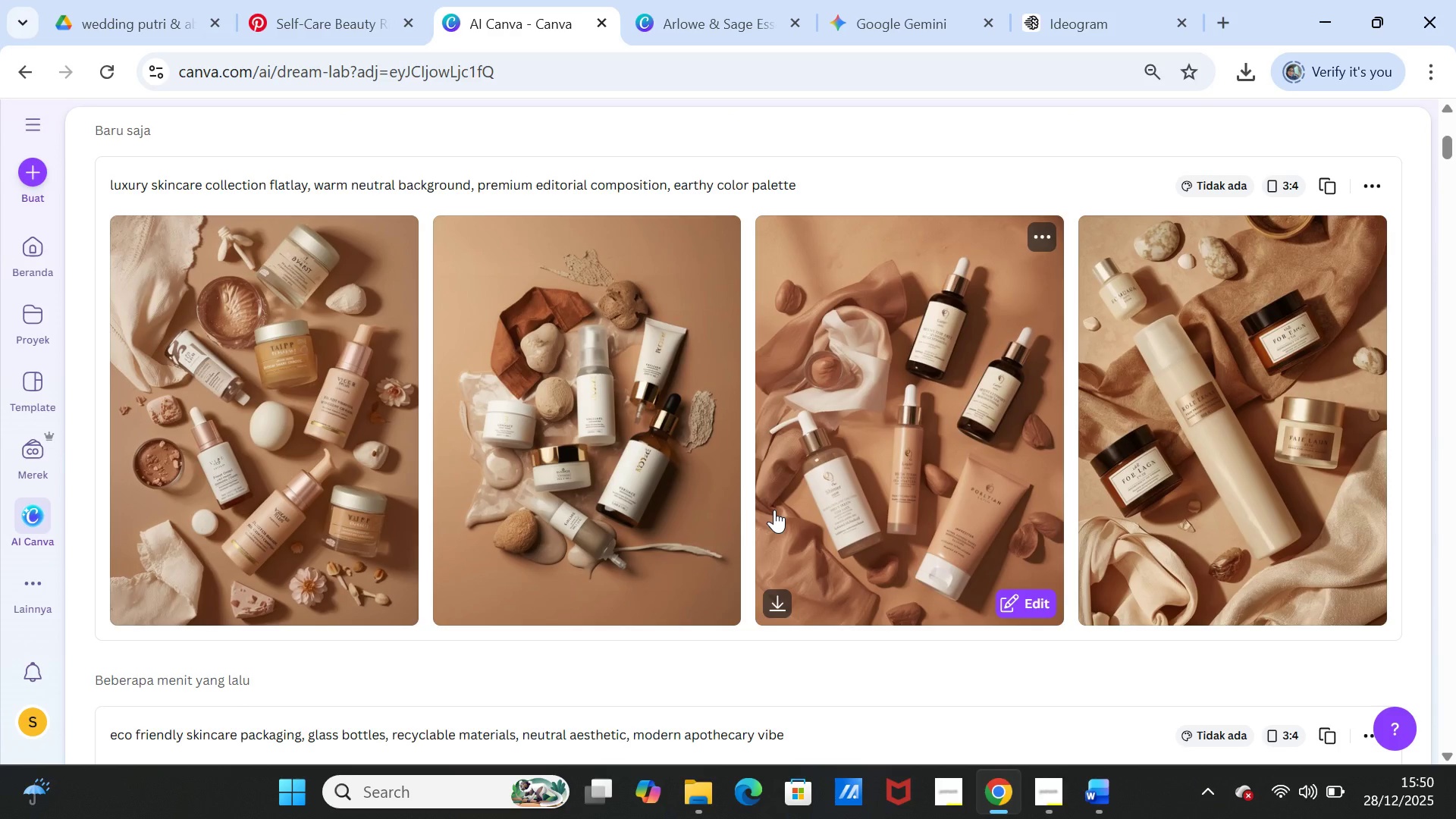 
scroll: coordinate [774, 510], scroll_direction: up, amount: 1.0
 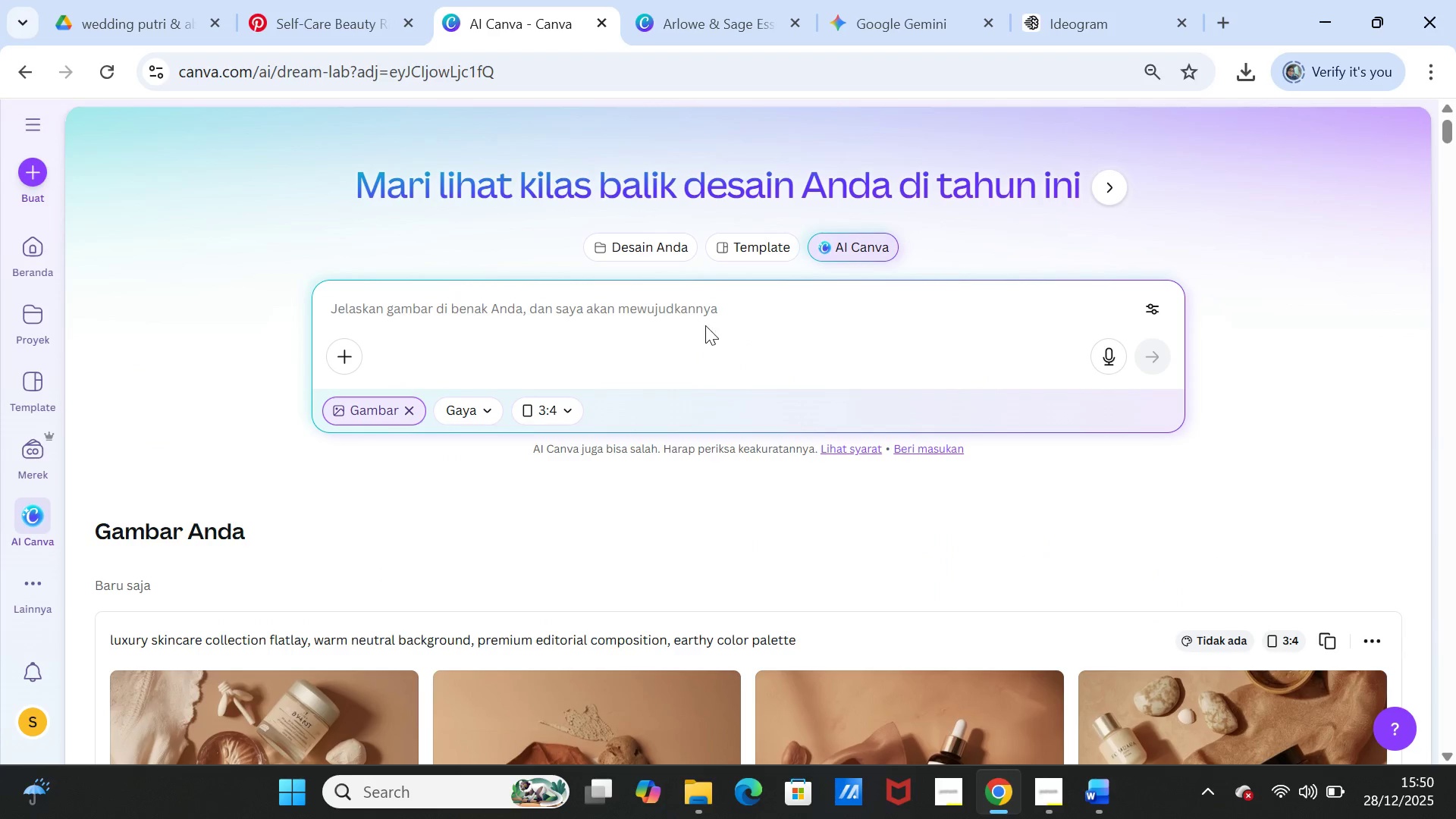 
left_click([708, 297])
 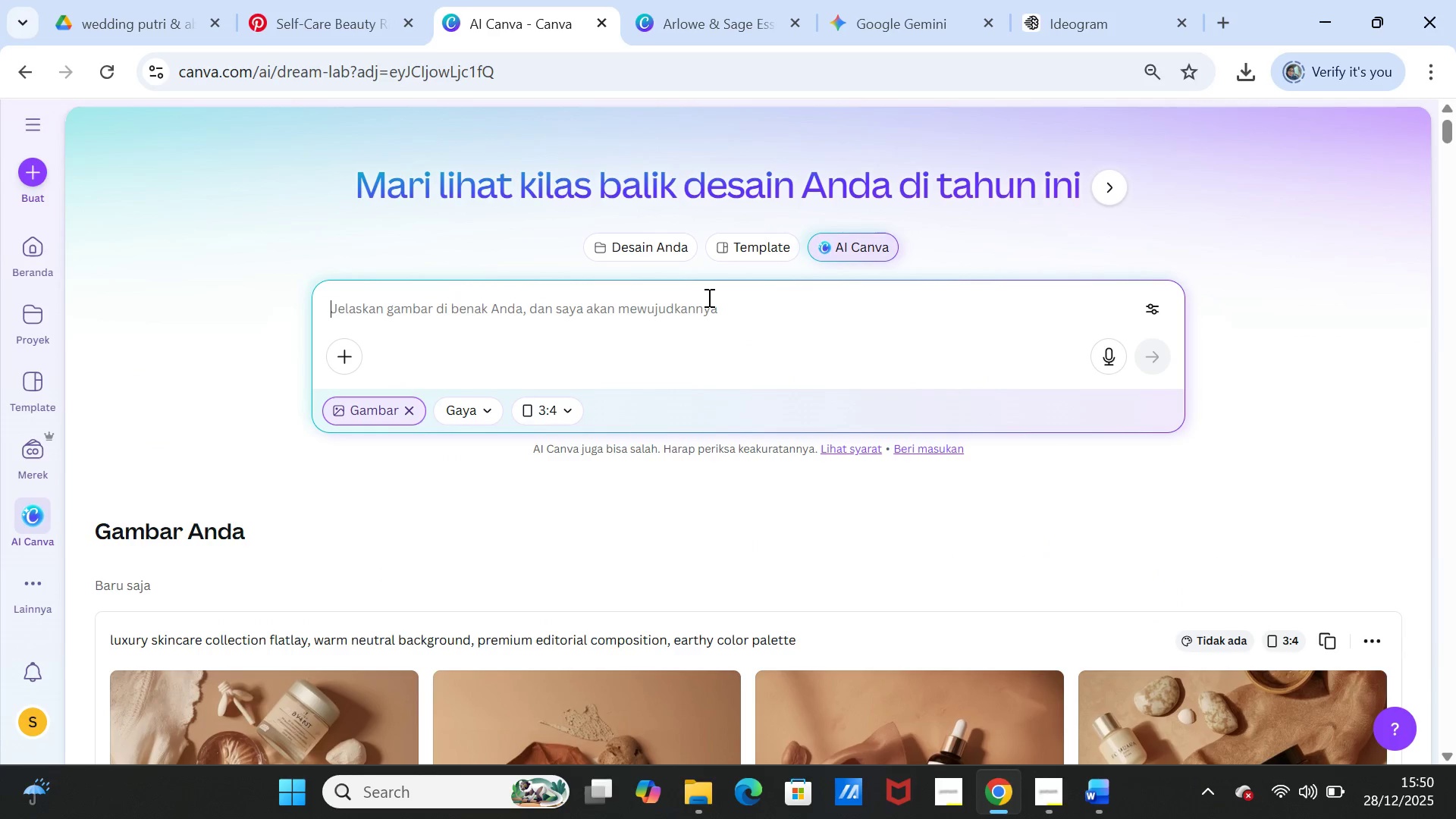 
key(Control+V)
 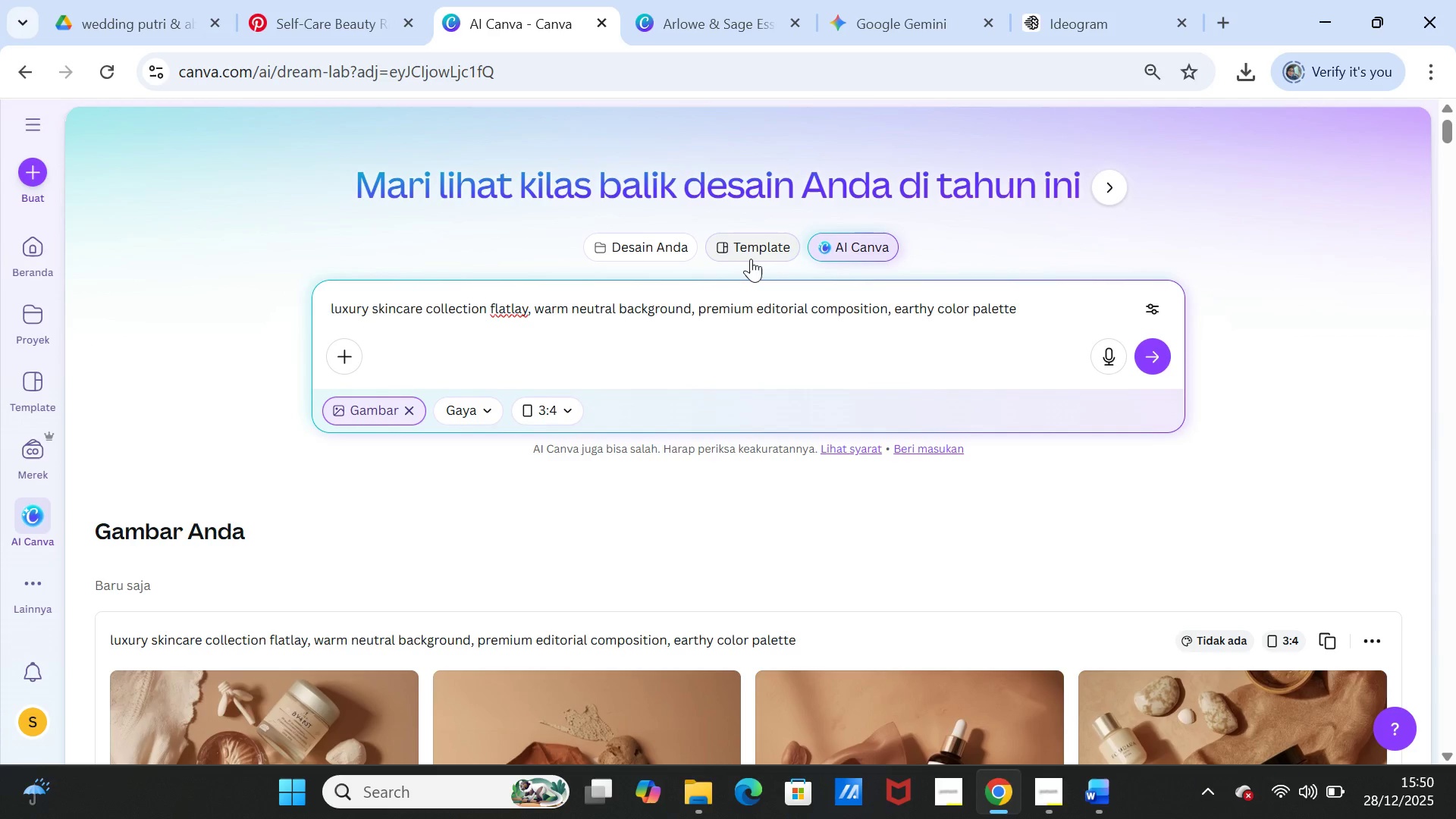 
scroll: coordinate [730, 513], scroll_direction: down, amount: 3.0
 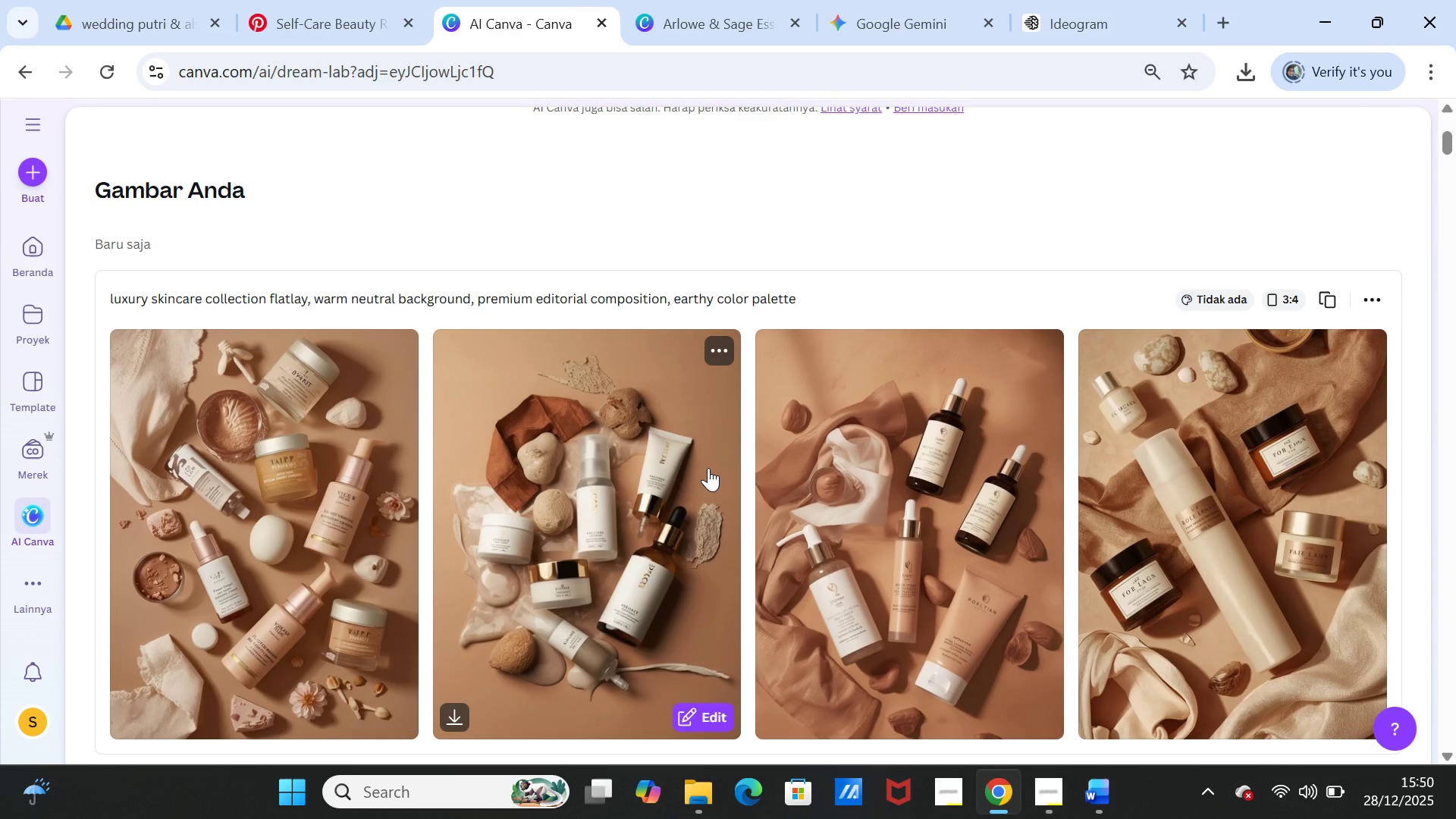 
wait(6.67)
 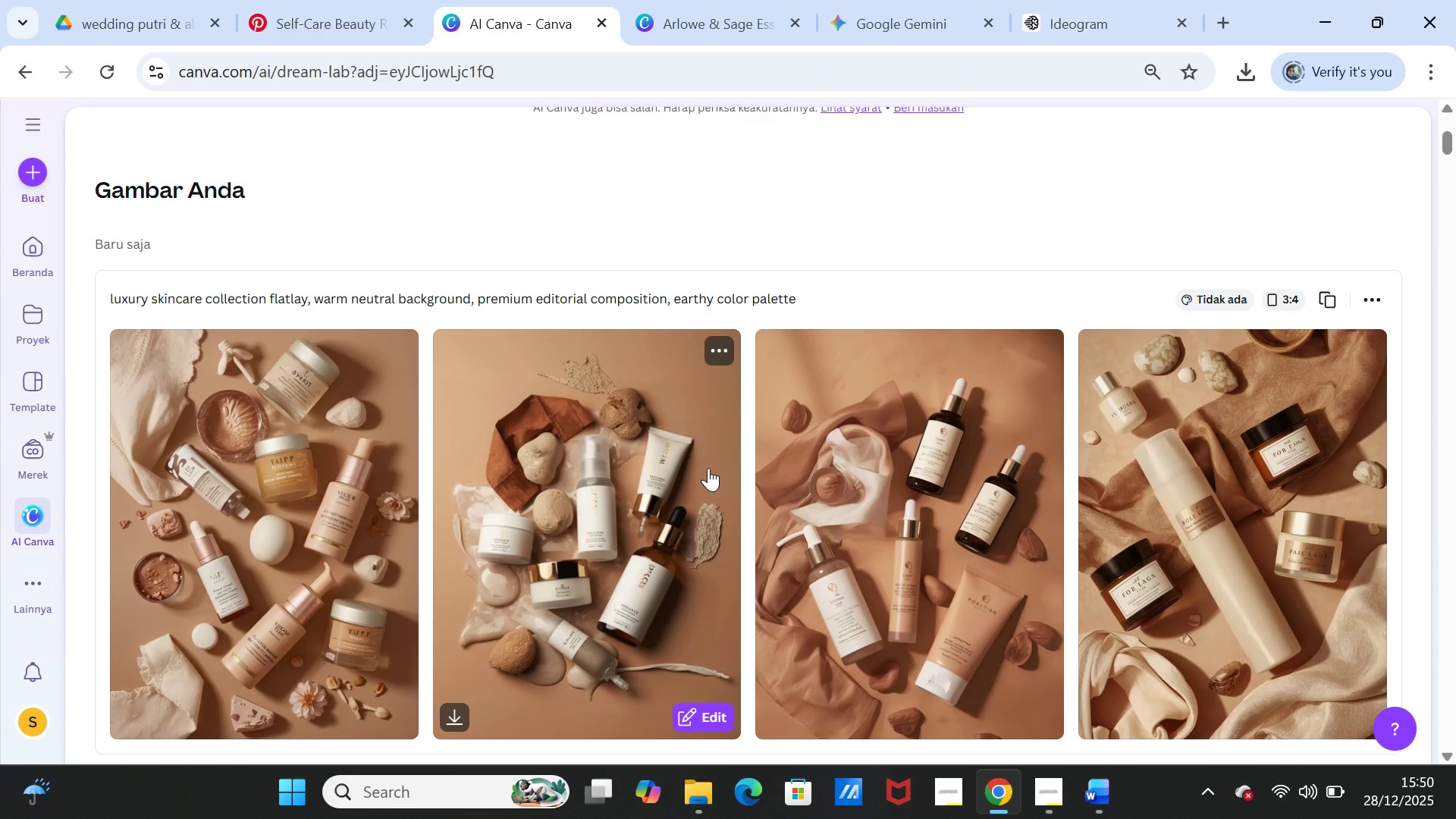 
left_click([394, 350])
 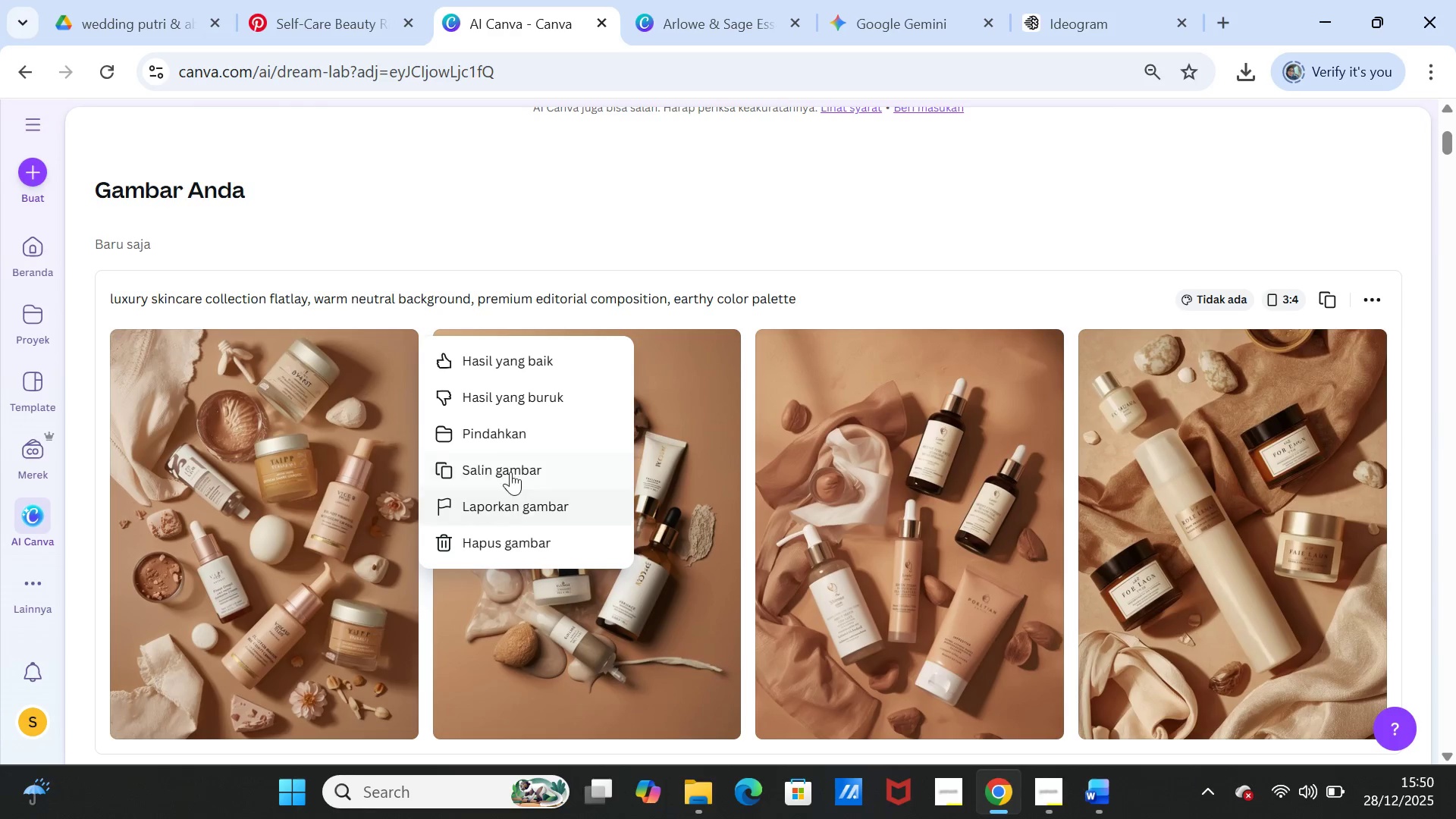 
left_click([510, 466])
 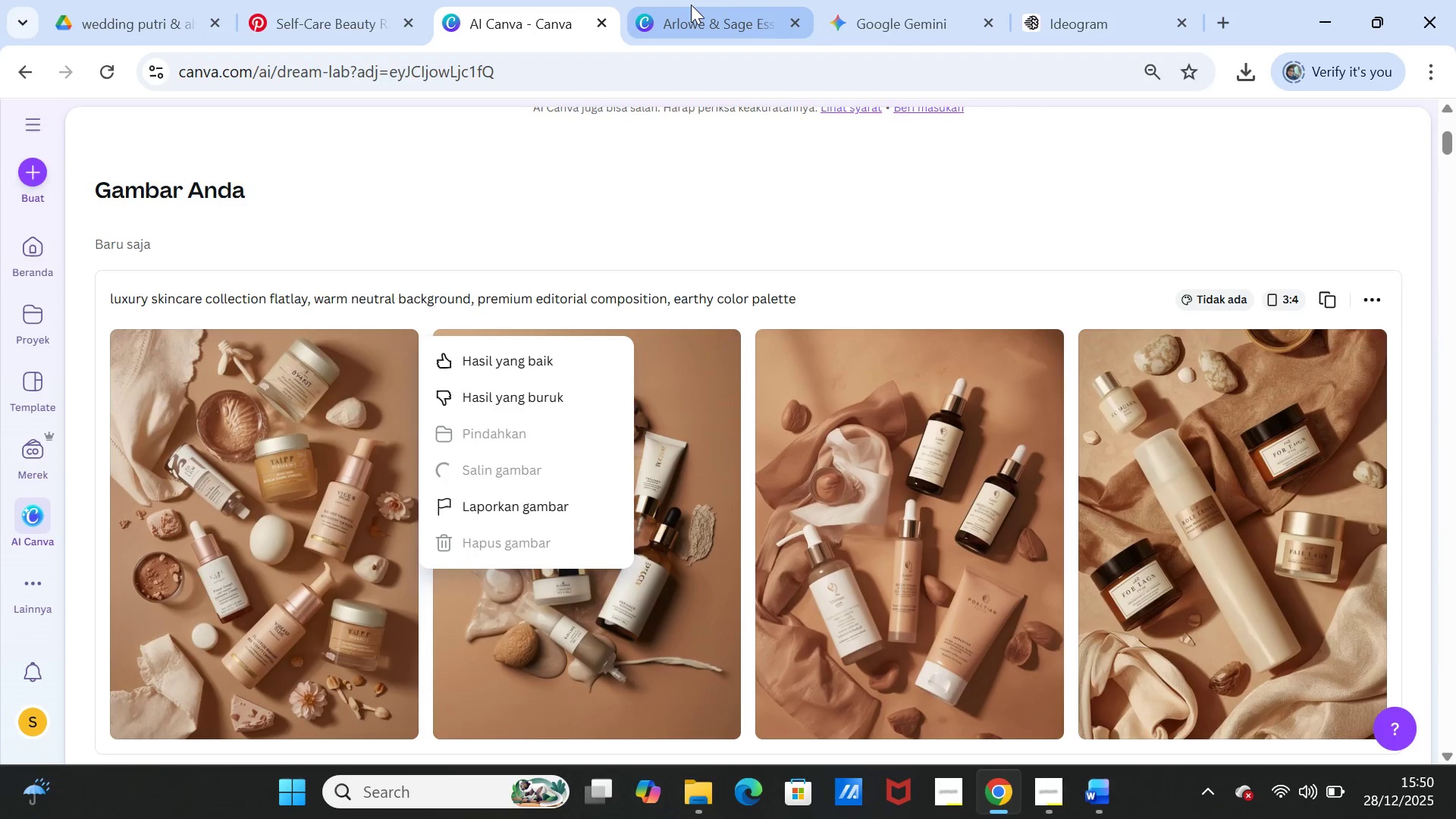 
left_click([691, 5])
 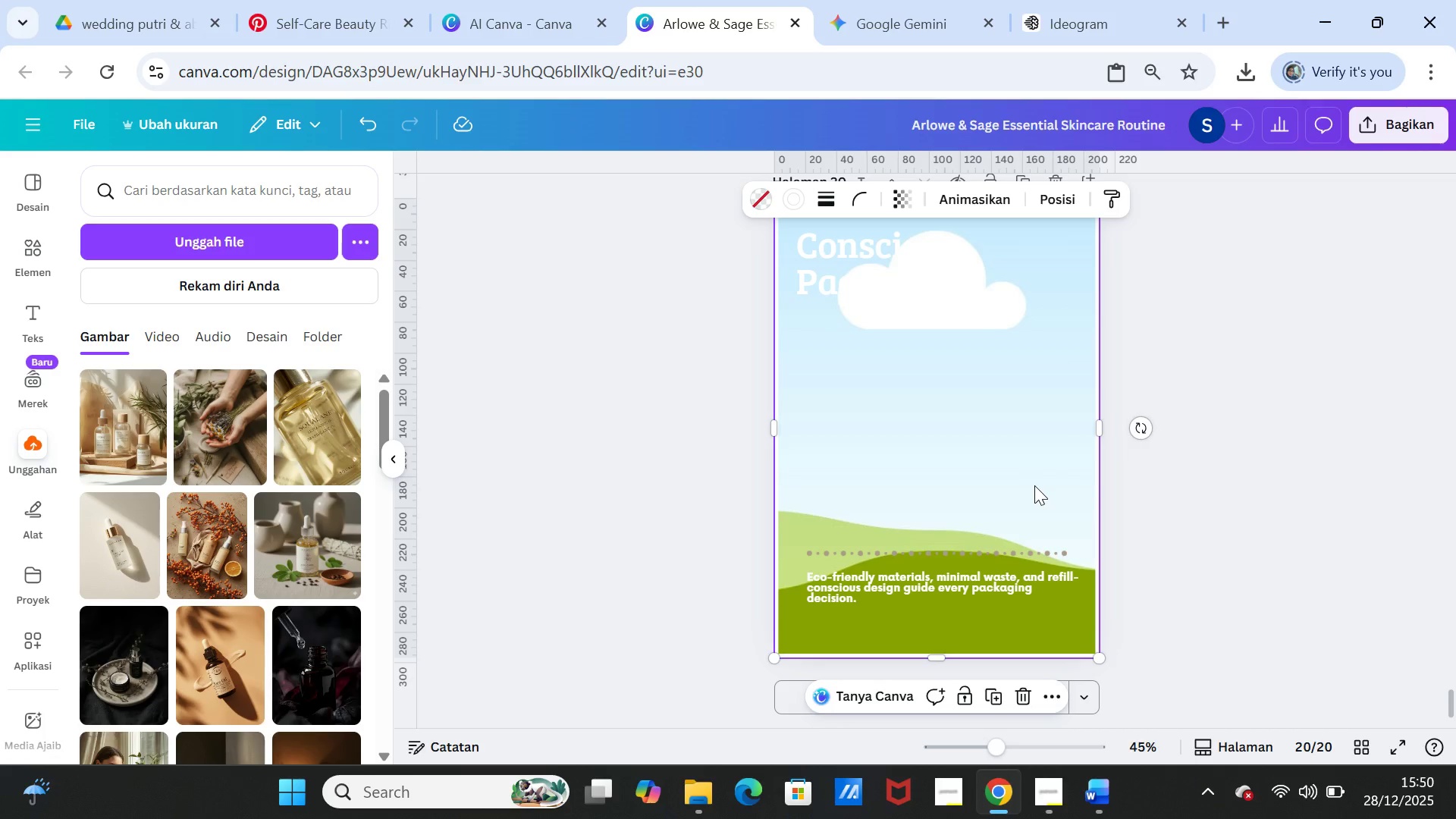 
left_click([1034, 485])
 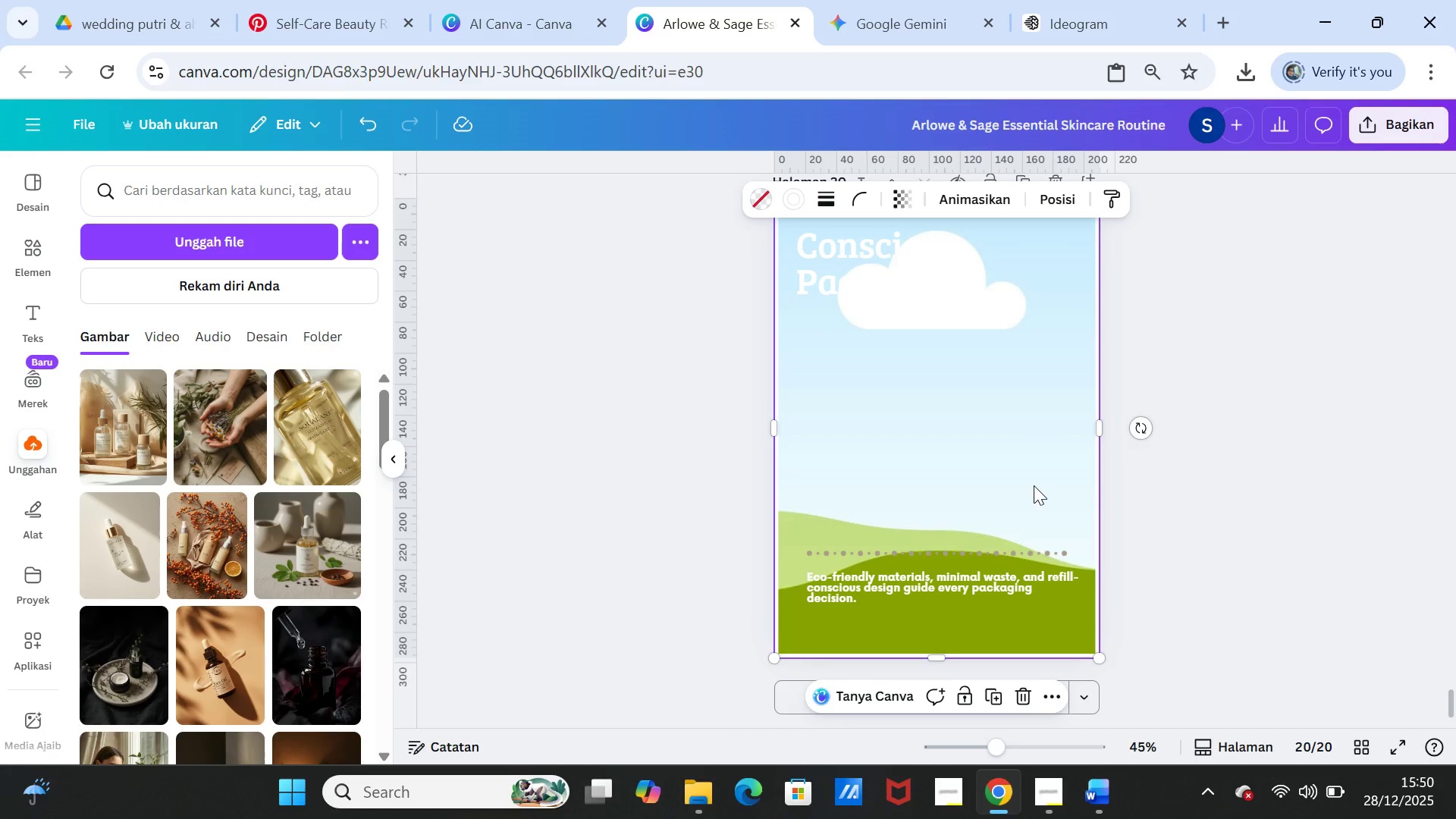 
right_click([1034, 485])
 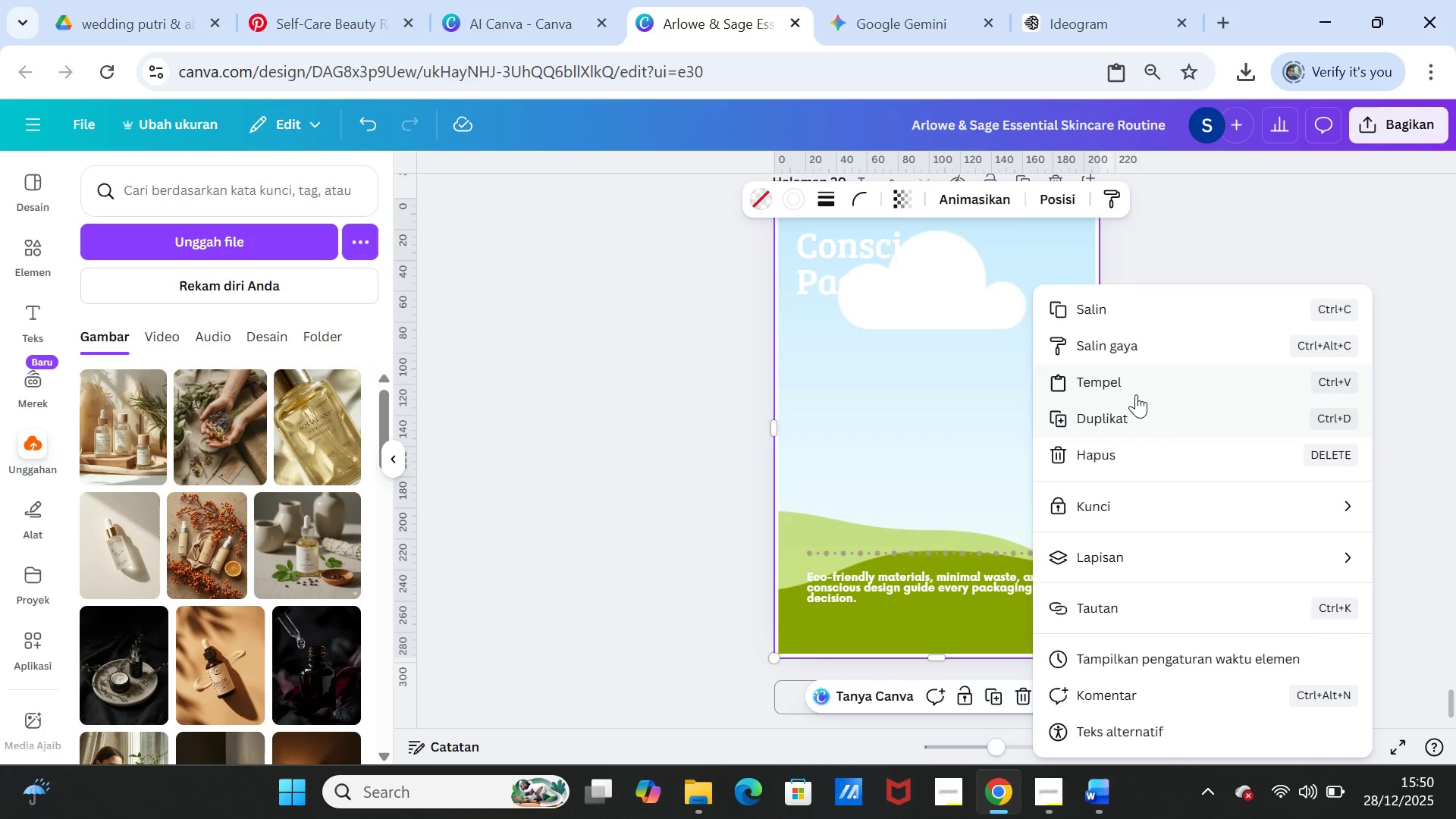 
left_click([1136, 394])
 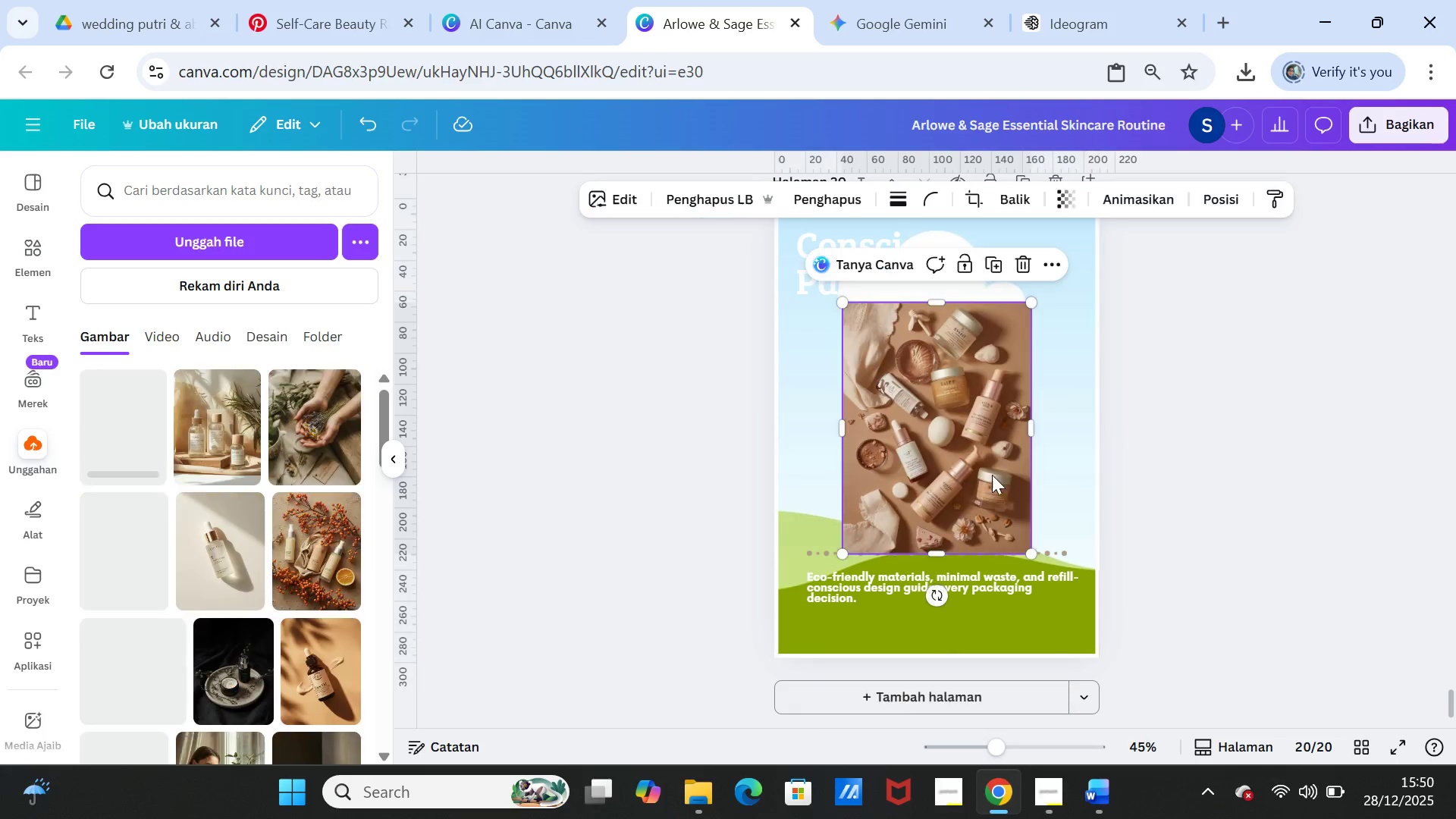 
left_click_drag(start_coordinate=[985, 470], to_coordinate=[984, 463])
 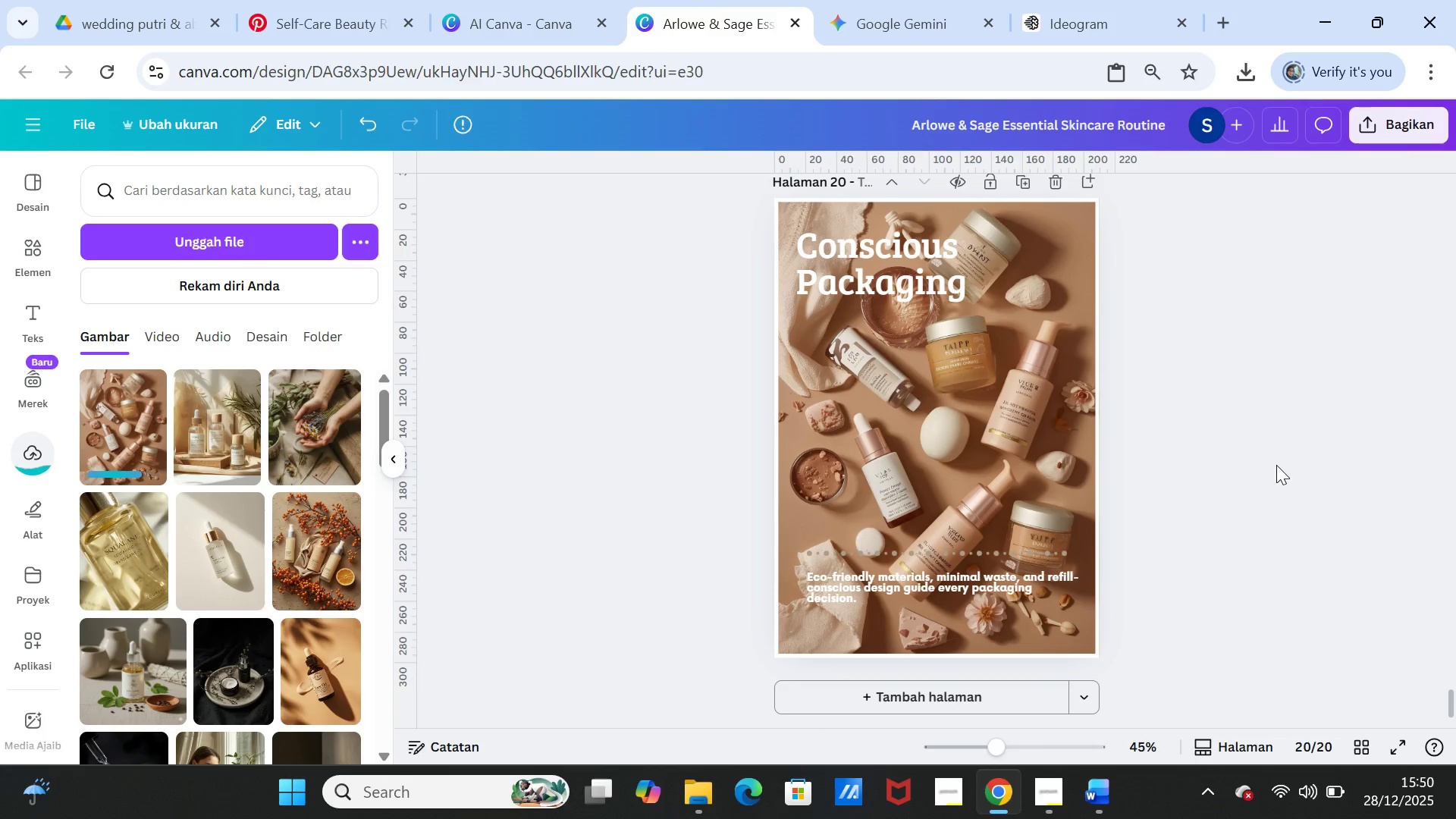 
left_click([1276, 465])
 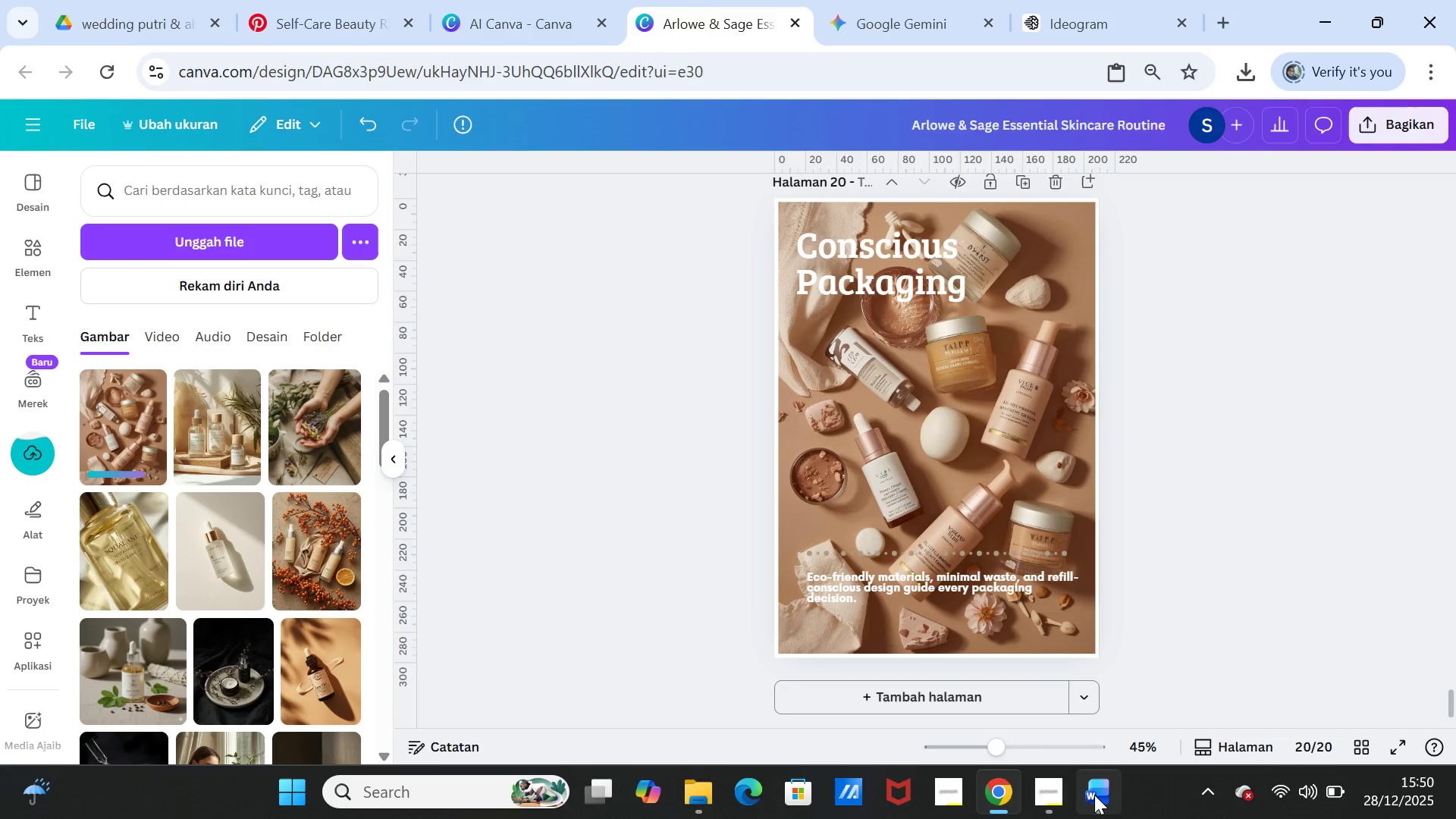 
left_click([1094, 795])
 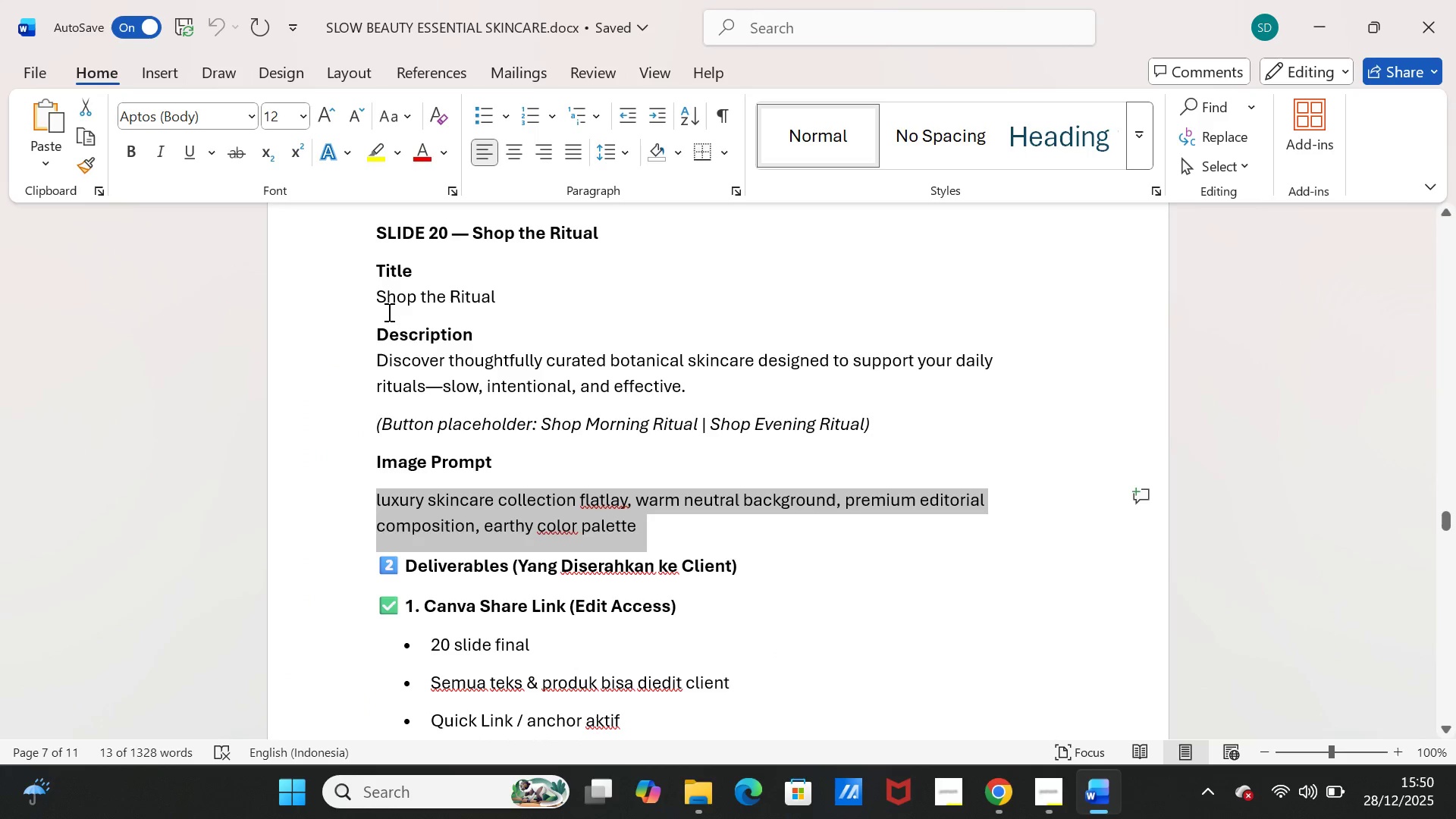 
left_click_drag(start_coordinate=[378, 299], to_coordinate=[494, 296])
 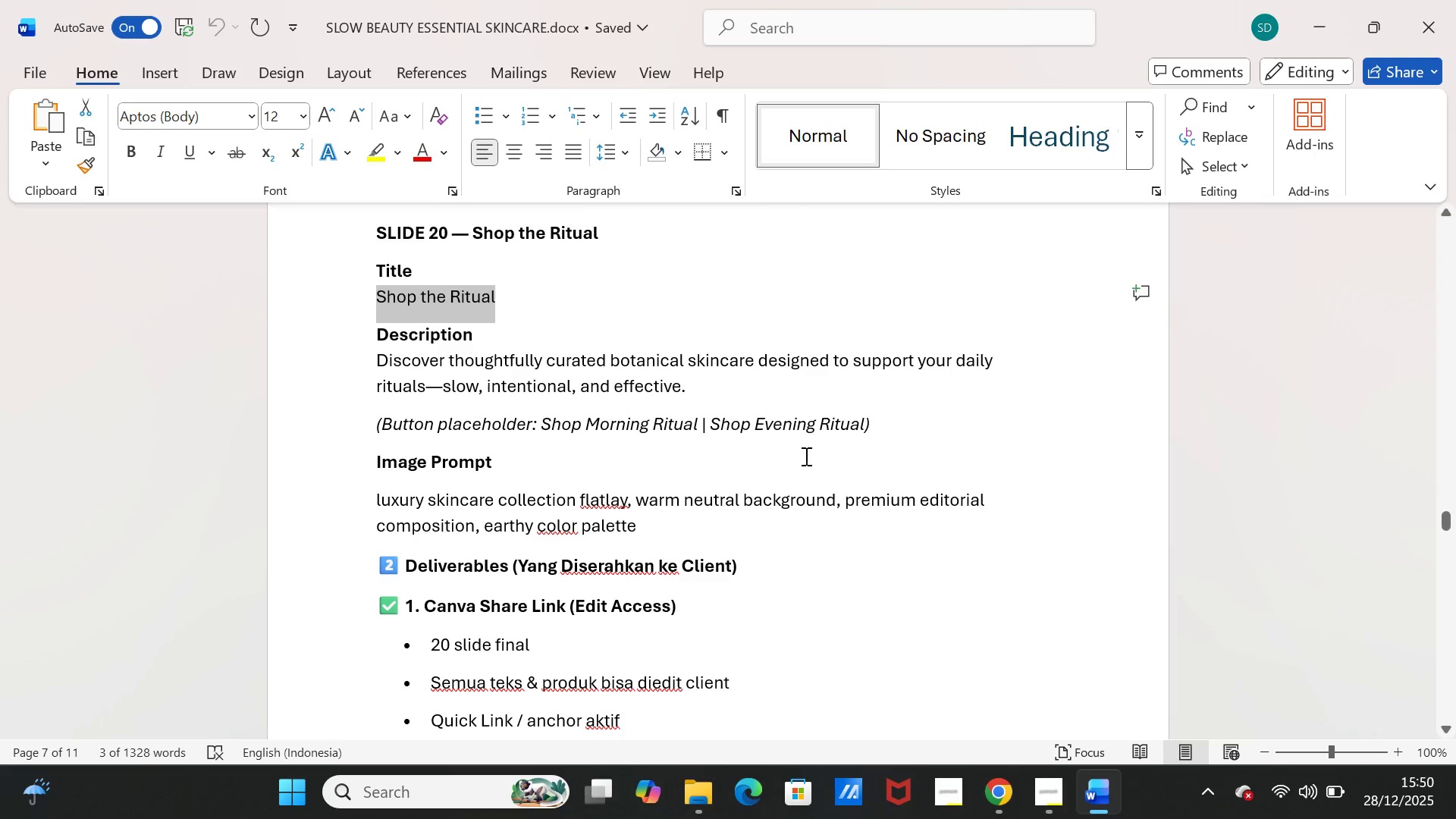 
key(Control+C)
 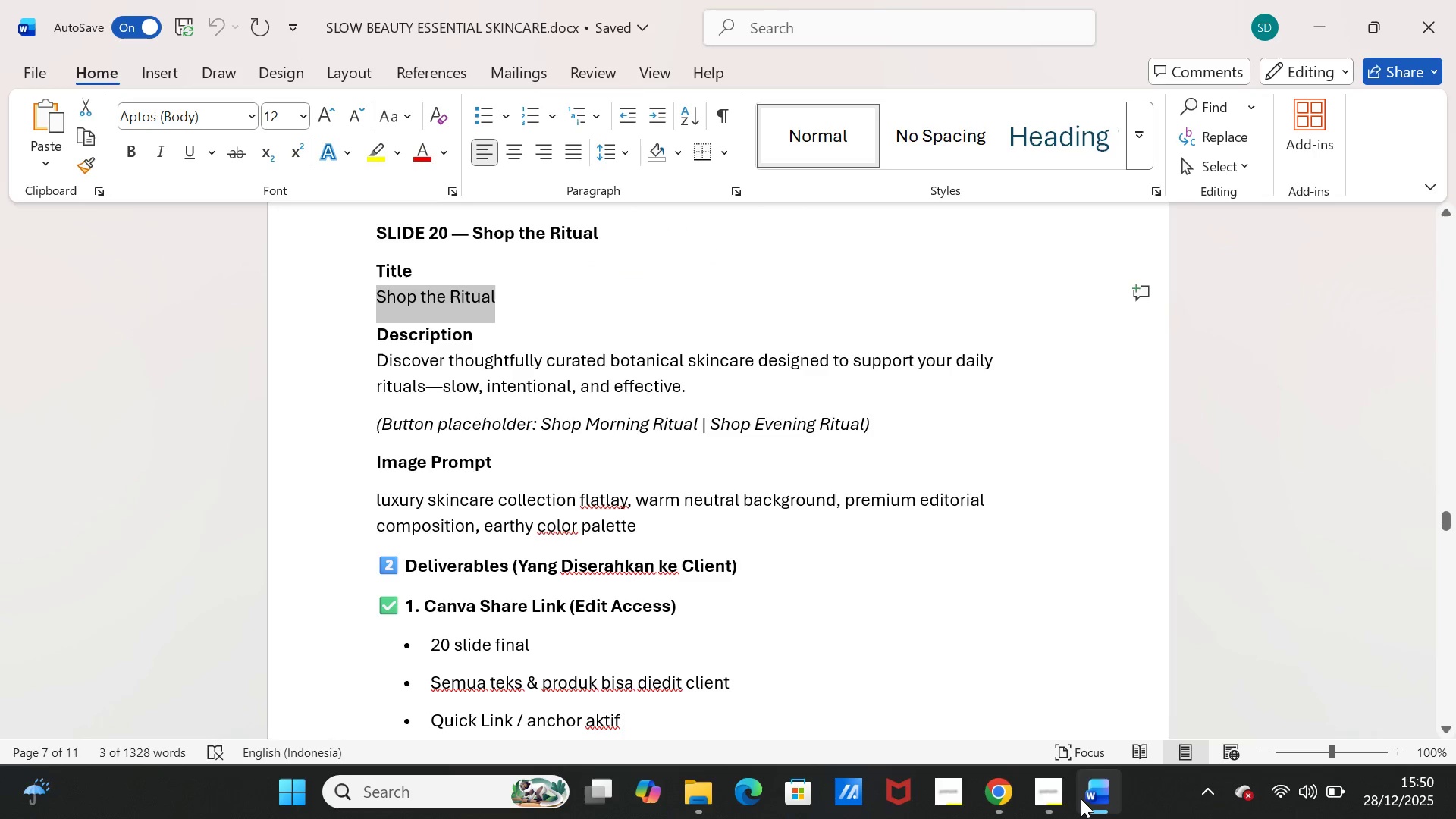 
left_click([1083, 799])
 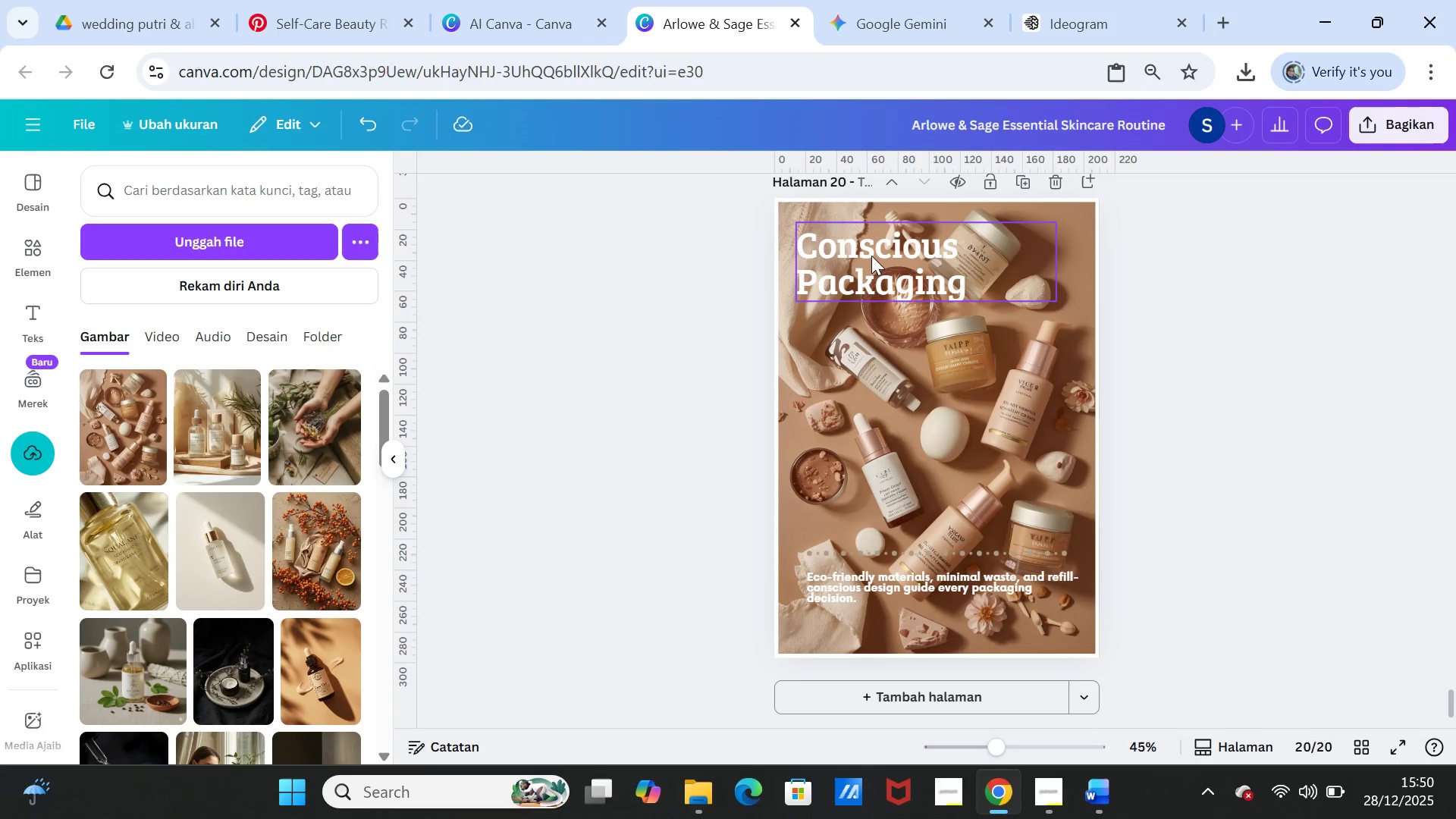 
double_click([871, 256])
 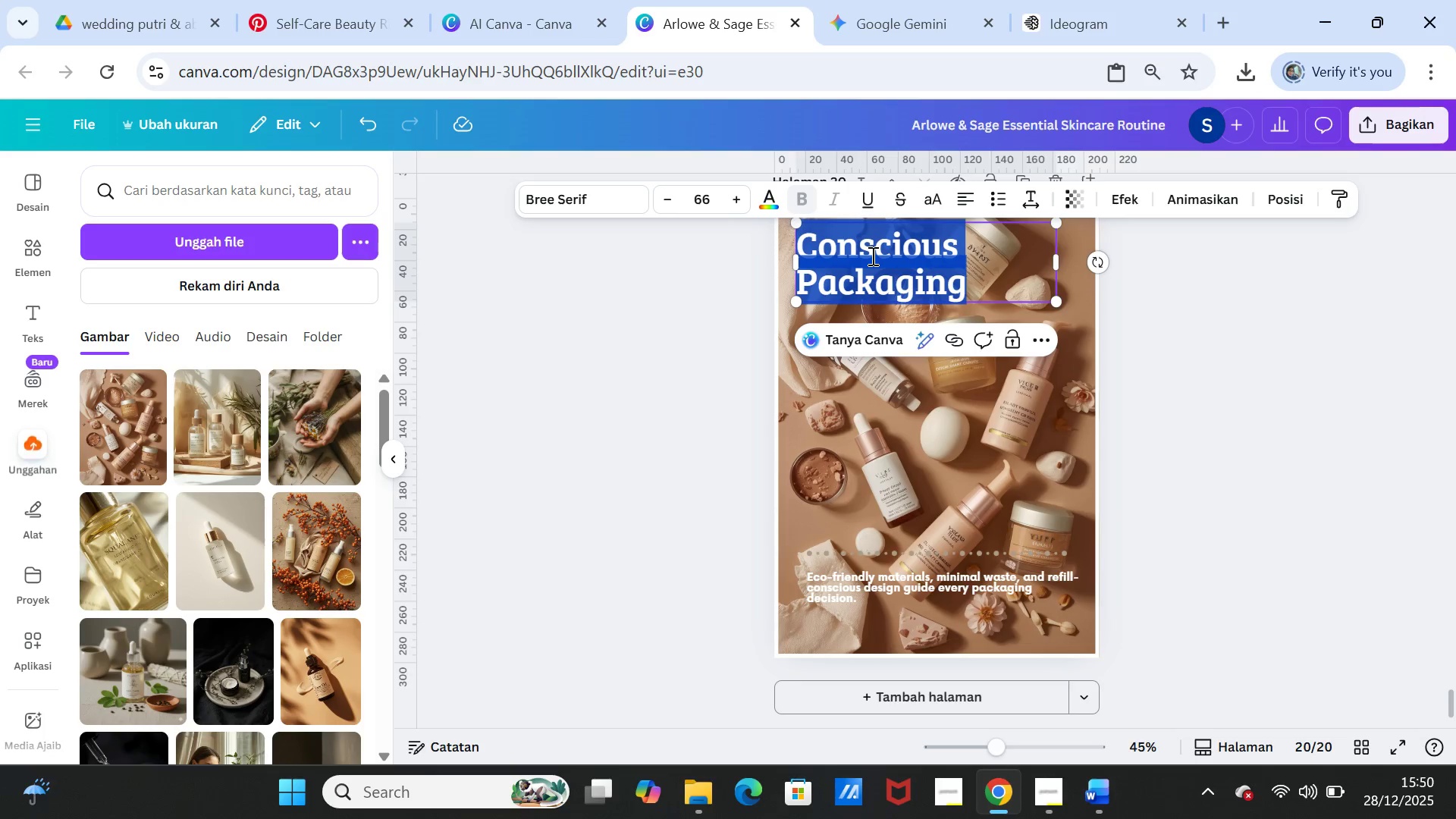 
key(Control+V)
 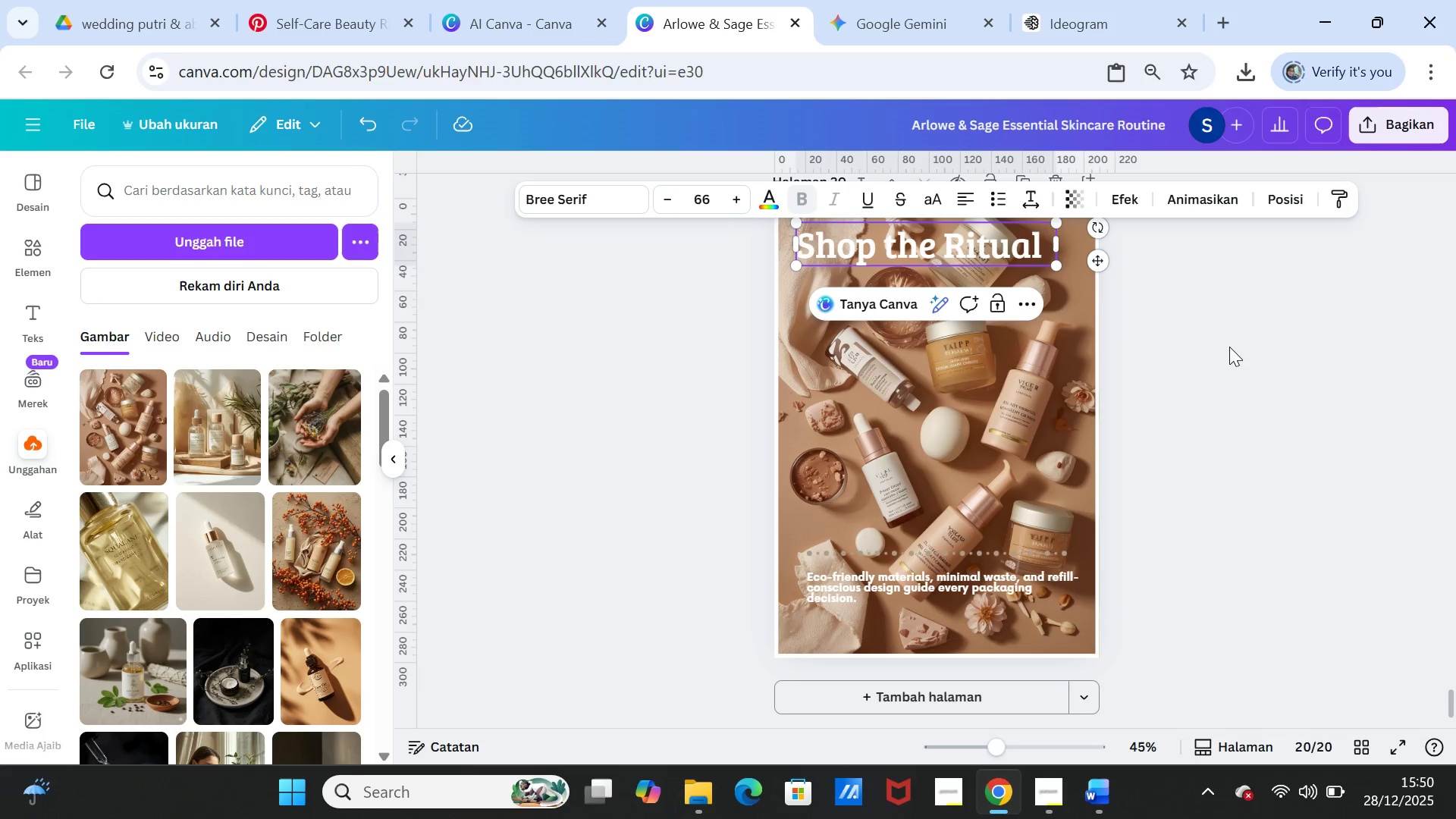 
left_click([1230, 347])
 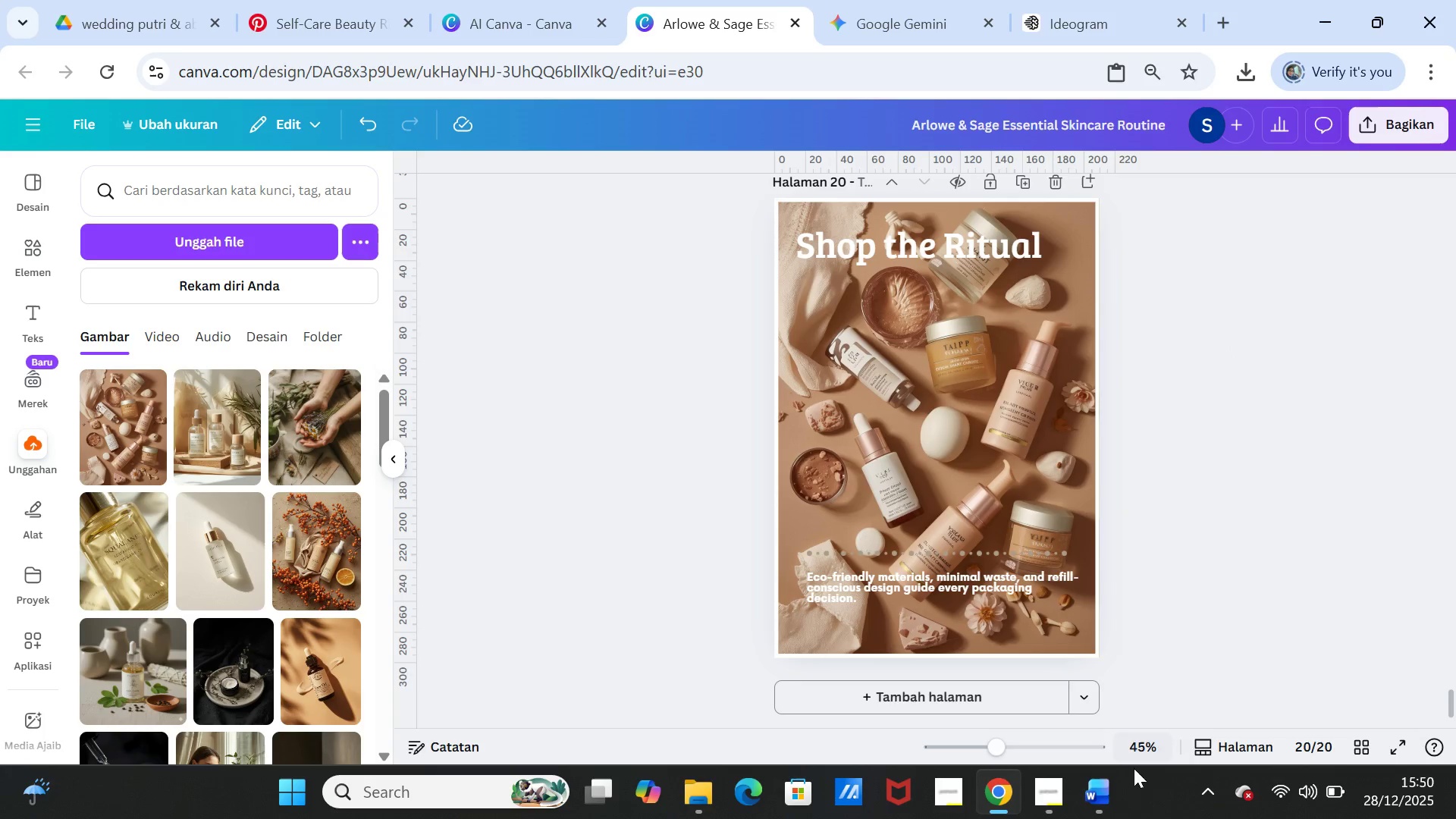 
left_click([1106, 787])
 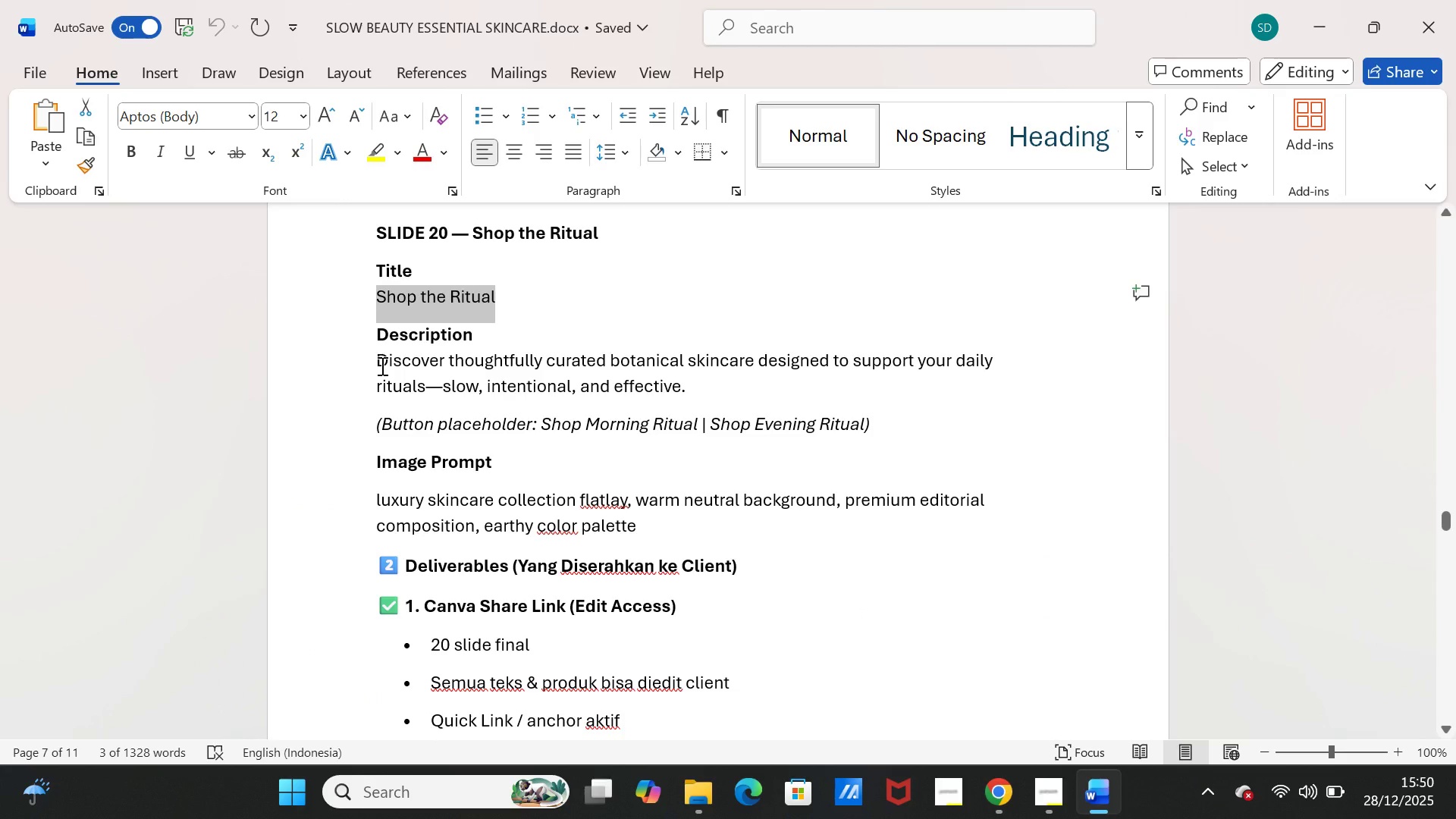 
left_click_drag(start_coordinate=[381, 366], to_coordinate=[692, 381])
 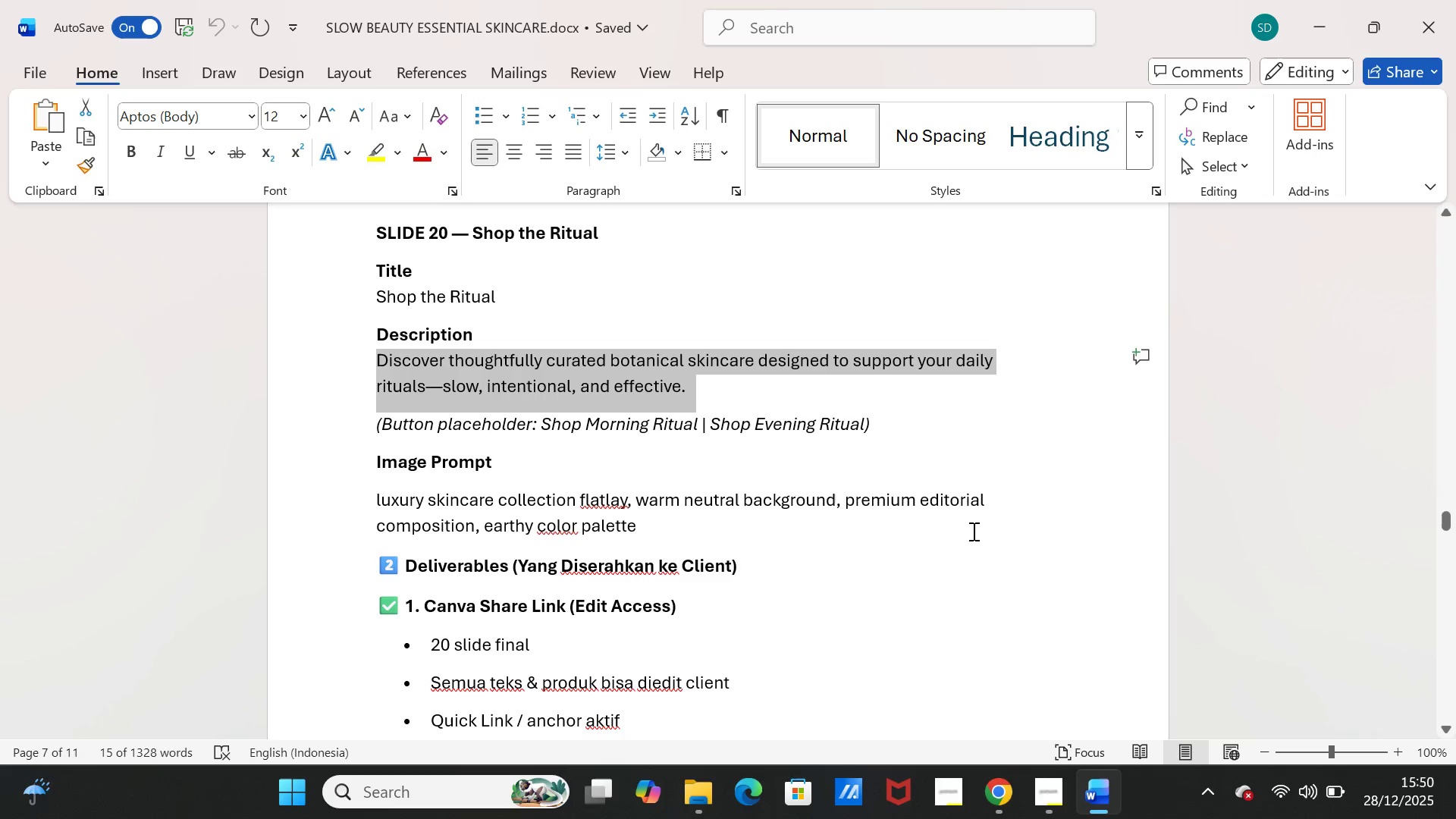 
key(Control+C)
 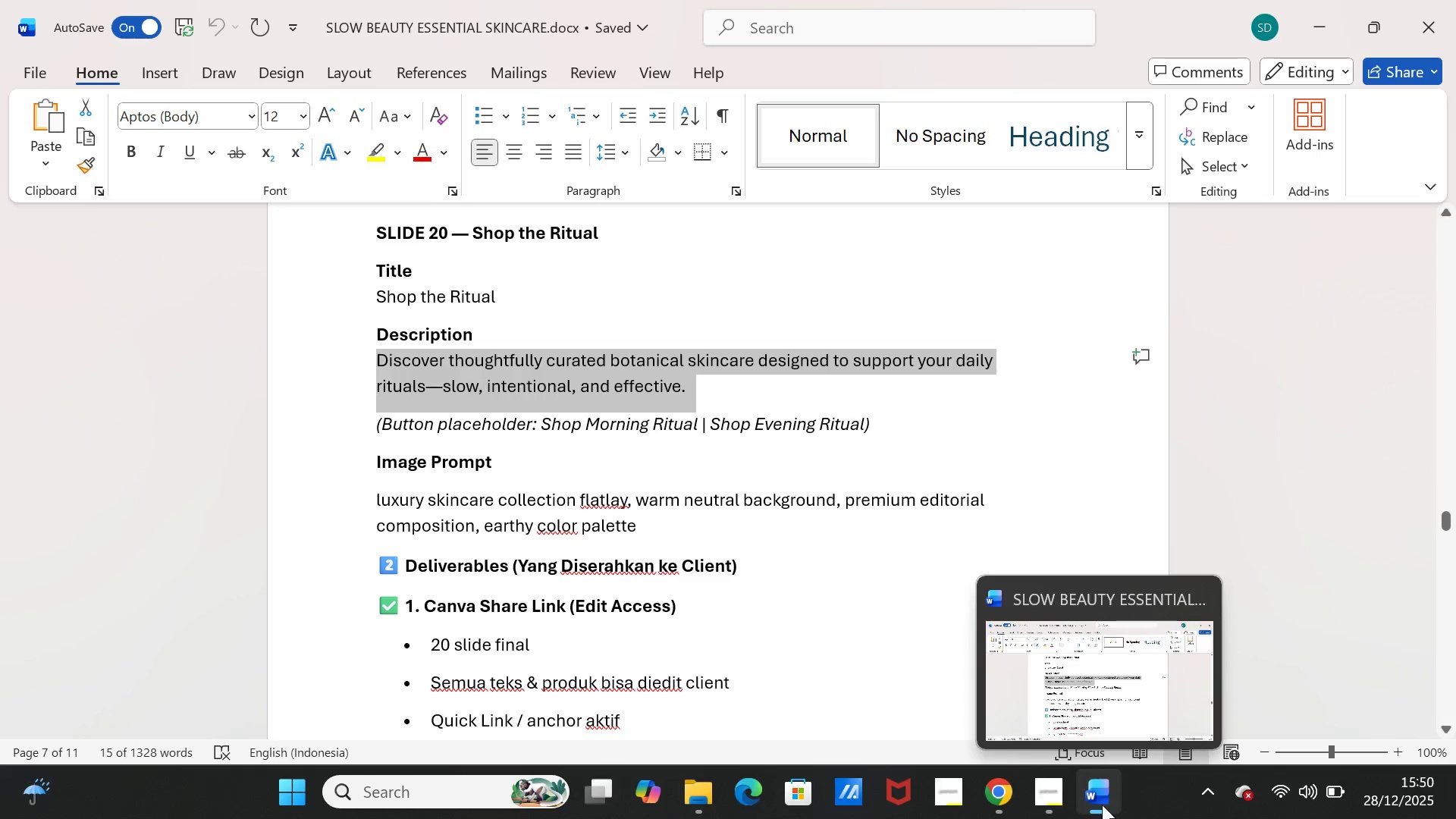 
left_click([1107, 795])
 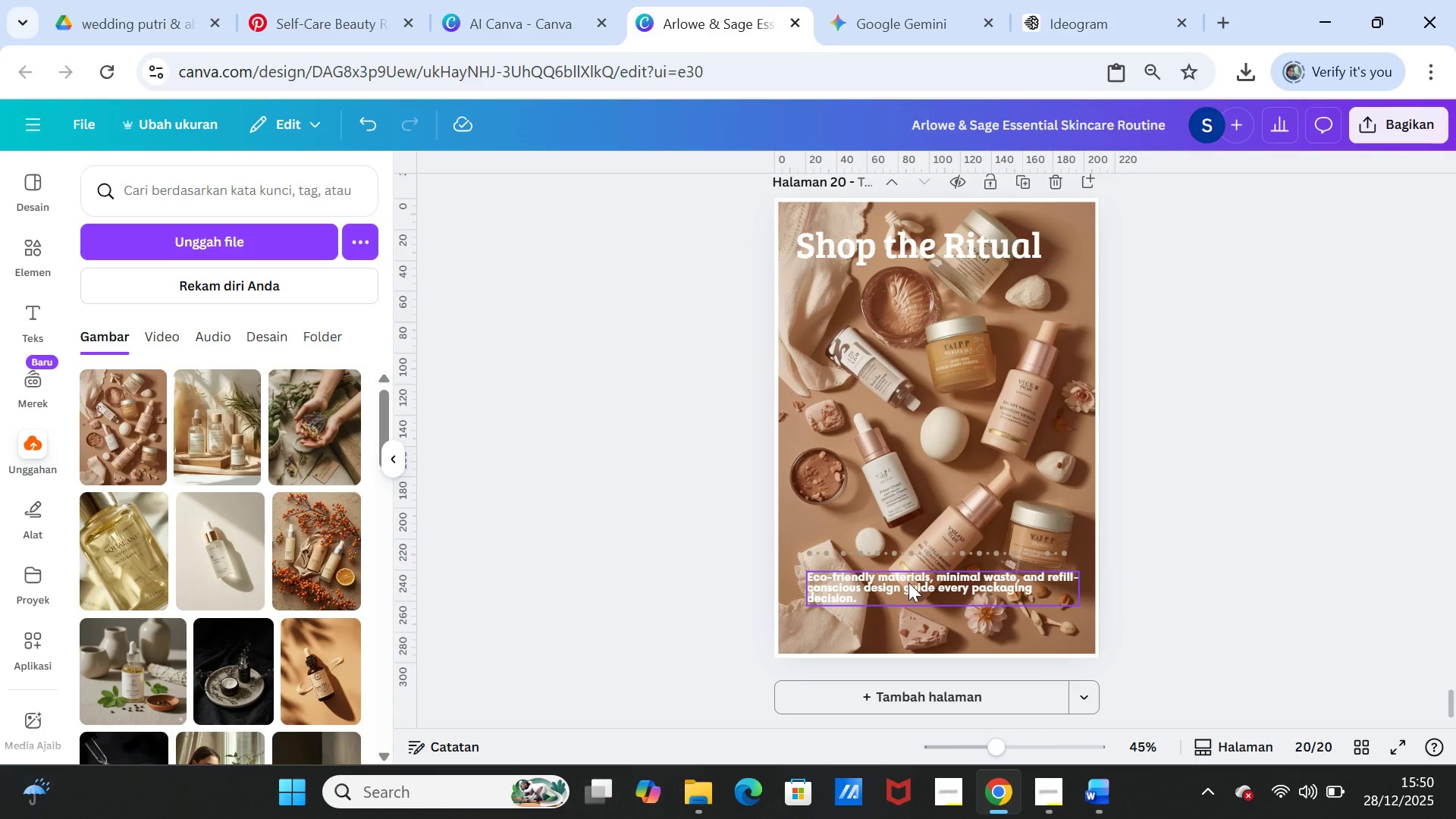 
double_click([908, 582])
 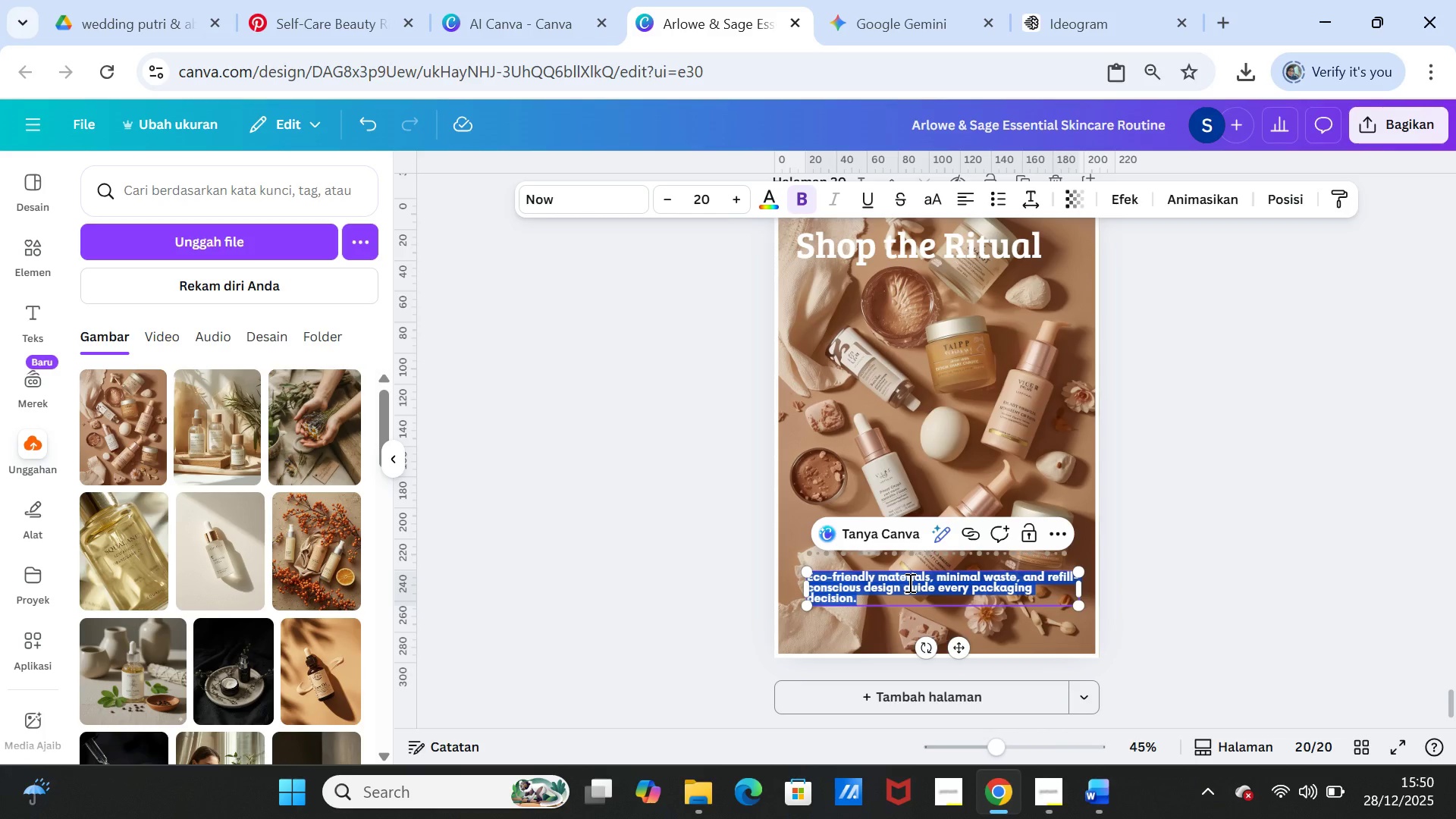 
key(Control+V)
 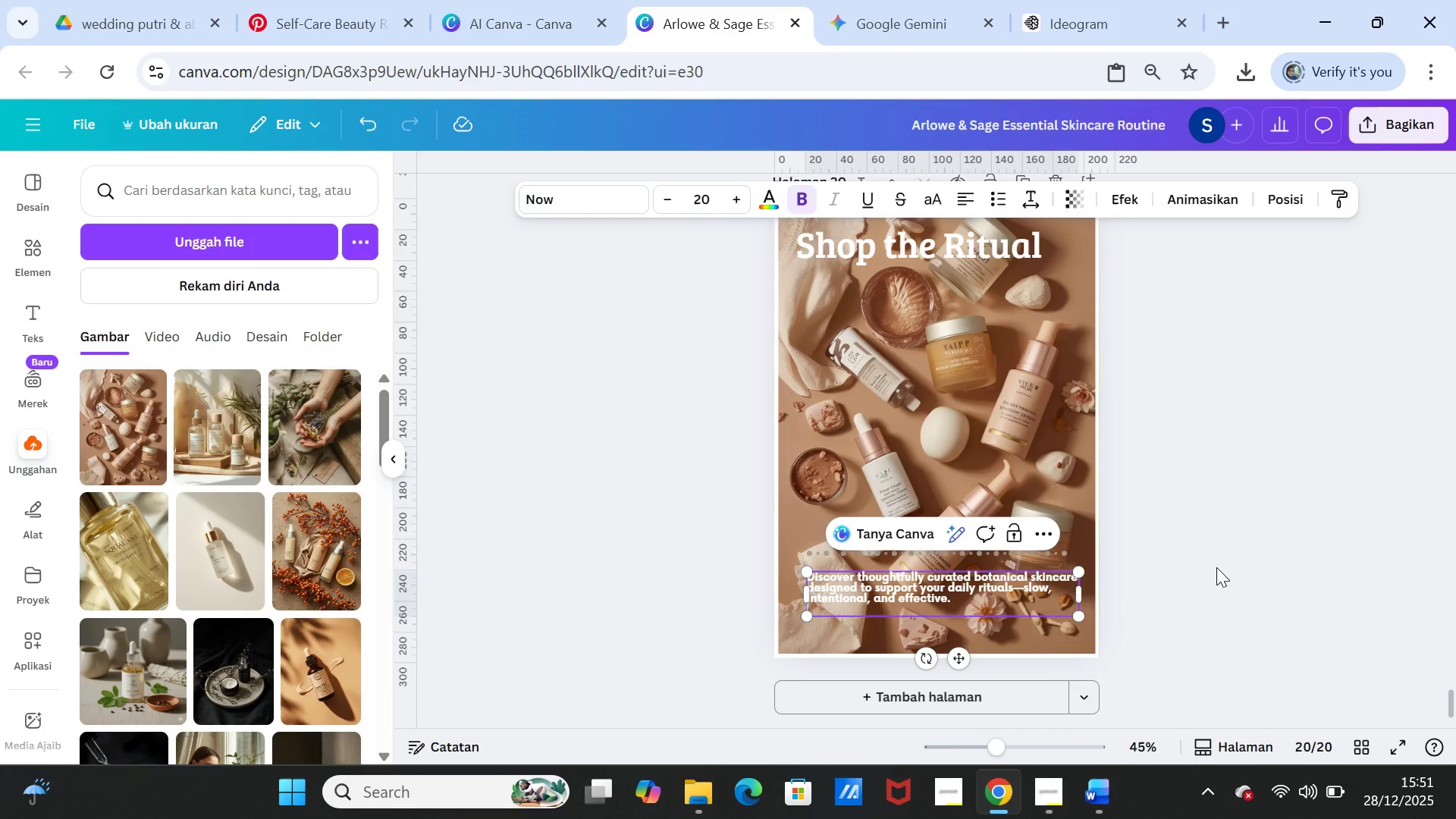 
key(Backspace)
 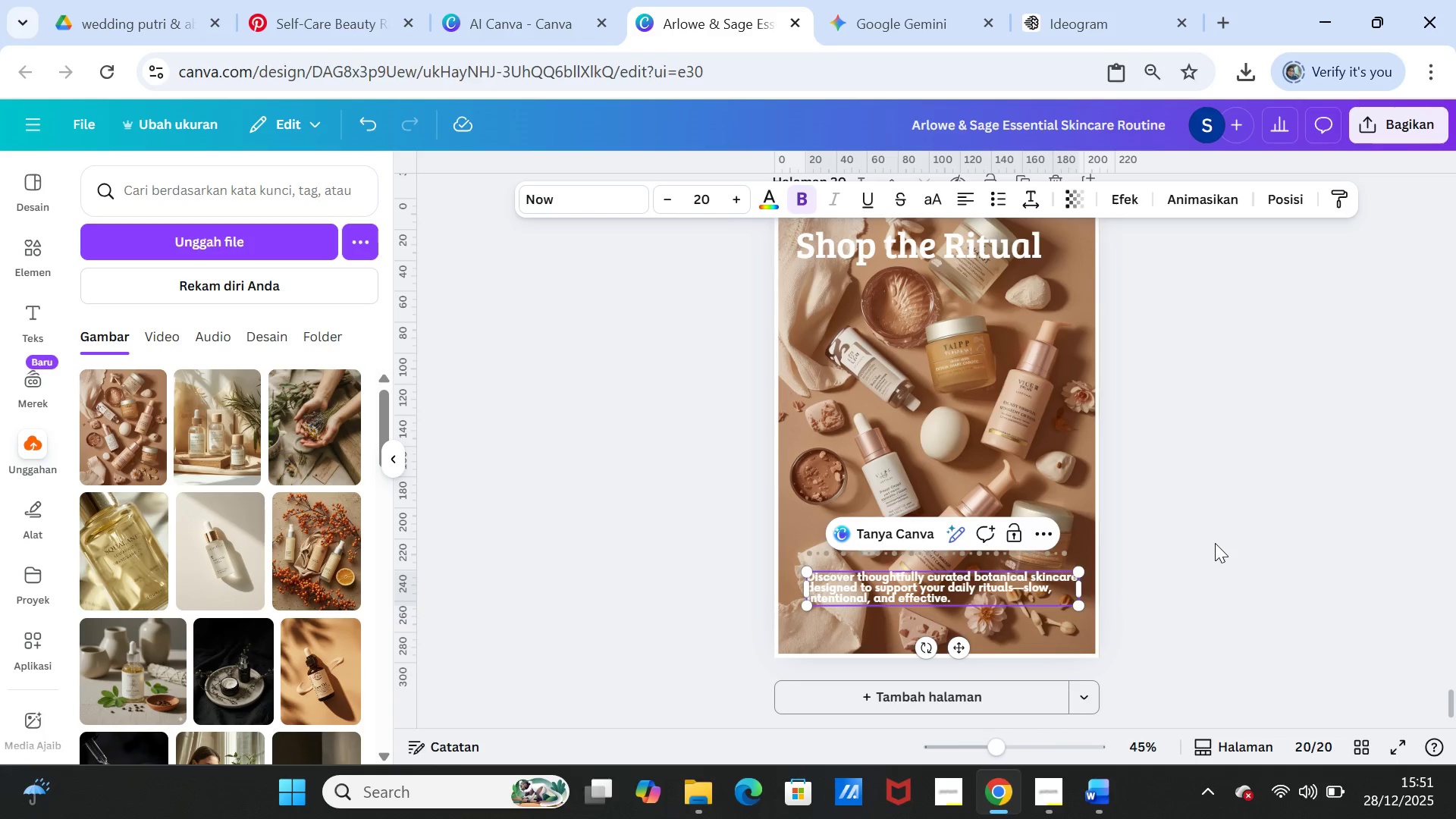 
left_click([1210, 537])
 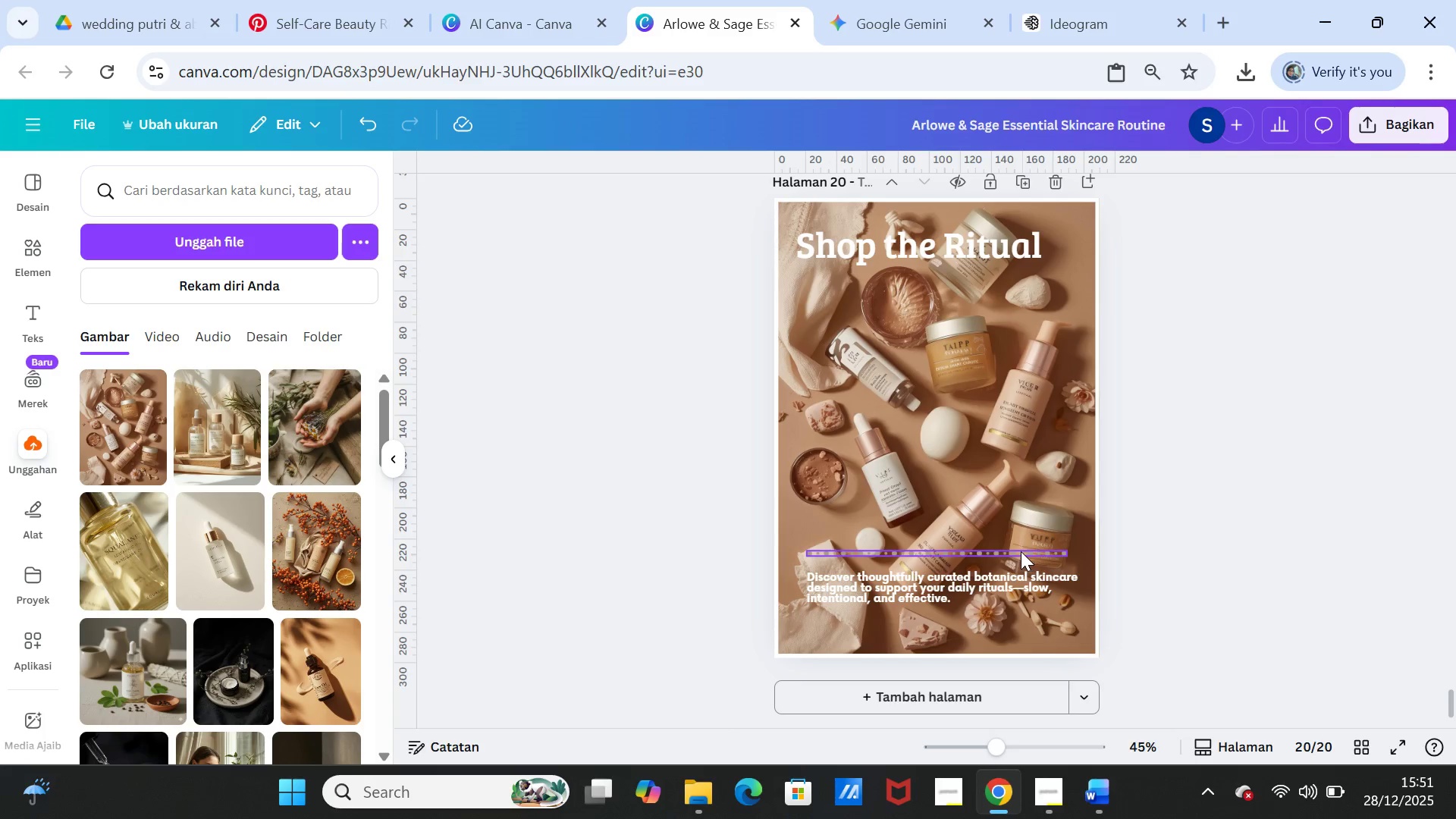 
left_click_drag(start_coordinate=[1021, 551], to_coordinate=[1031, 404])
 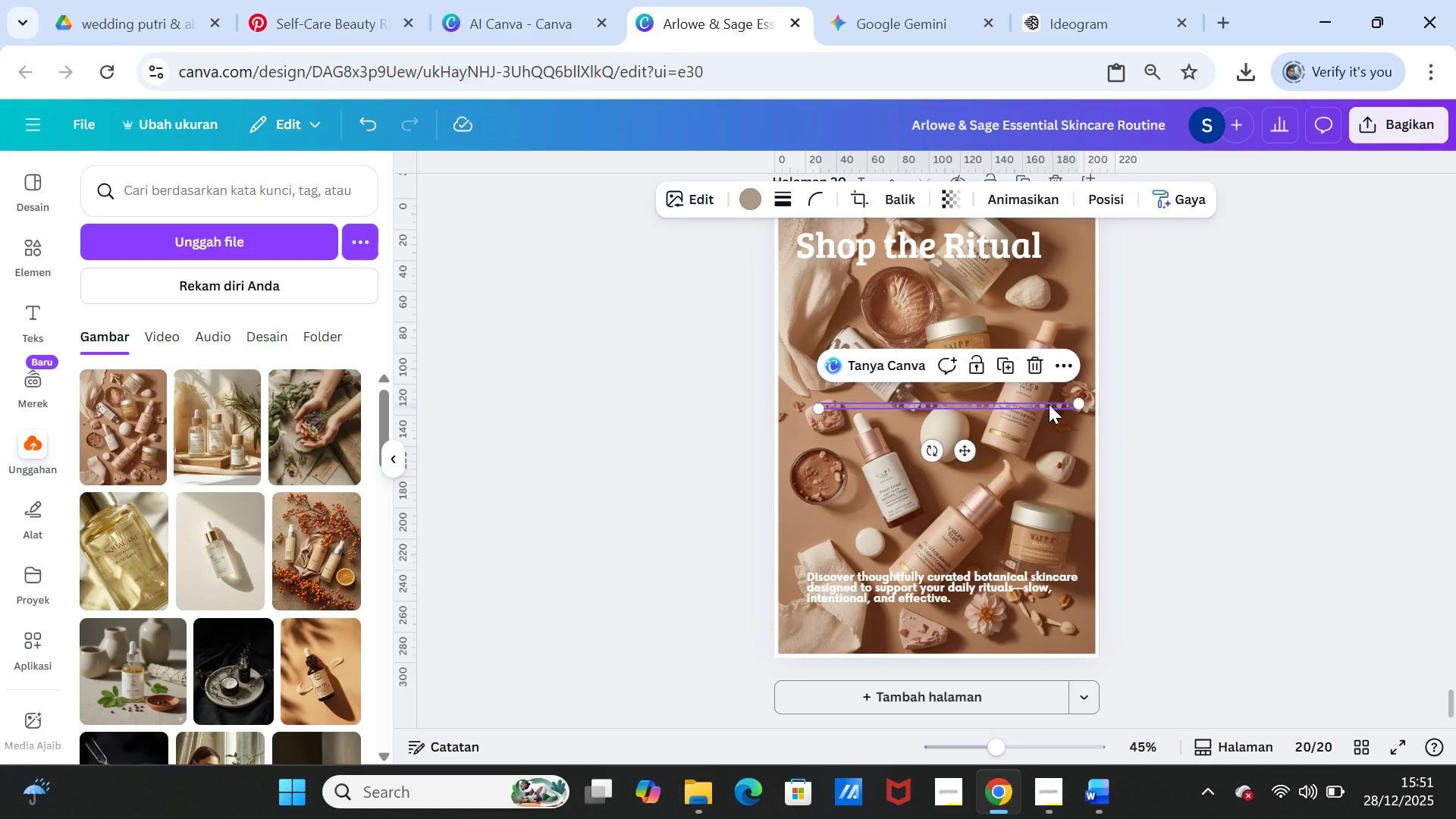 
key(Delete)
 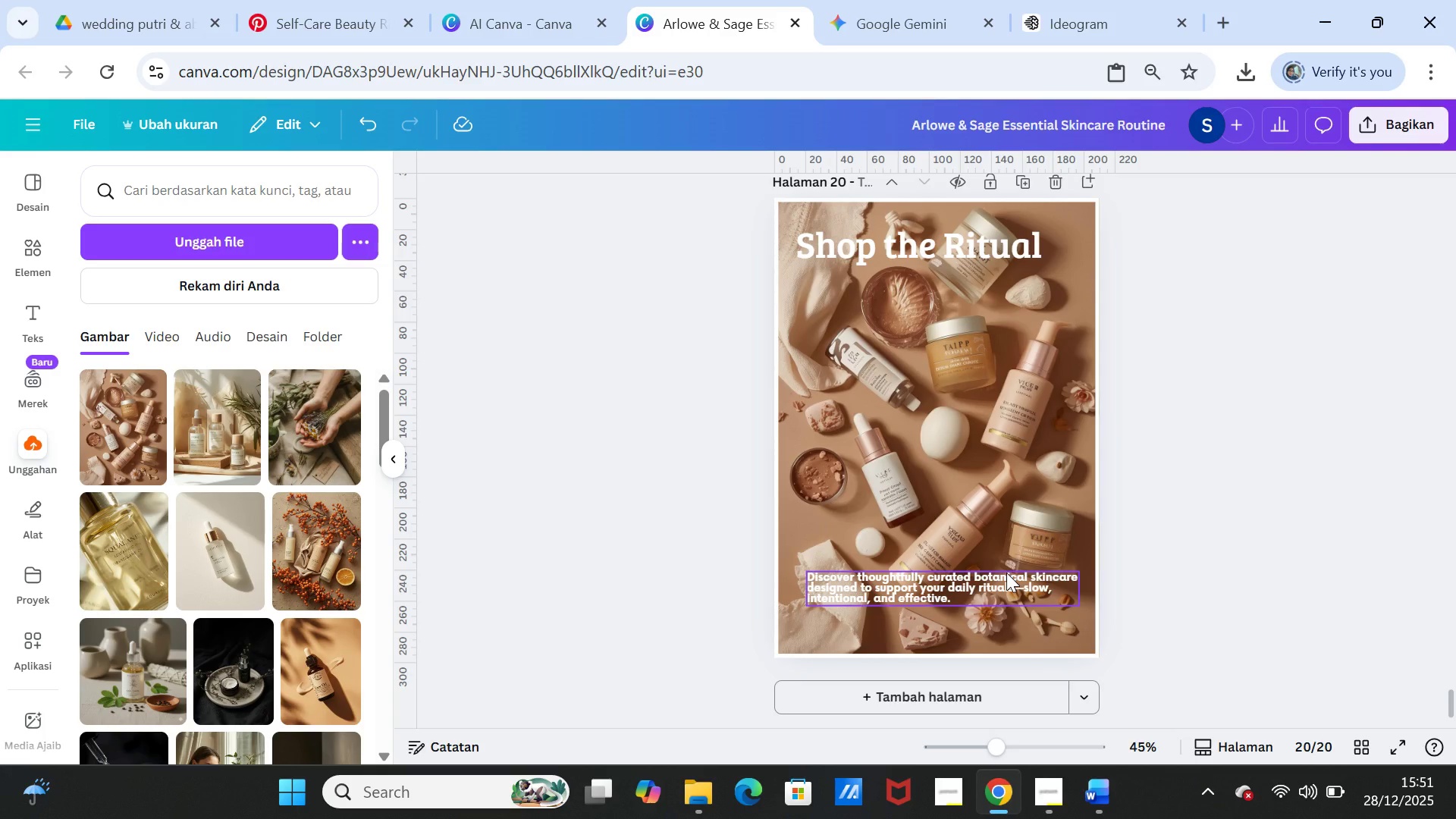 
left_click_drag(start_coordinate=[1006, 573], to_coordinate=[1002, 443])
 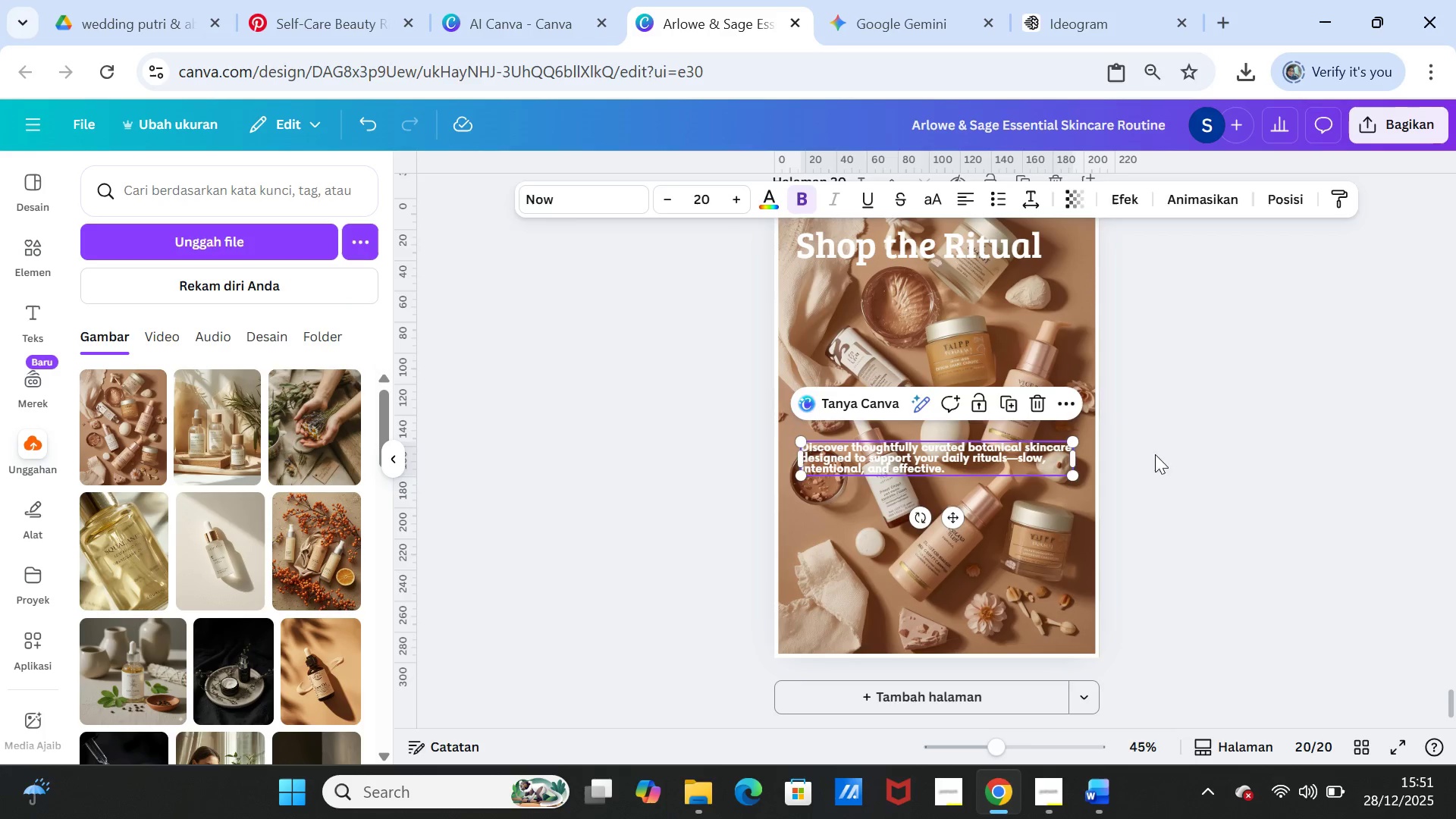 
left_click([1155, 454])
 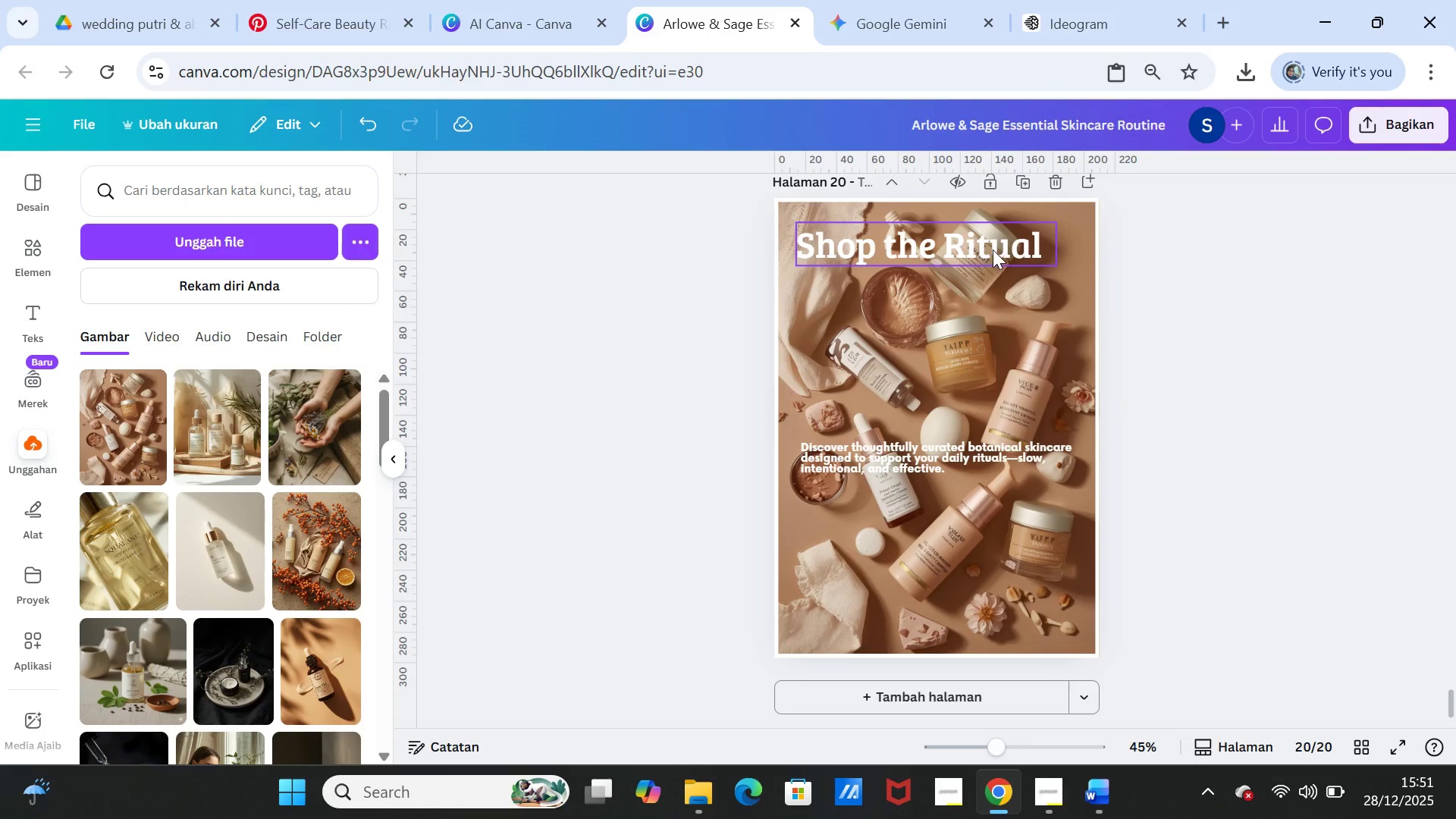 
left_click_drag(start_coordinate=[993, 249], to_coordinate=[1006, 280])
 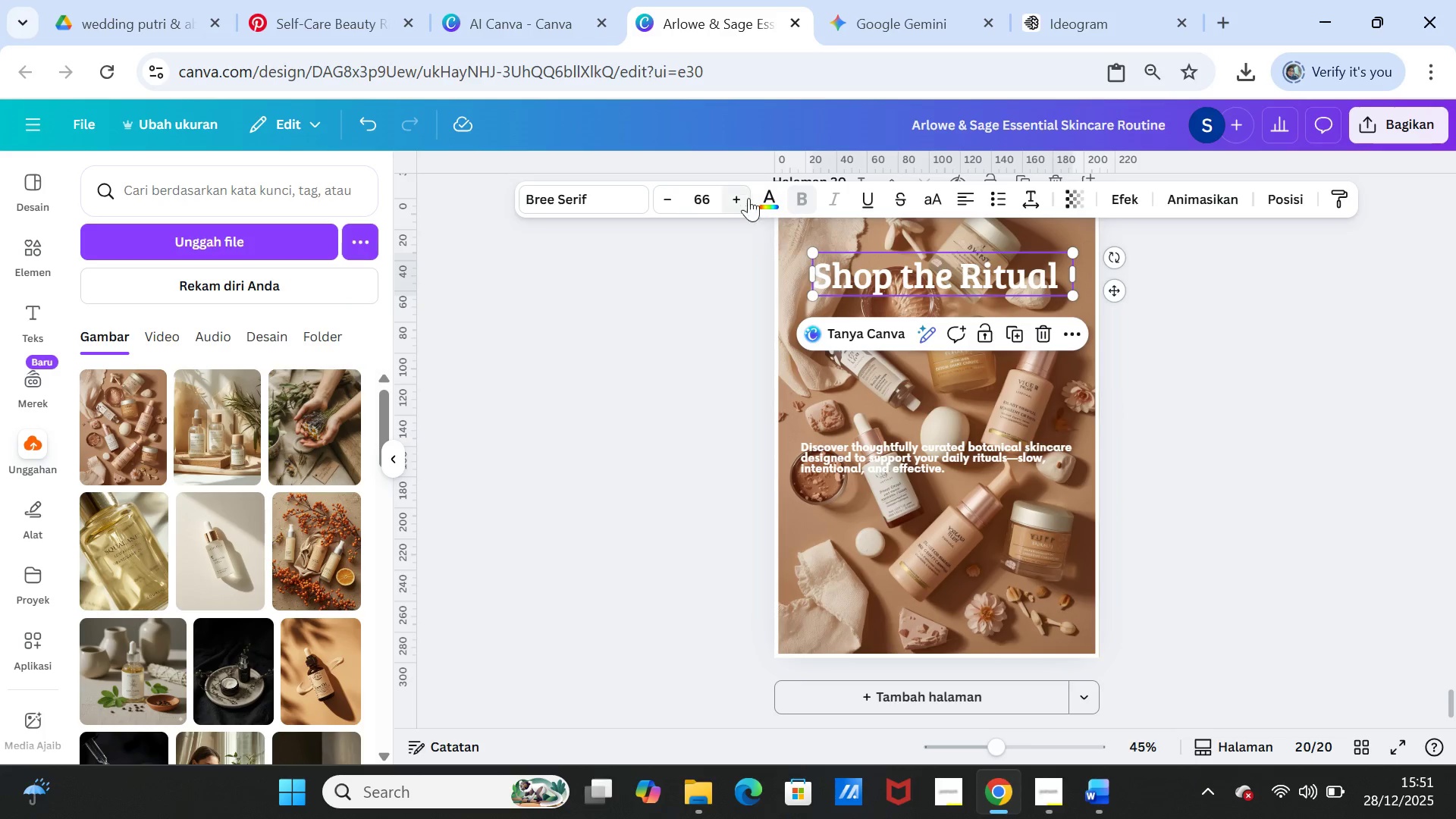 
left_click([1246, 324])
 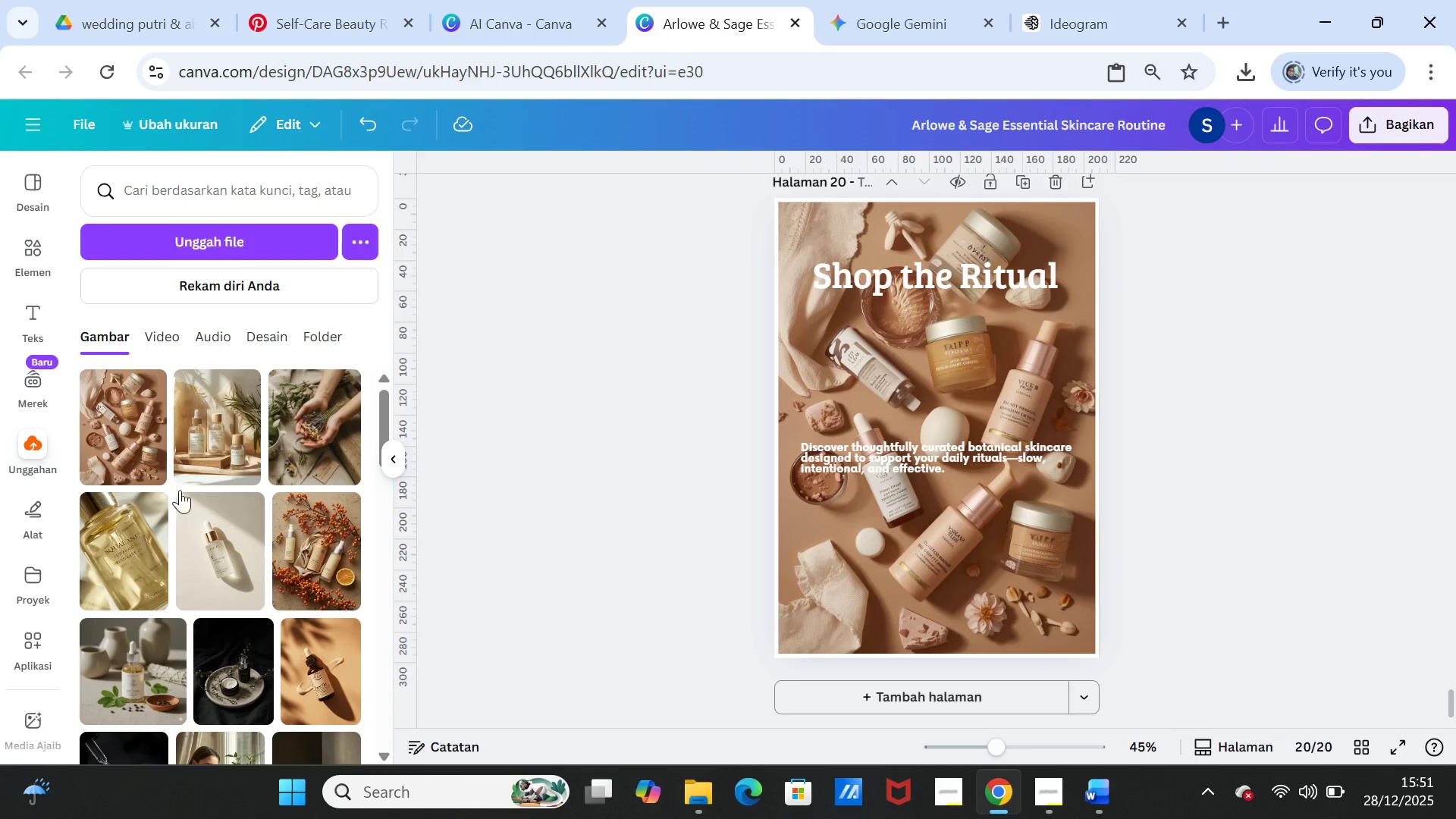 
left_click([29, 253])
 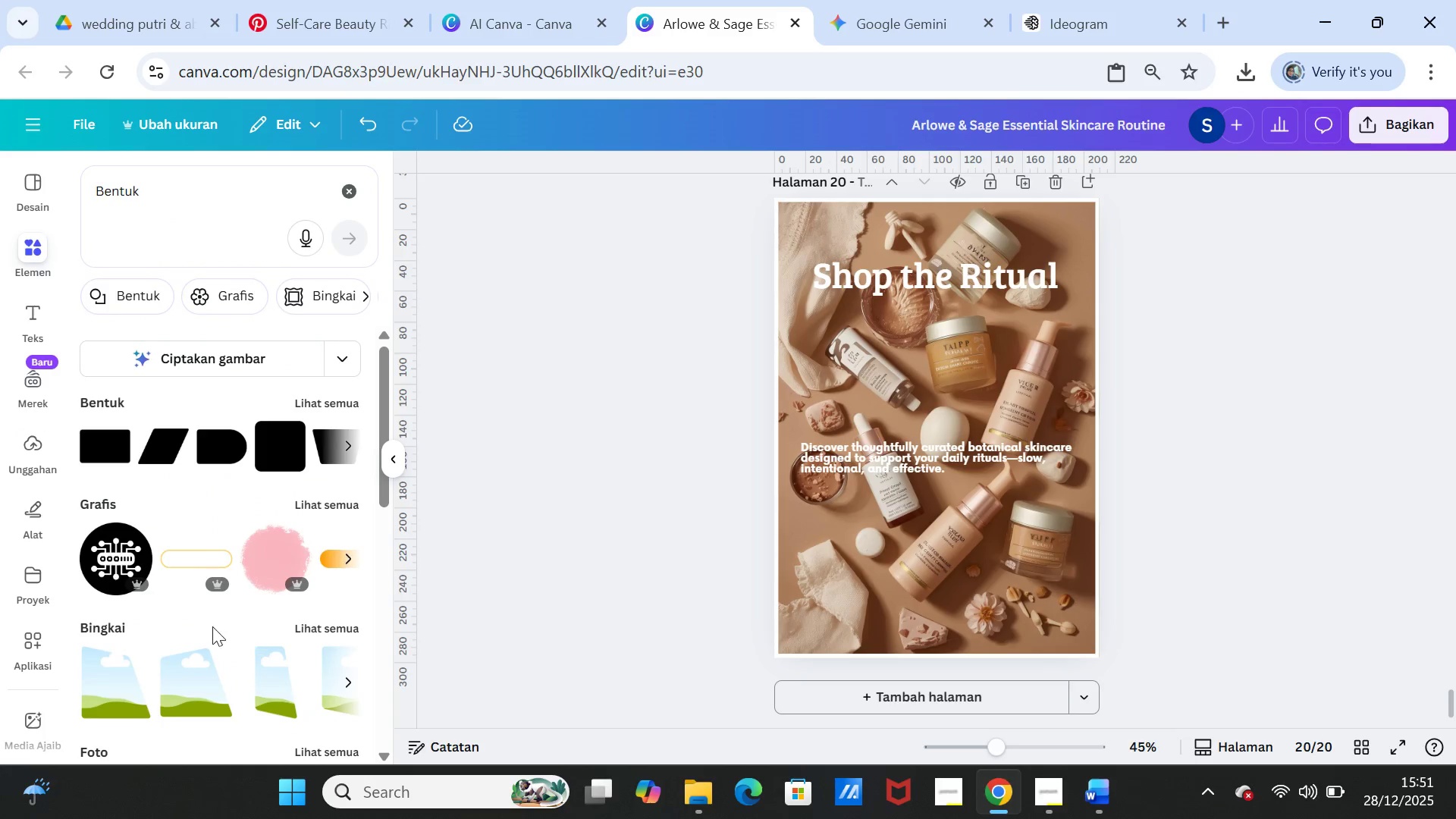 
left_click([191, 561])
 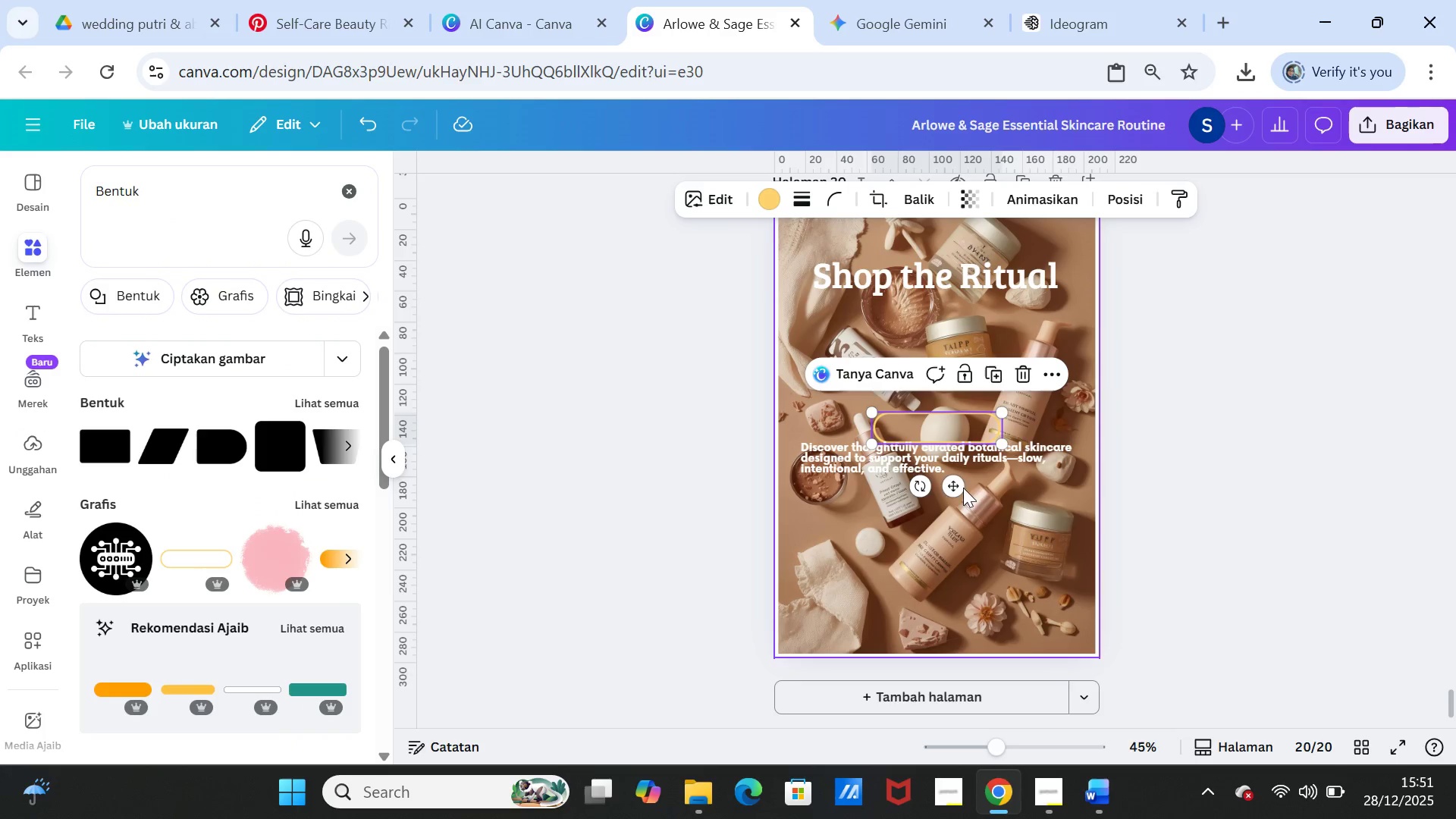 
left_click_drag(start_coordinate=[959, 488], to_coordinate=[951, 589])
 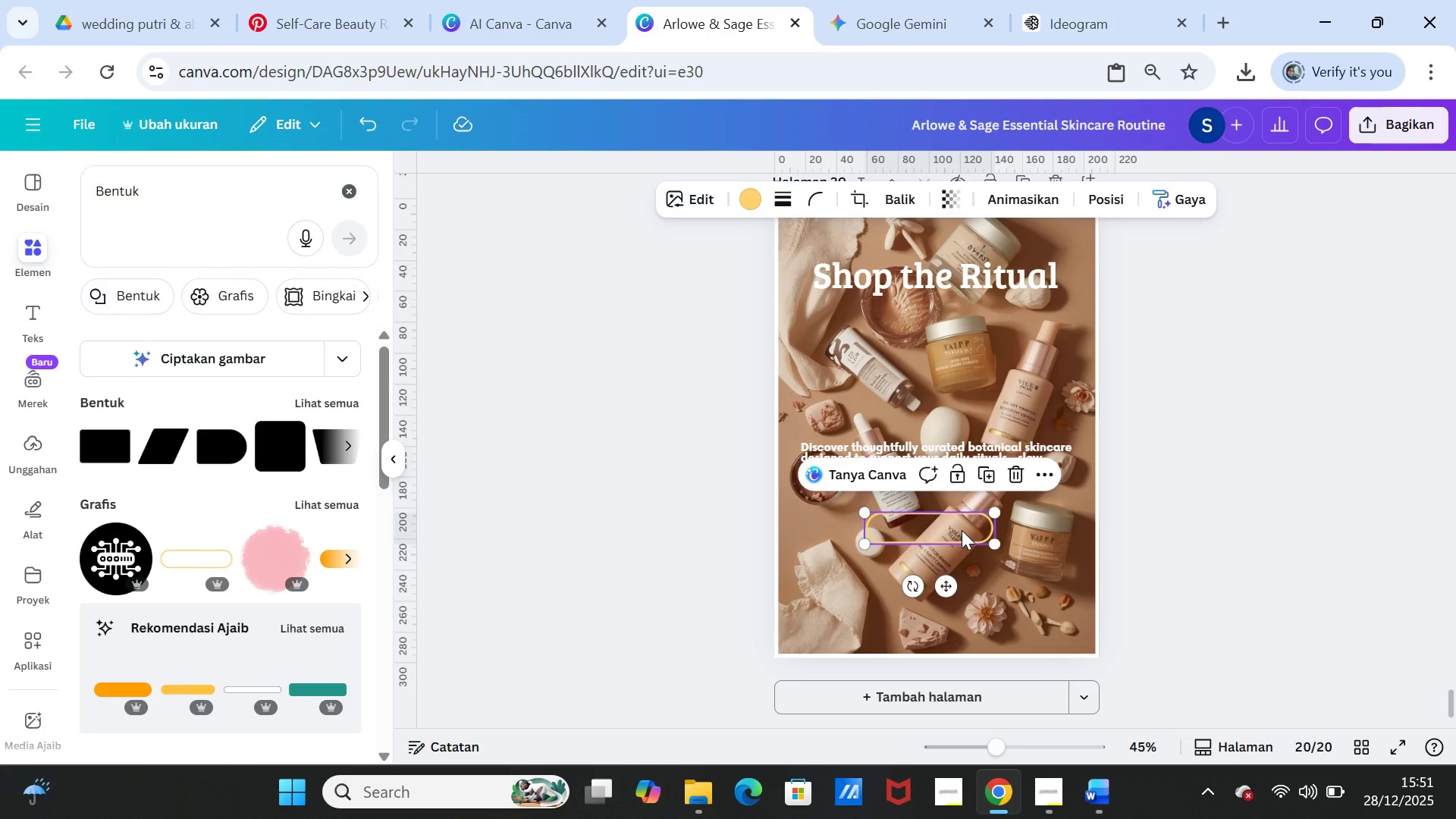 
left_click([962, 530])
 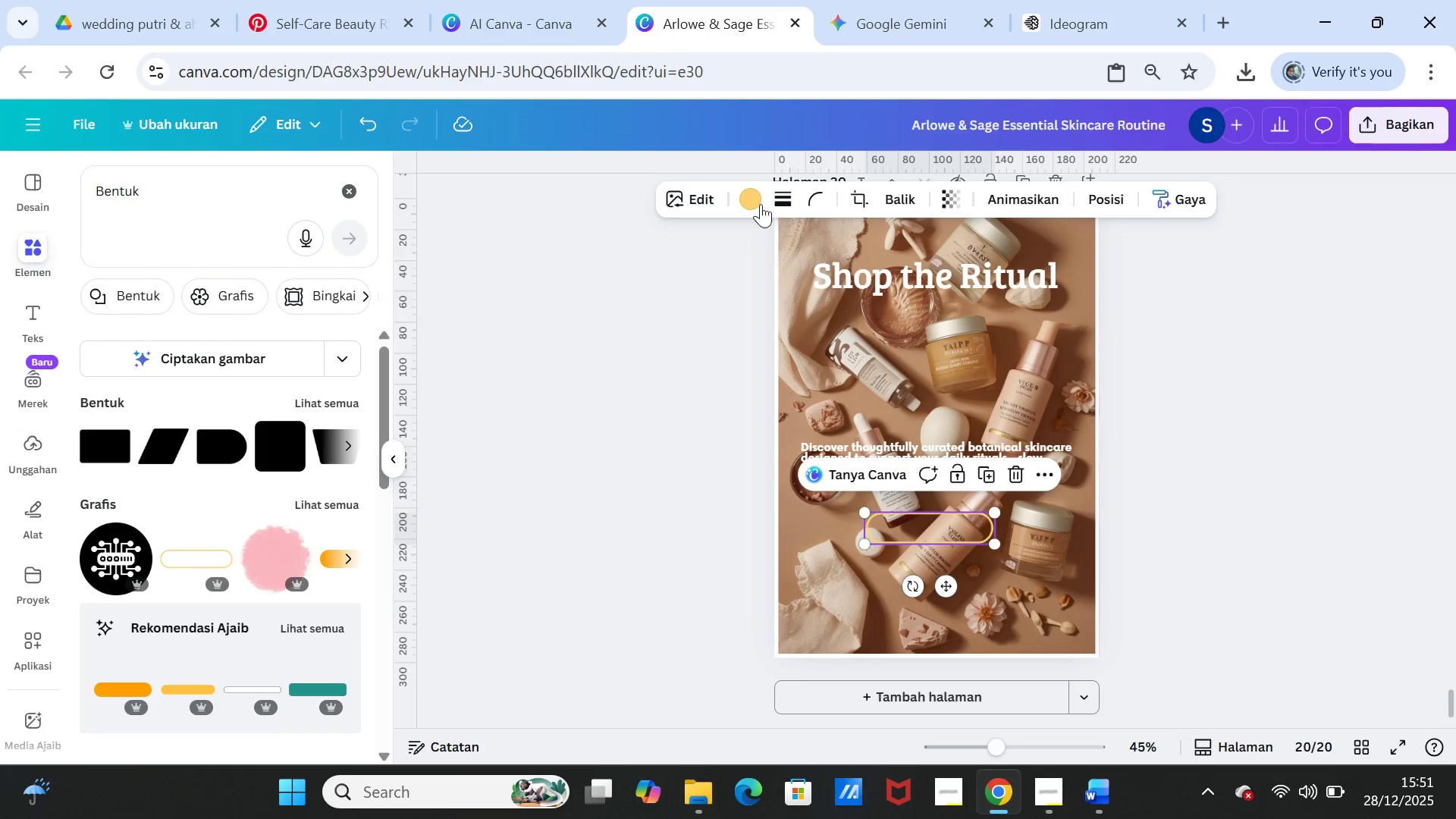 
left_click([755, 196])
 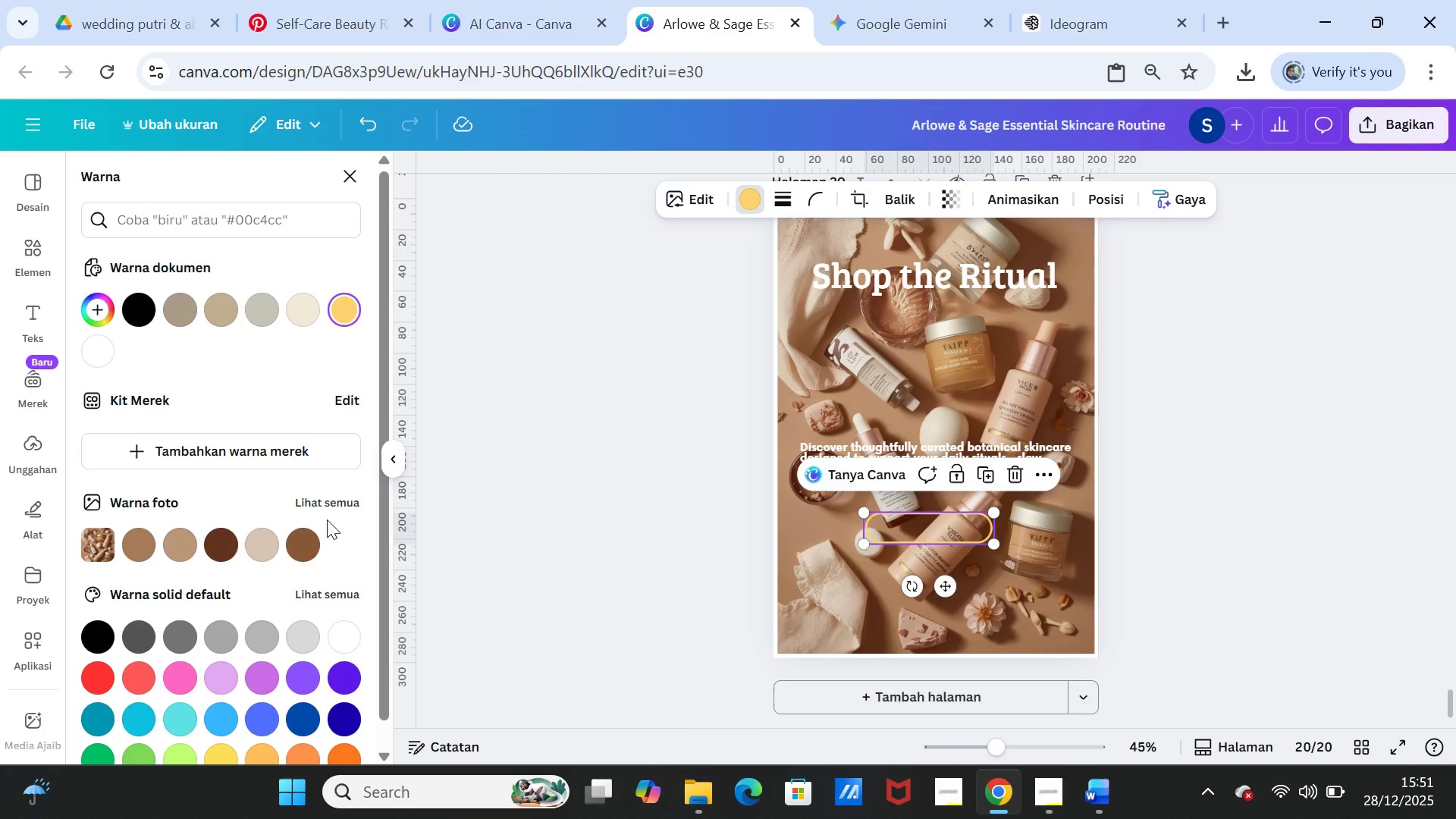 
left_click([108, 353])
 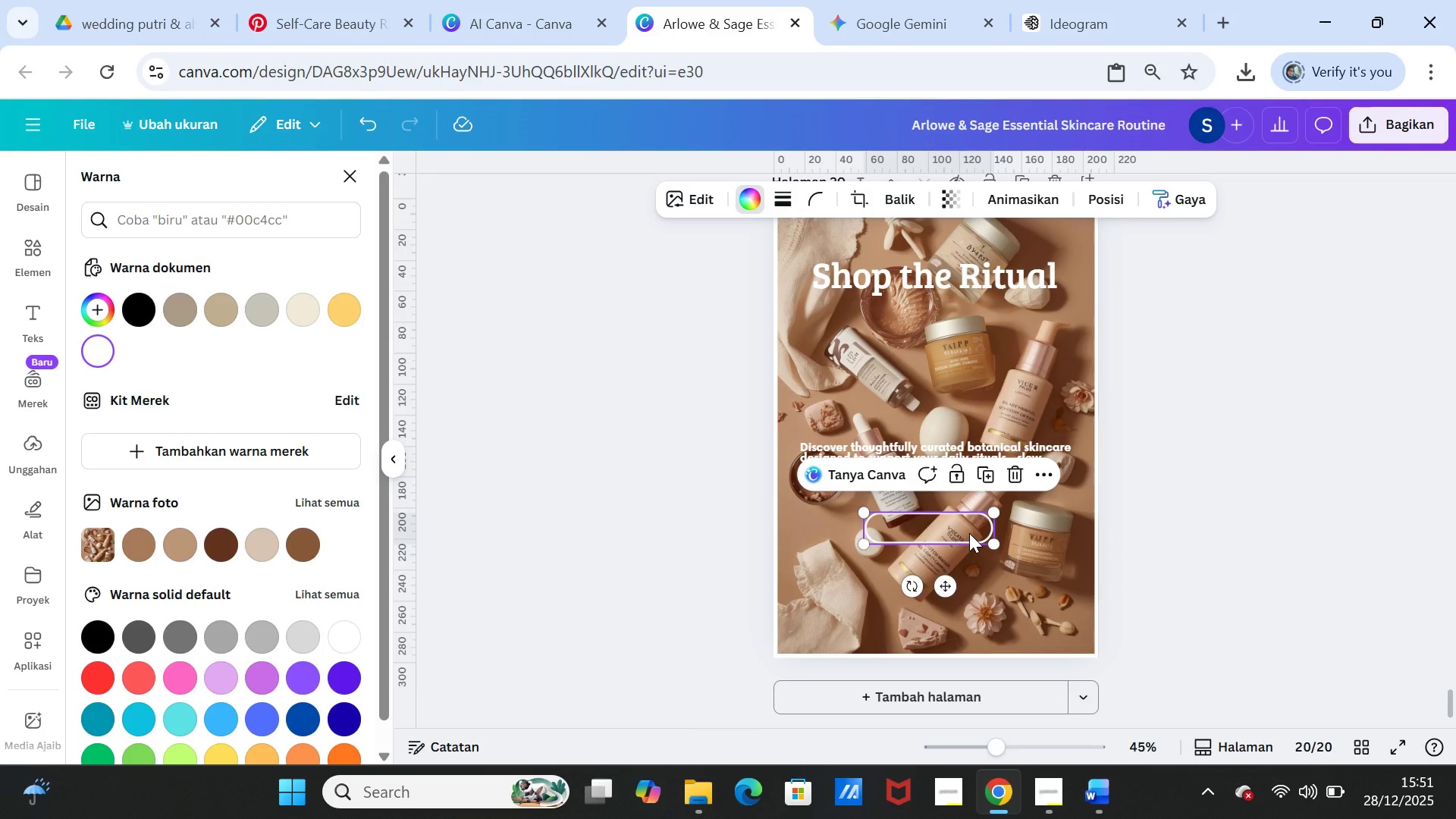 
wait(5.31)
 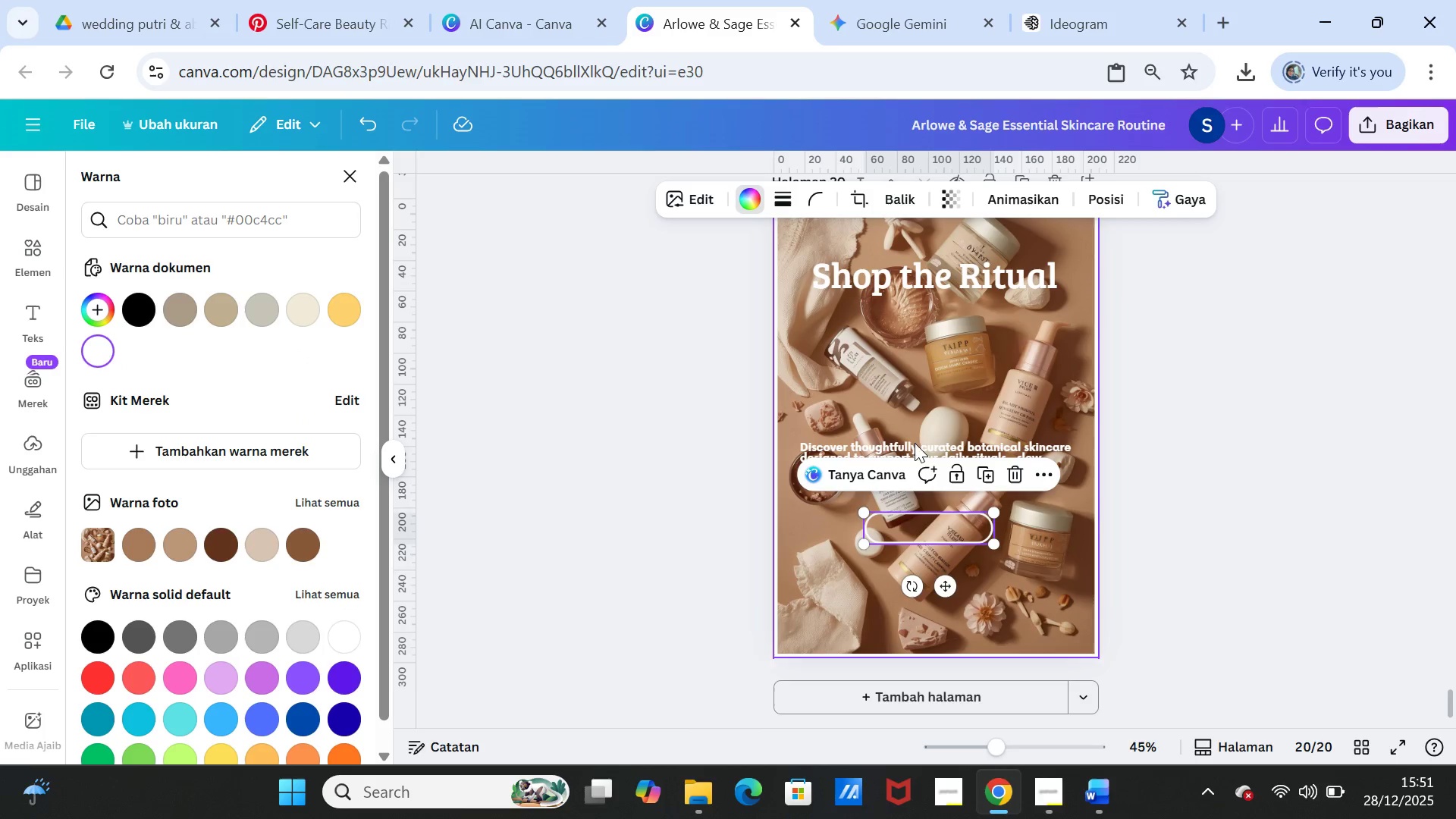 
key(Delete)
 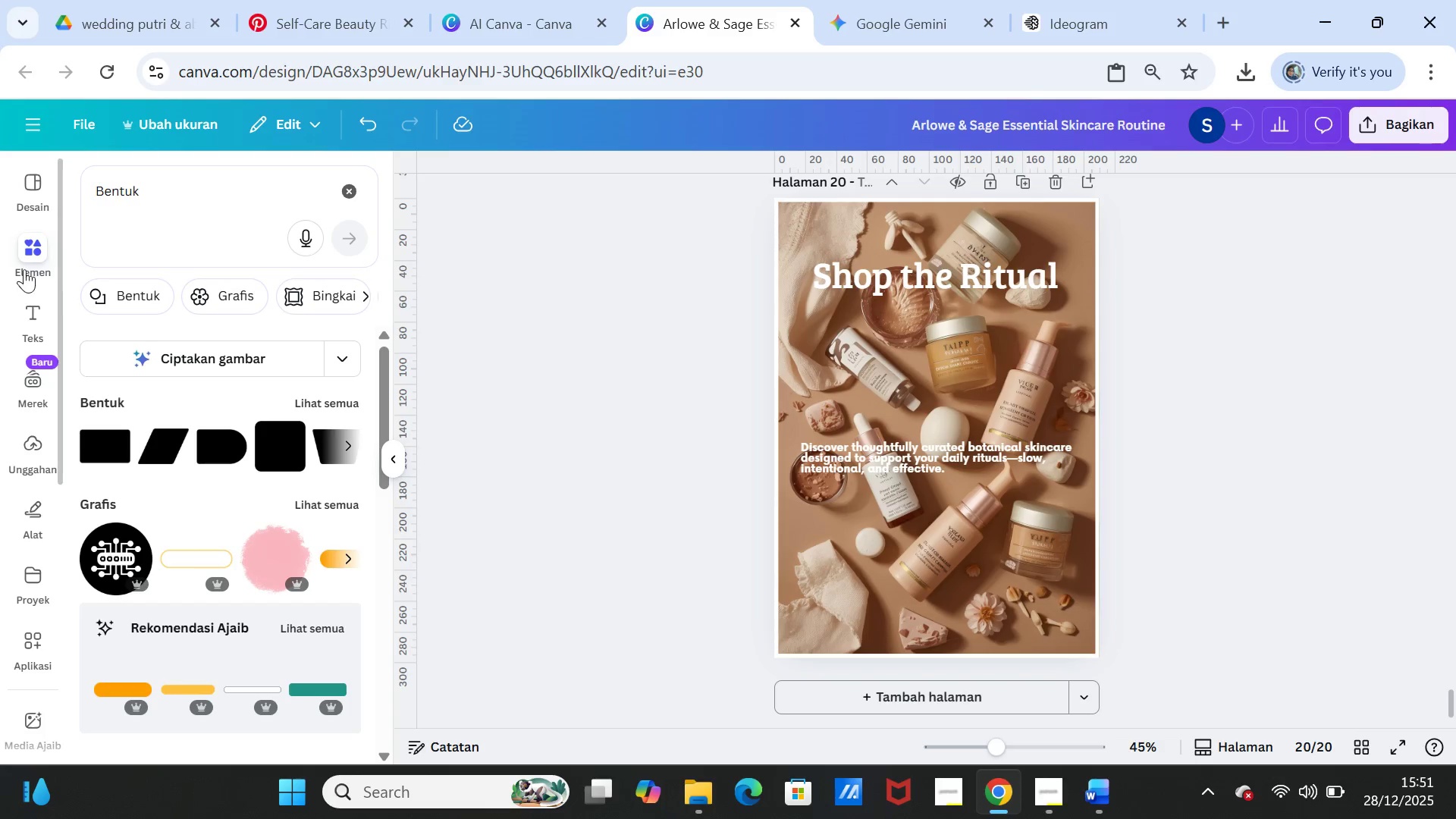 
left_click([29, 255])
 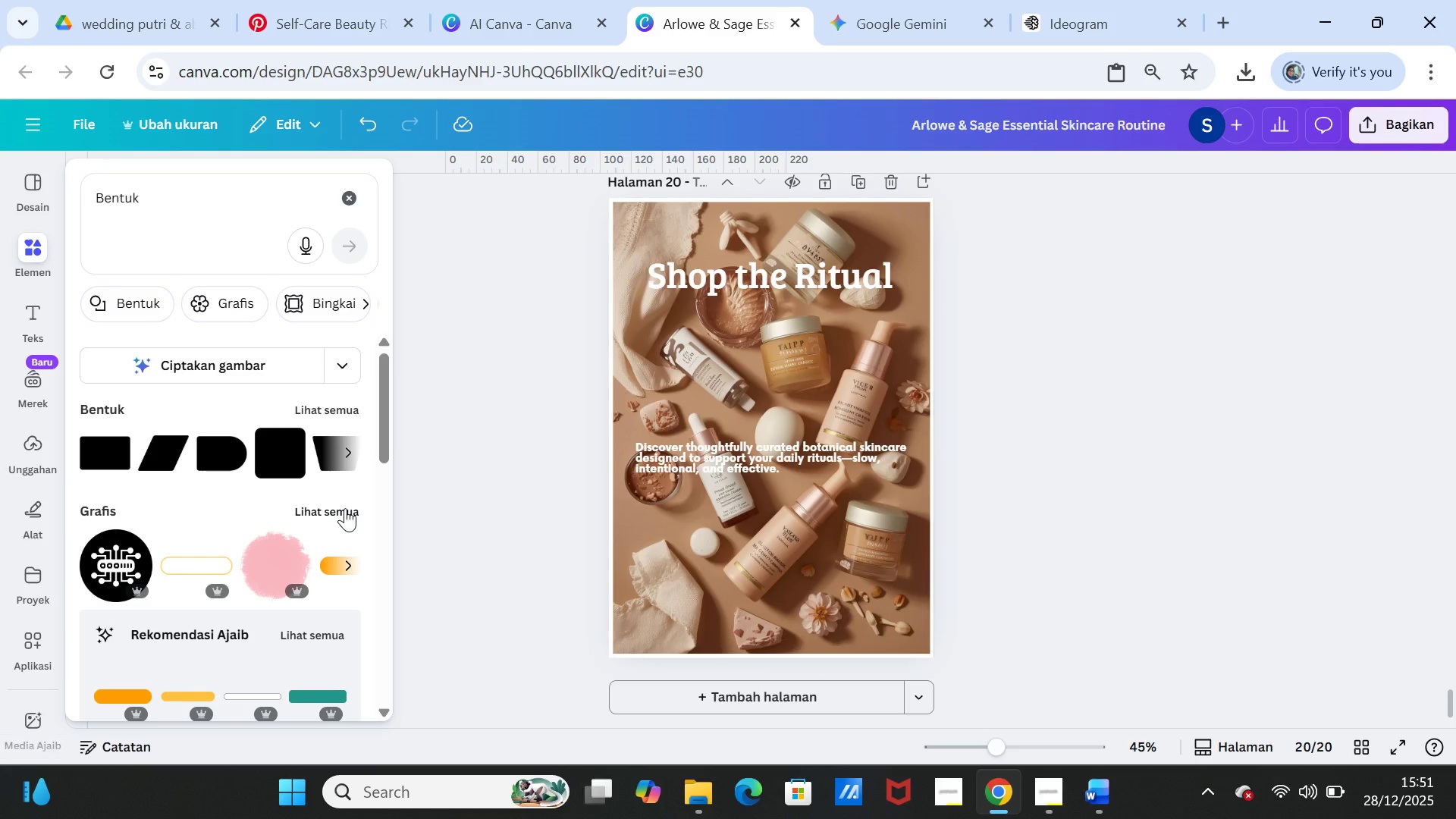 
left_click([345, 508])
 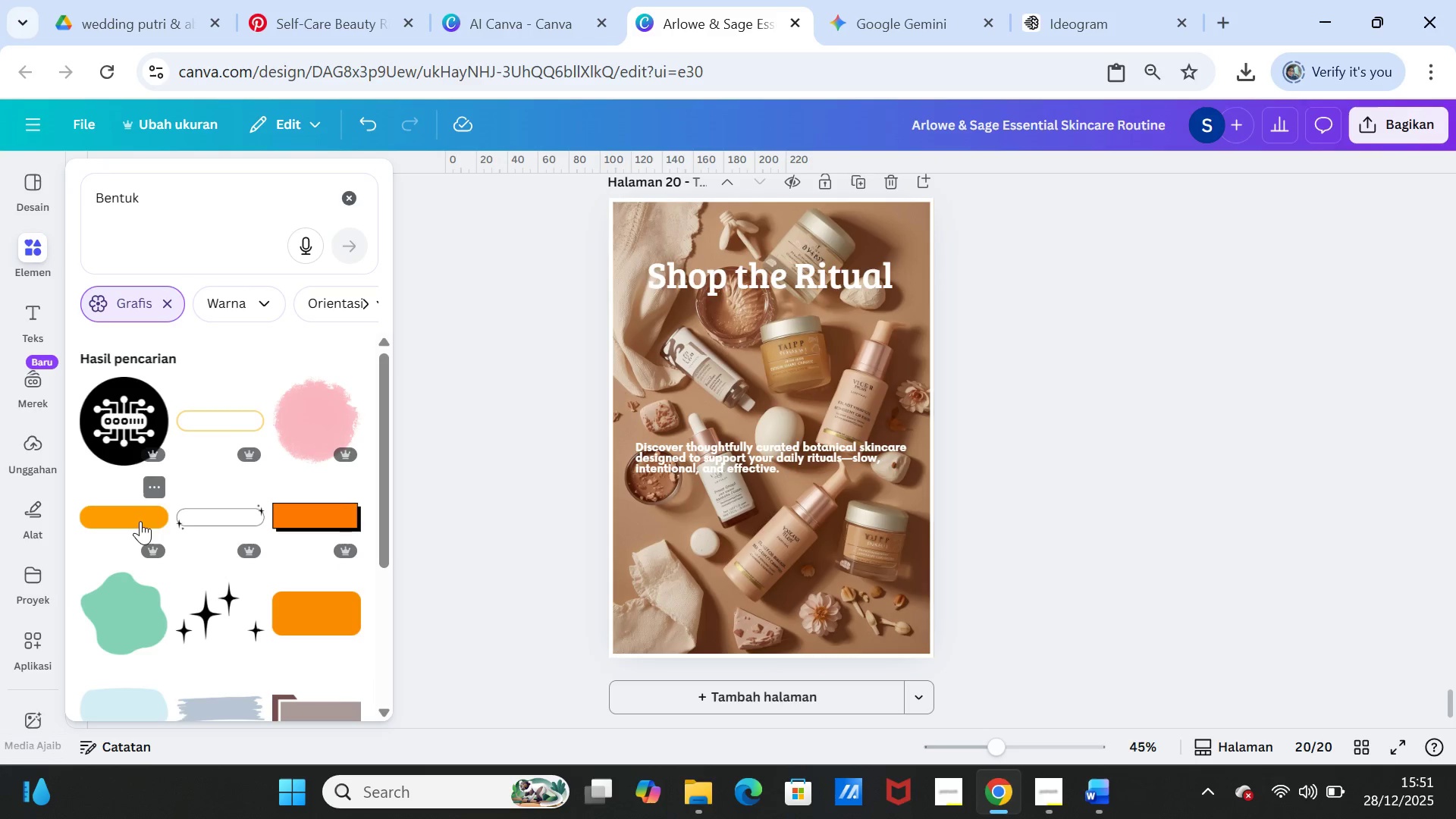 
scroll: coordinate [265, 554], scroll_direction: down, amount: 3.0
 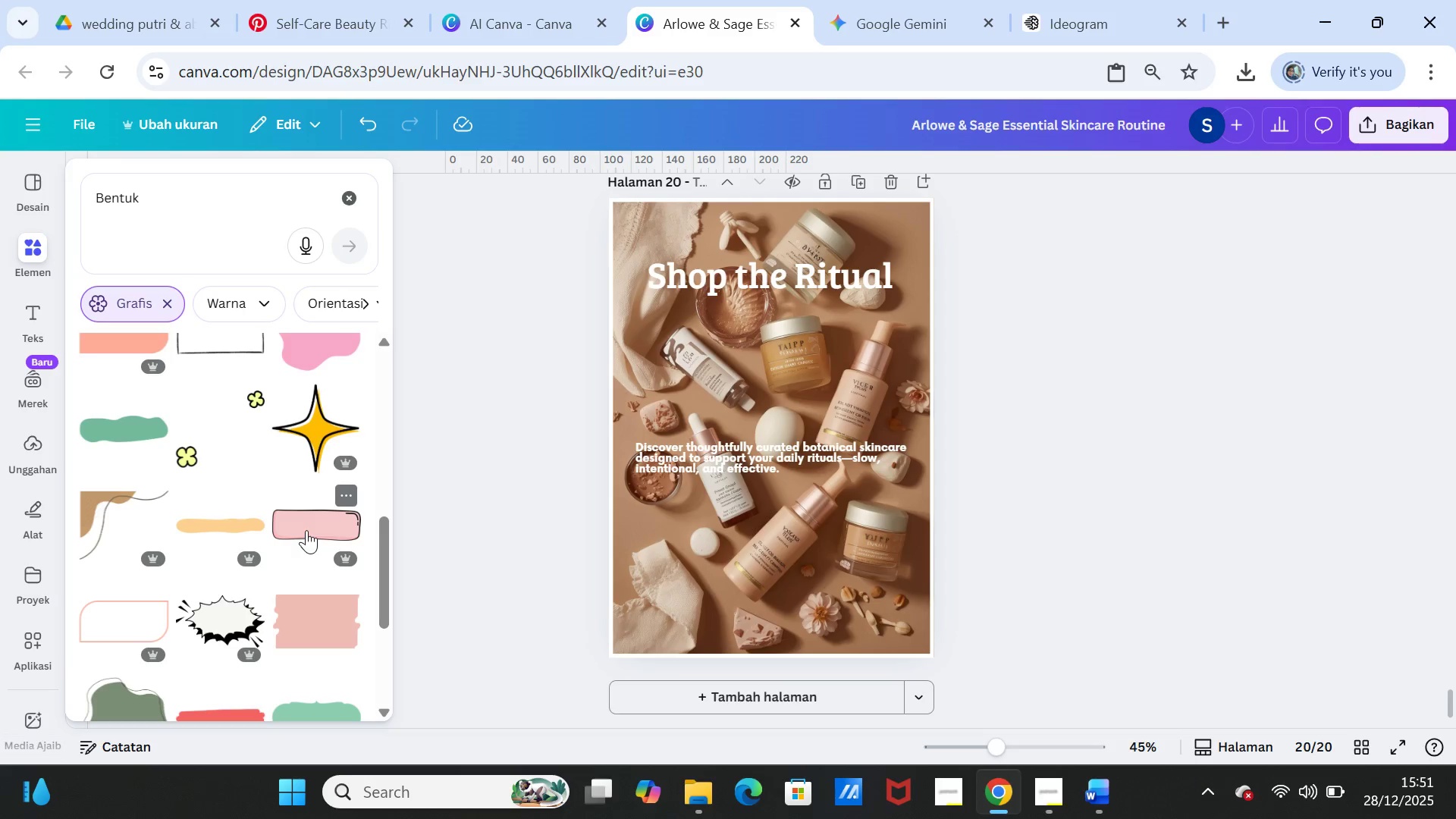 
left_click([306, 528])
 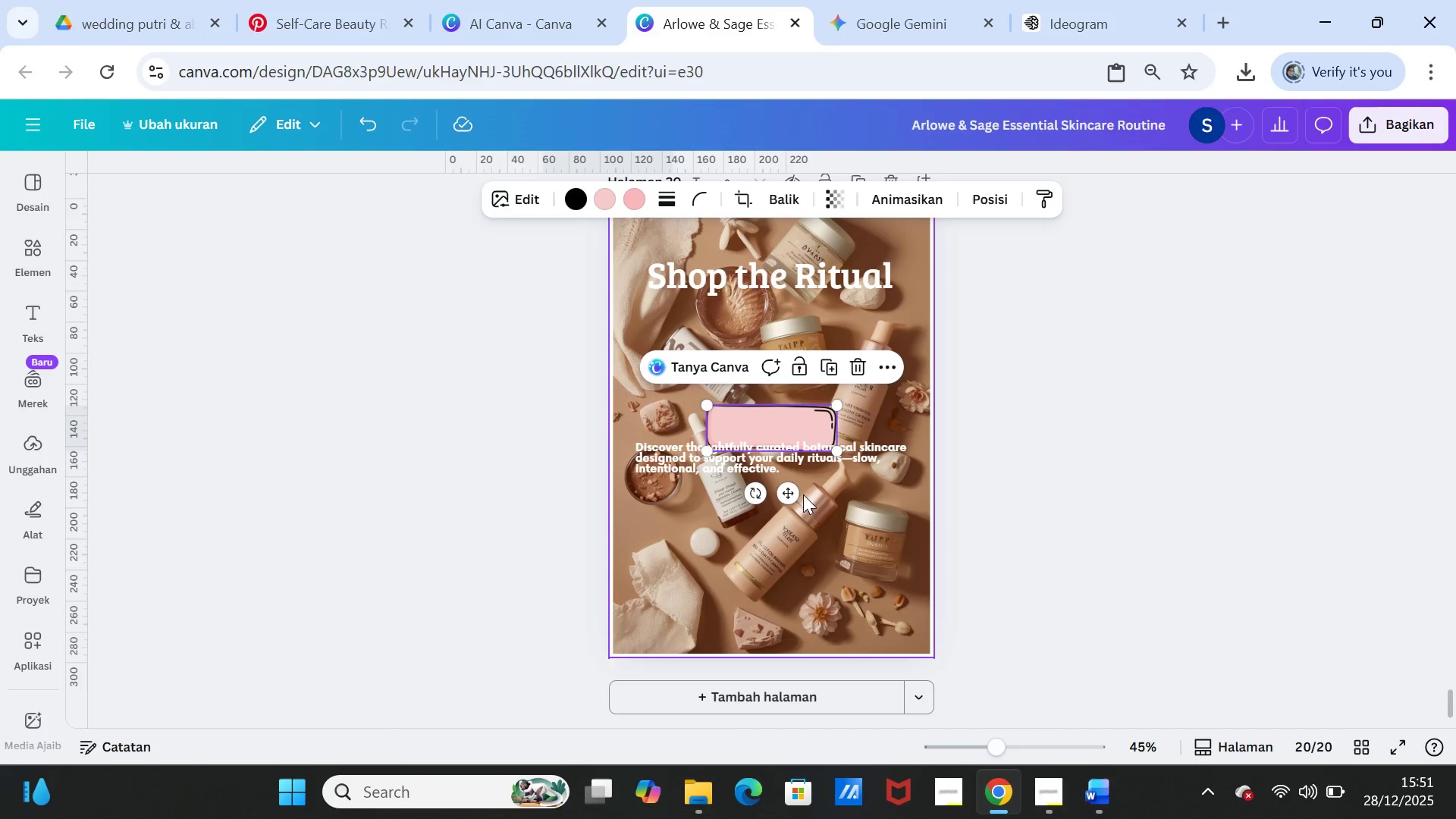 
left_click_drag(start_coordinate=[792, 491], to_coordinate=[793, 589])
 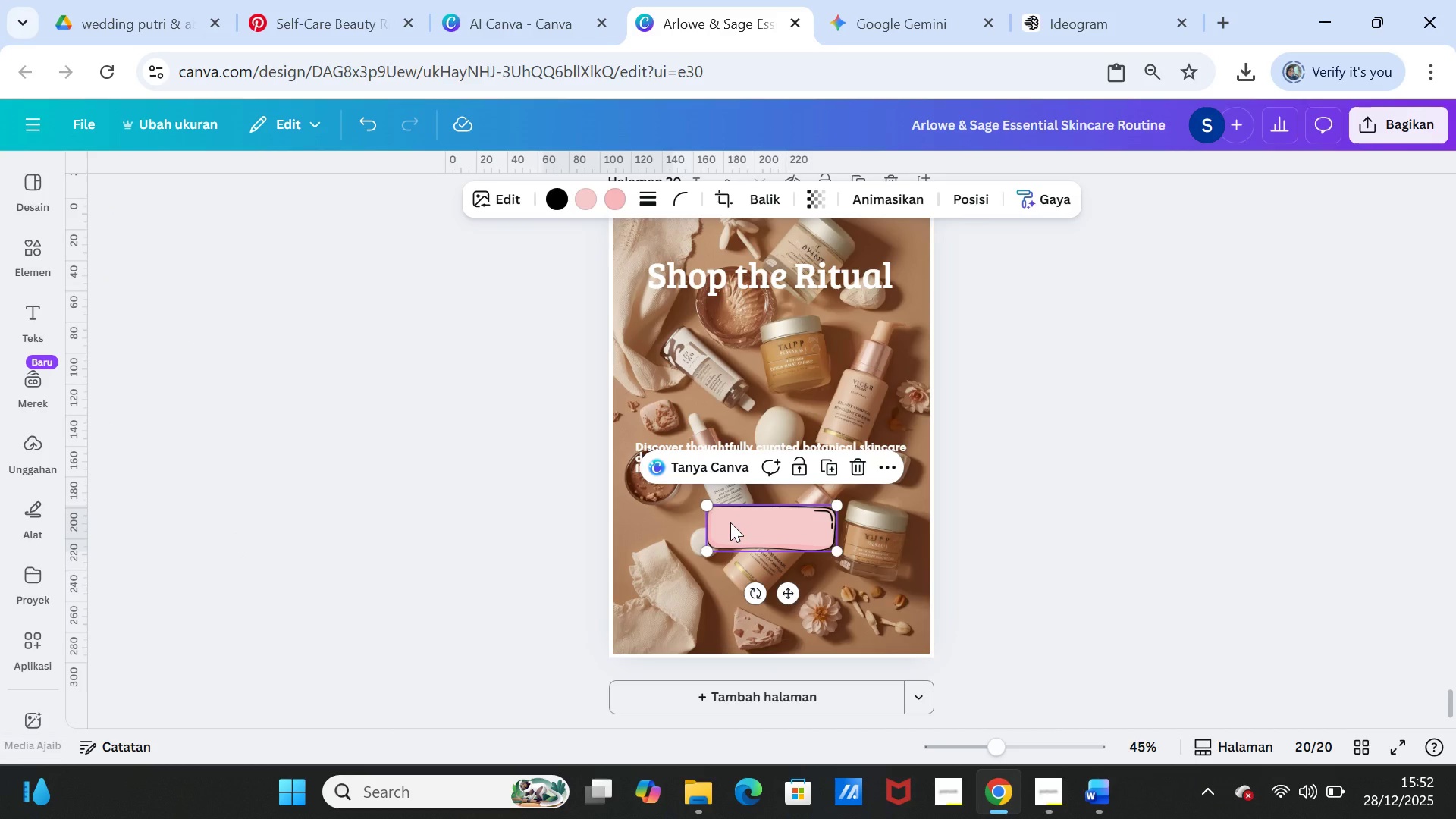 
key(Delete)
 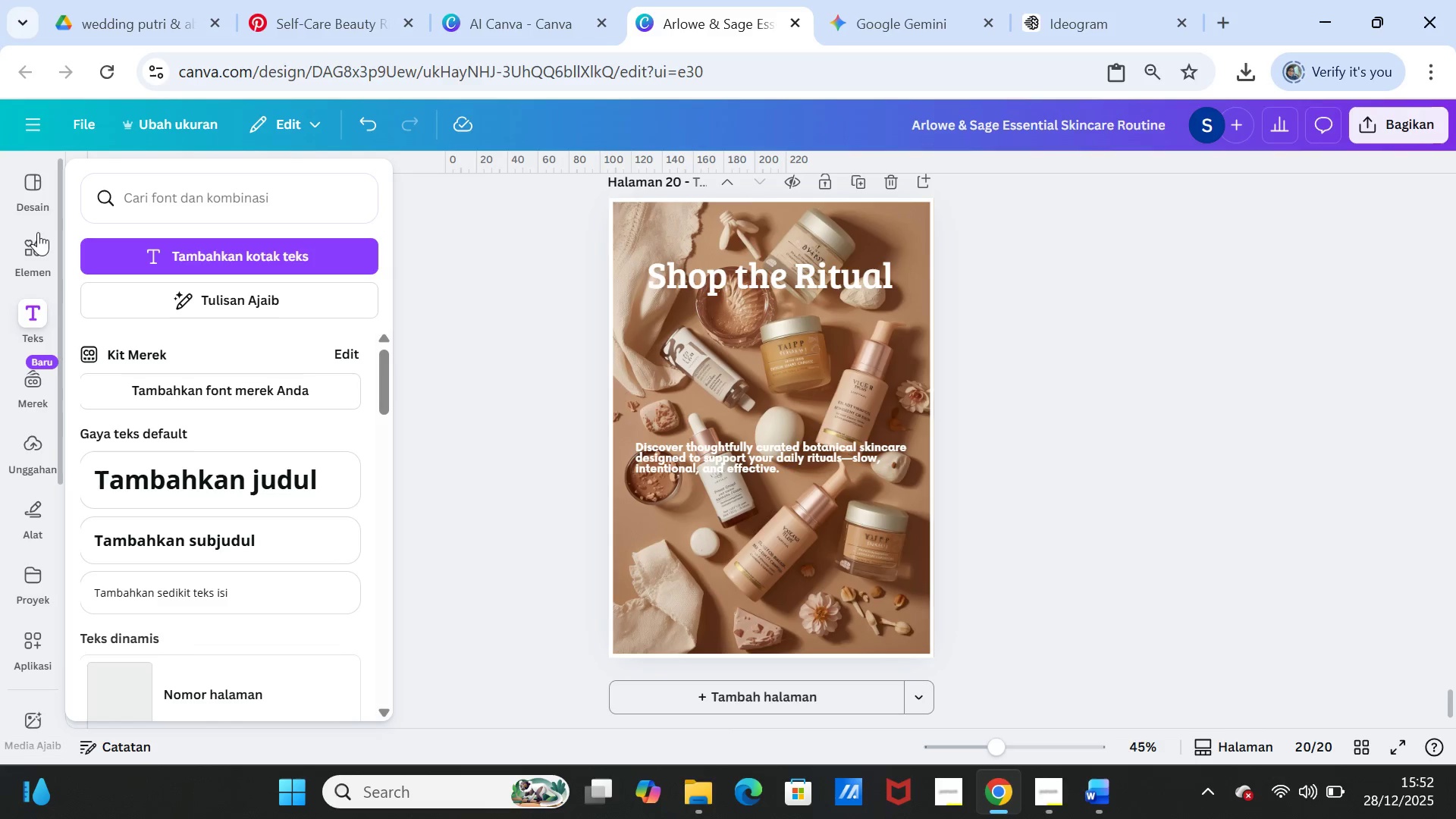 
left_click([38, 251])
 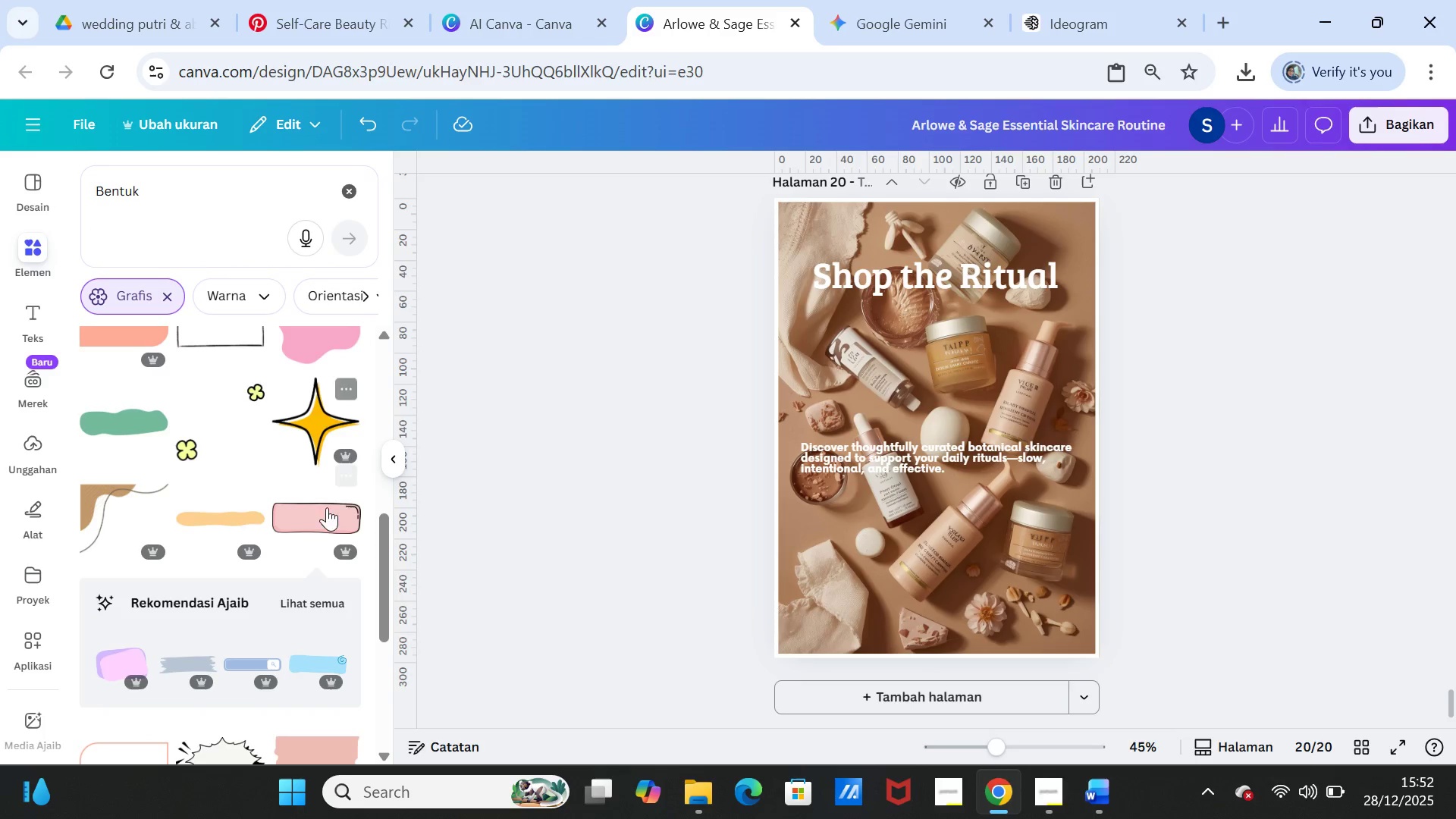 
scroll: coordinate [333, 563], scroll_direction: down, amount: 5.0
 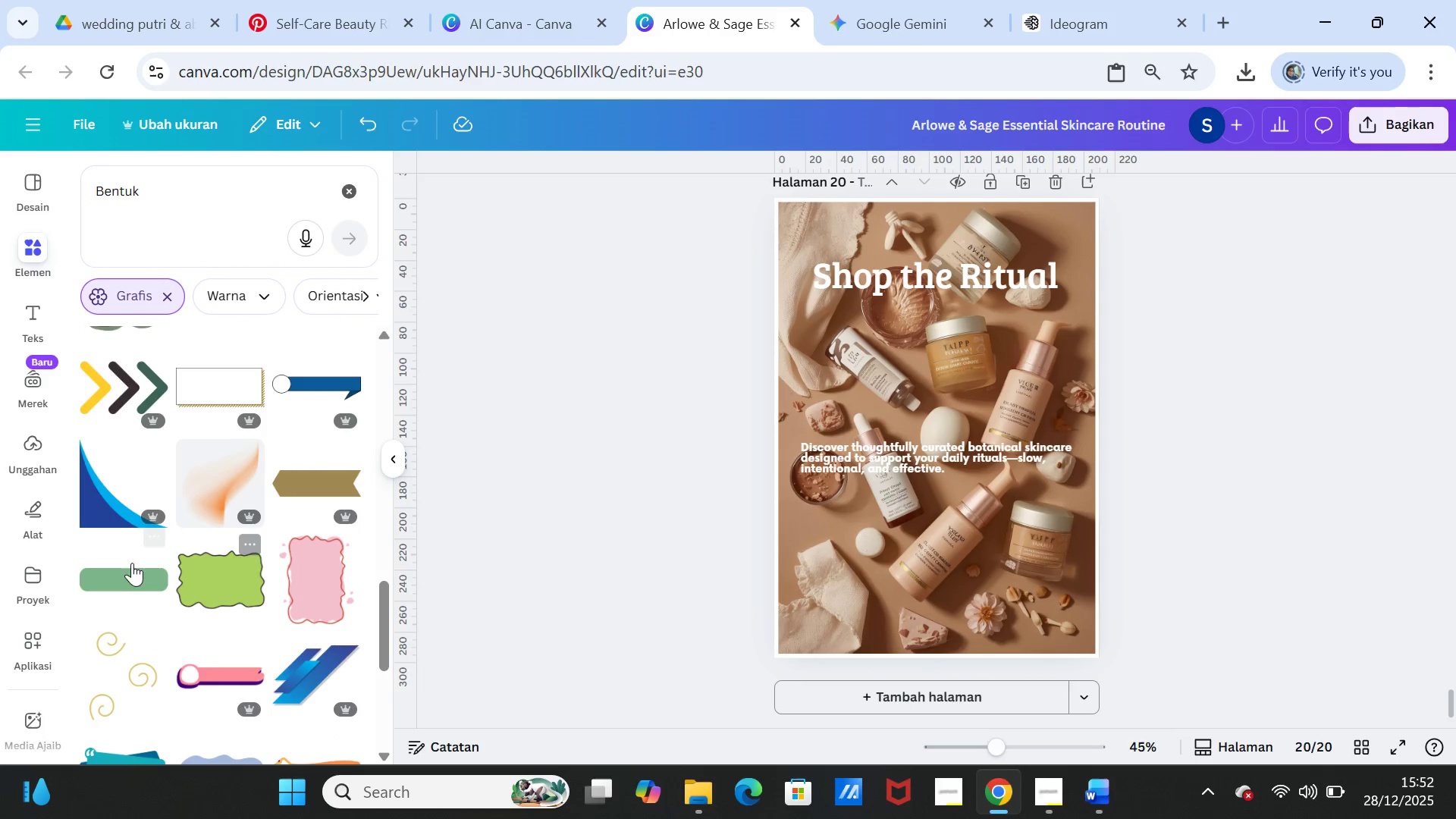 
left_click([117, 570])
 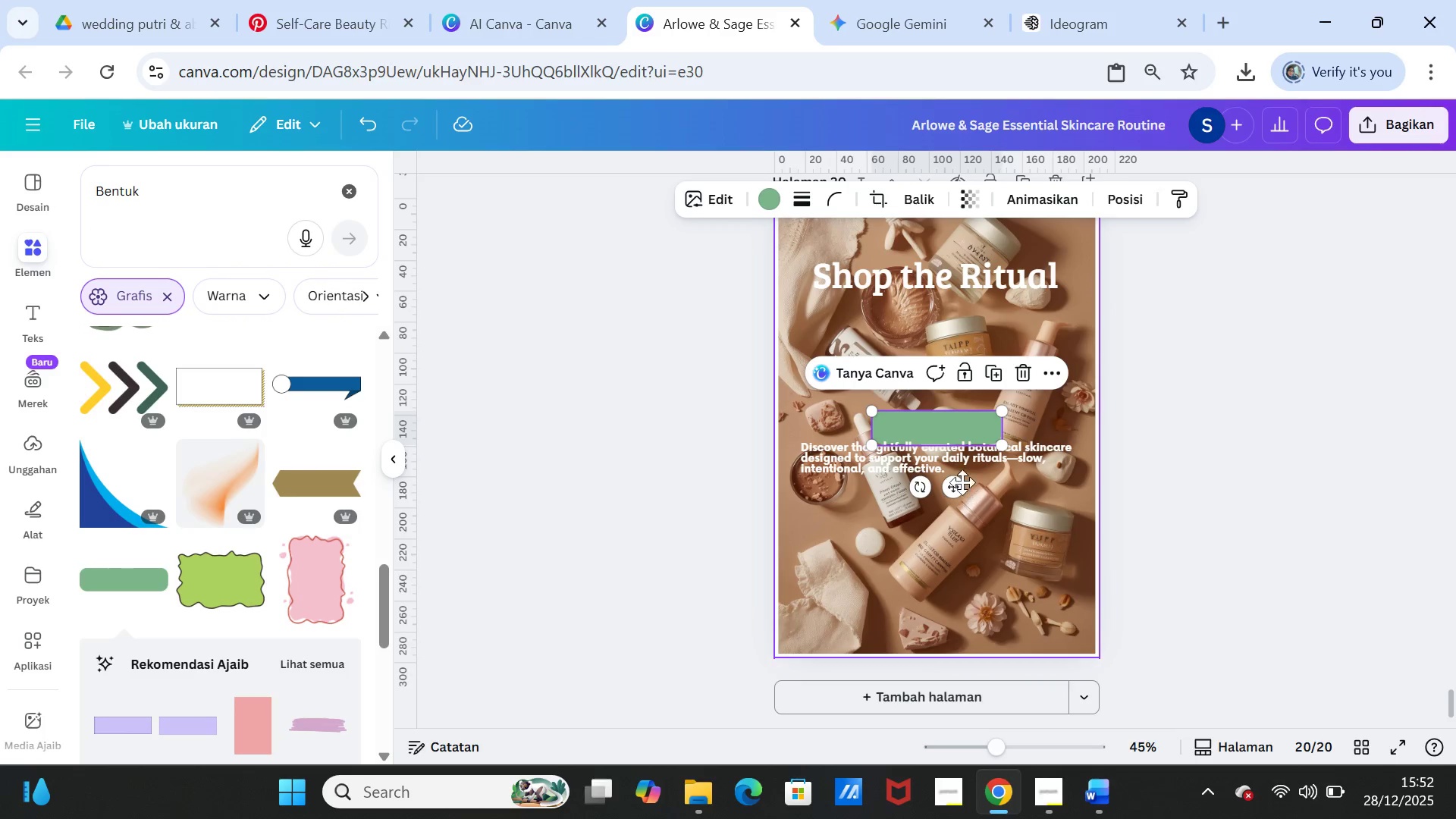 
left_click_drag(start_coordinate=[957, 485], to_coordinate=[959, 578])
 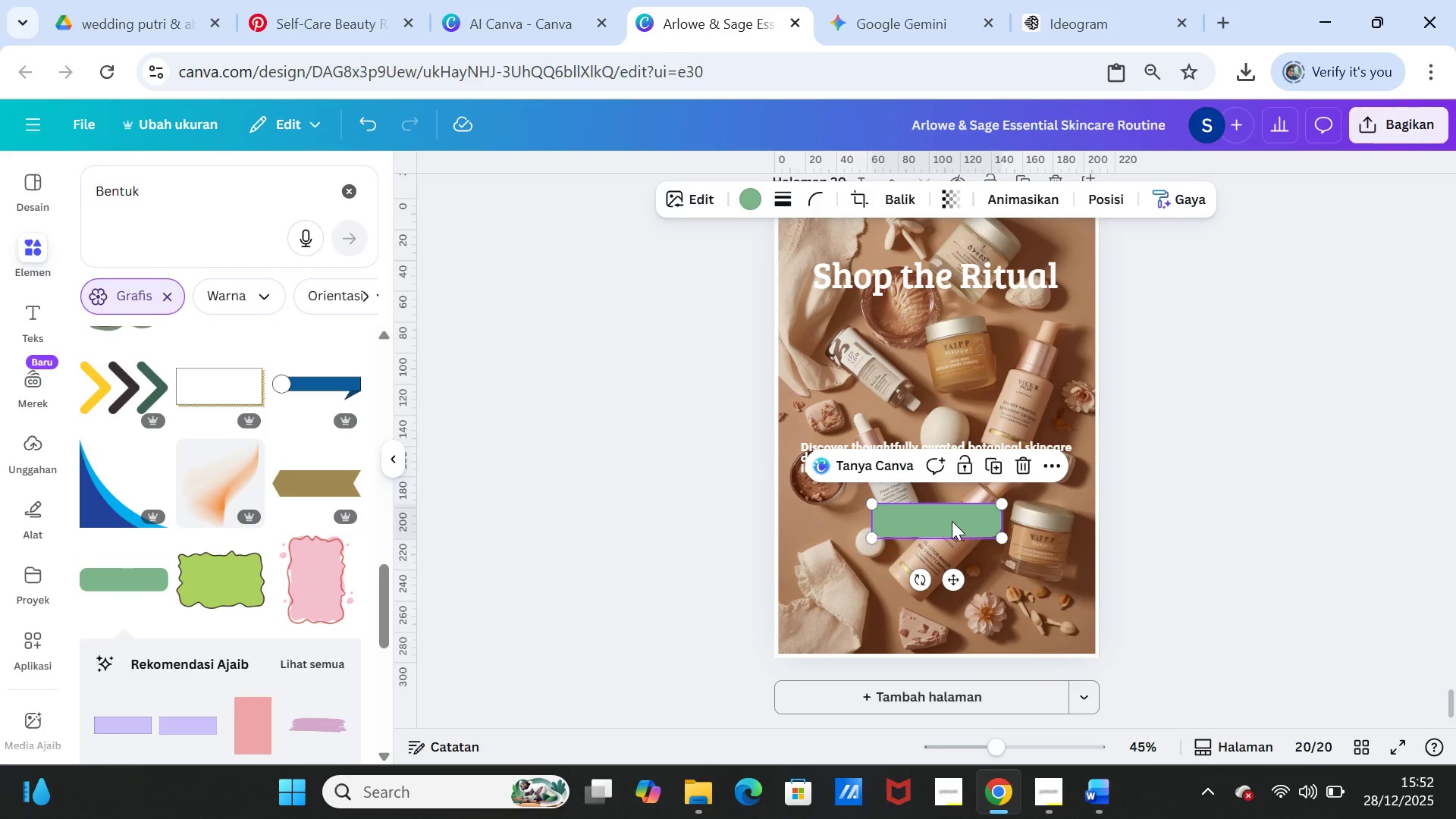 
left_click([951, 521])
 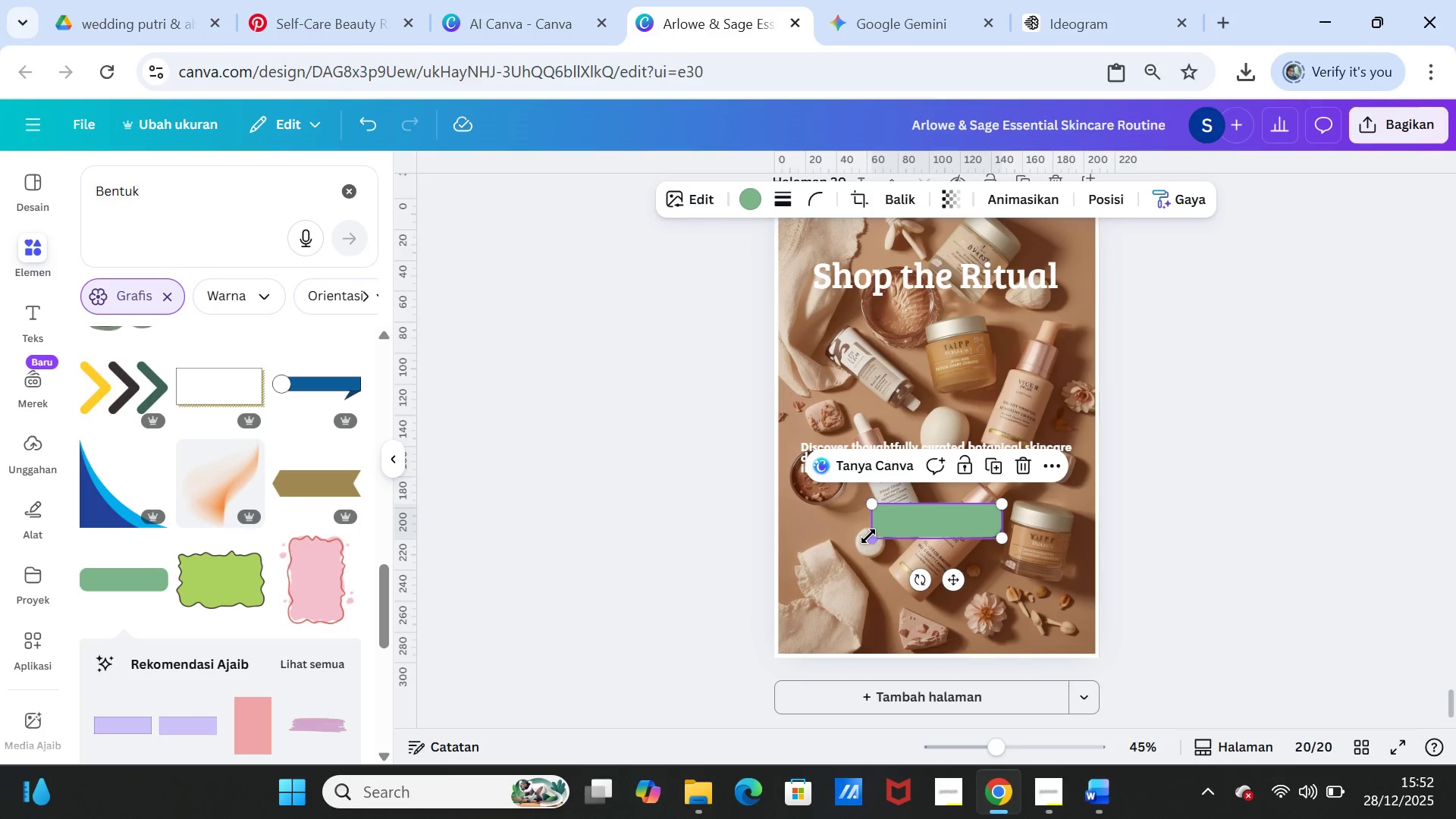 
left_click_drag(start_coordinate=[868, 536], to_coordinate=[866, 530])
 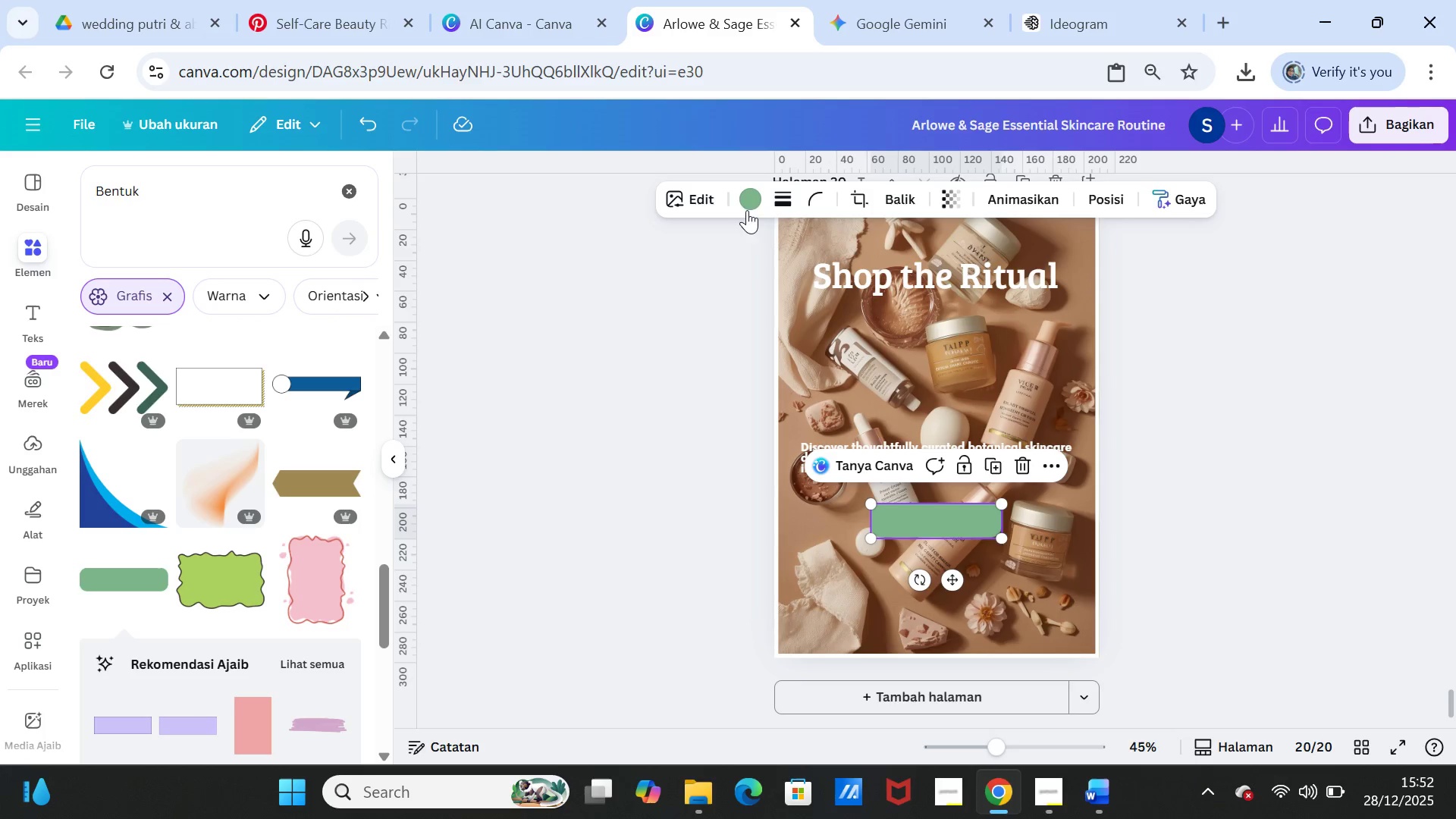 
left_click([747, 202])
 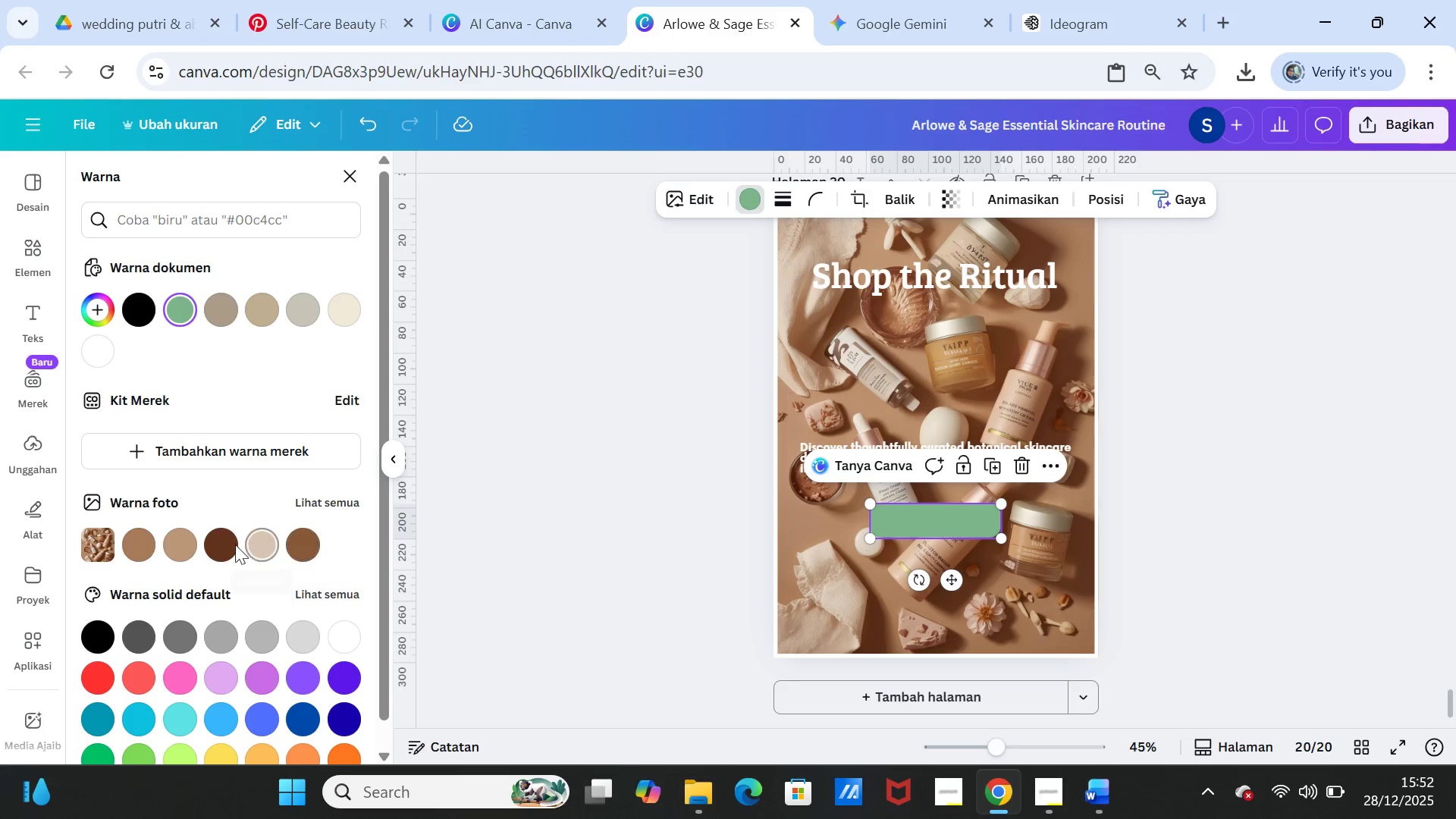 
left_click([189, 542])
 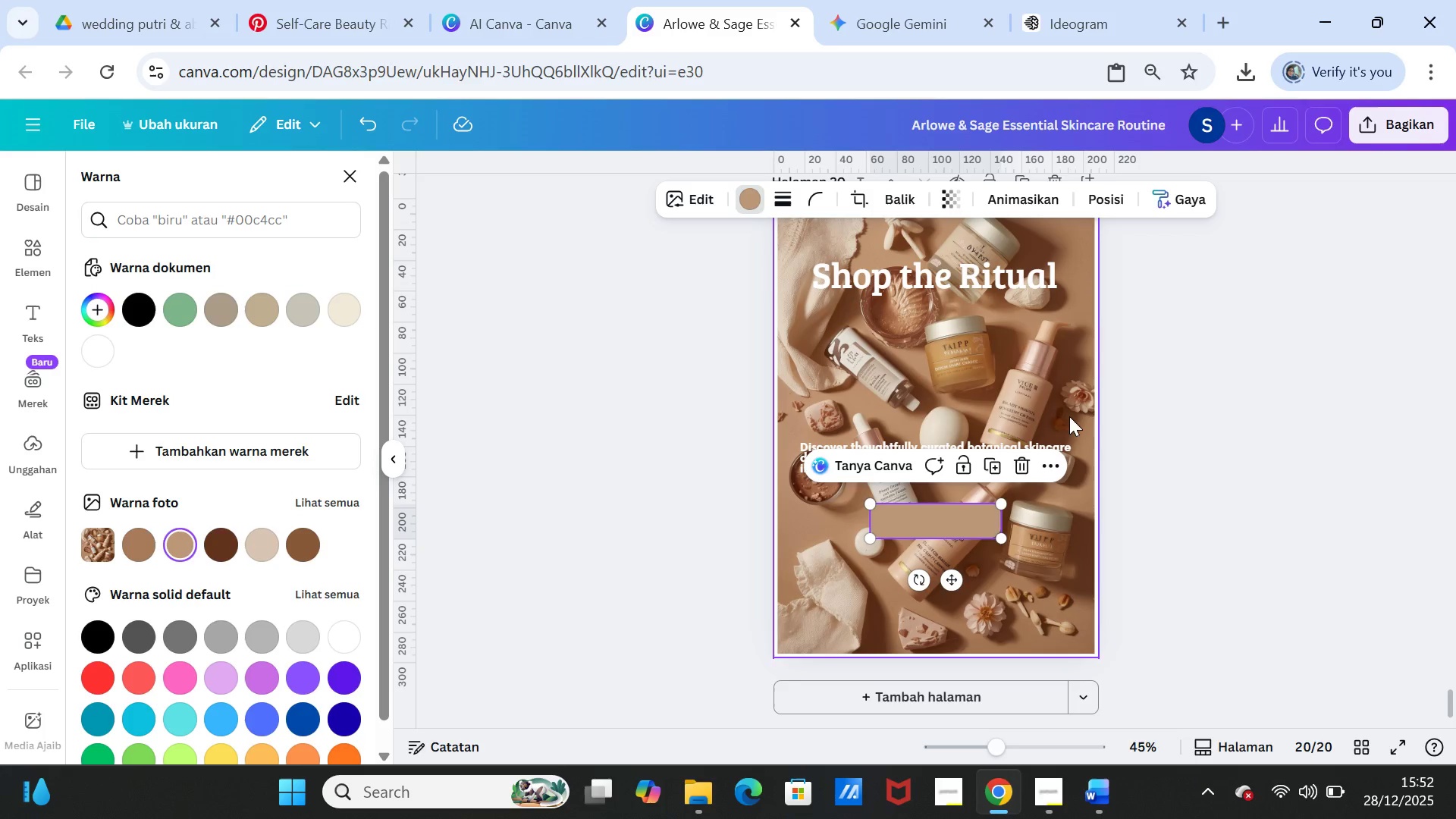 
left_click([1174, 442])
 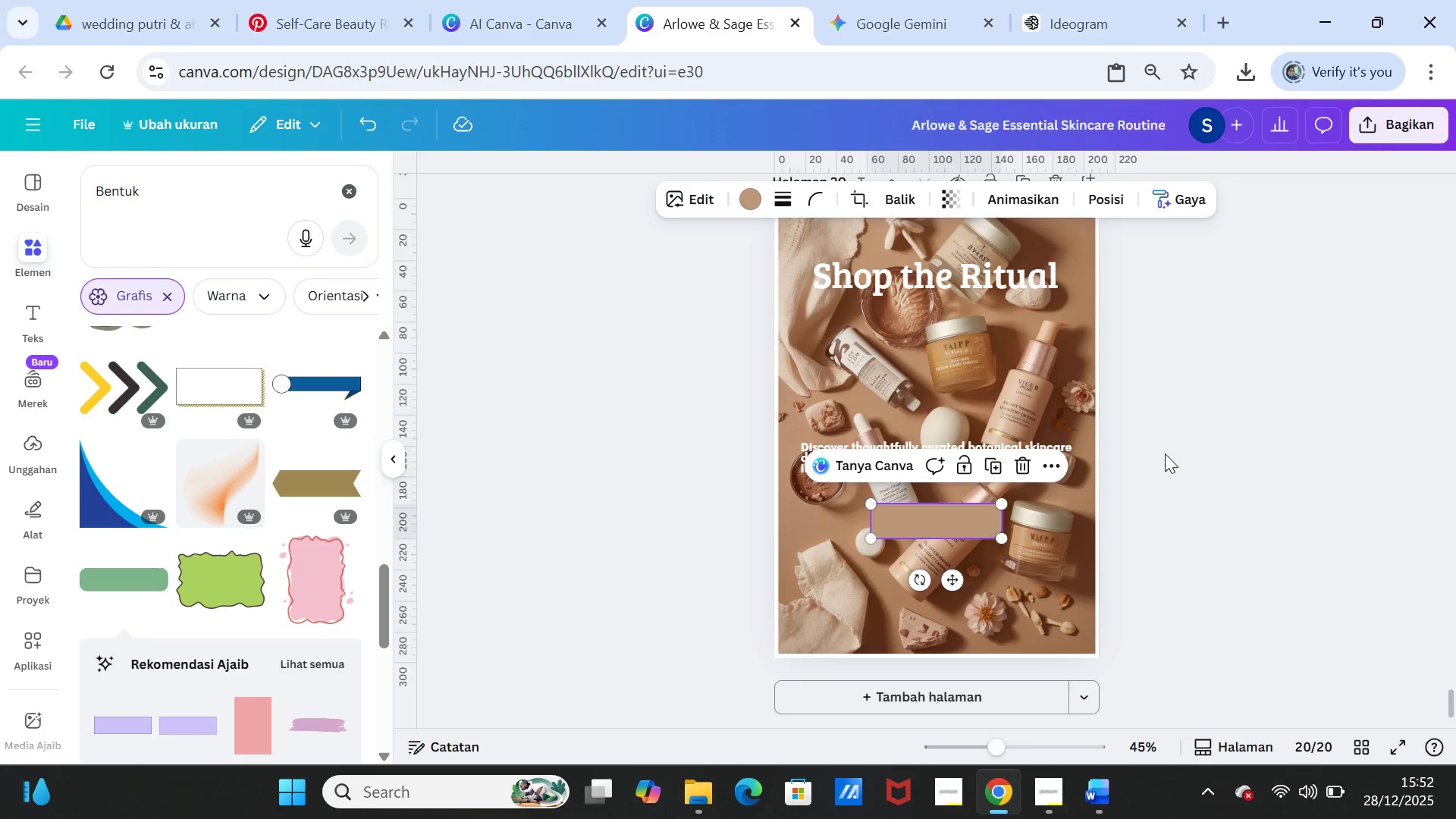 
left_click([1165, 453])
 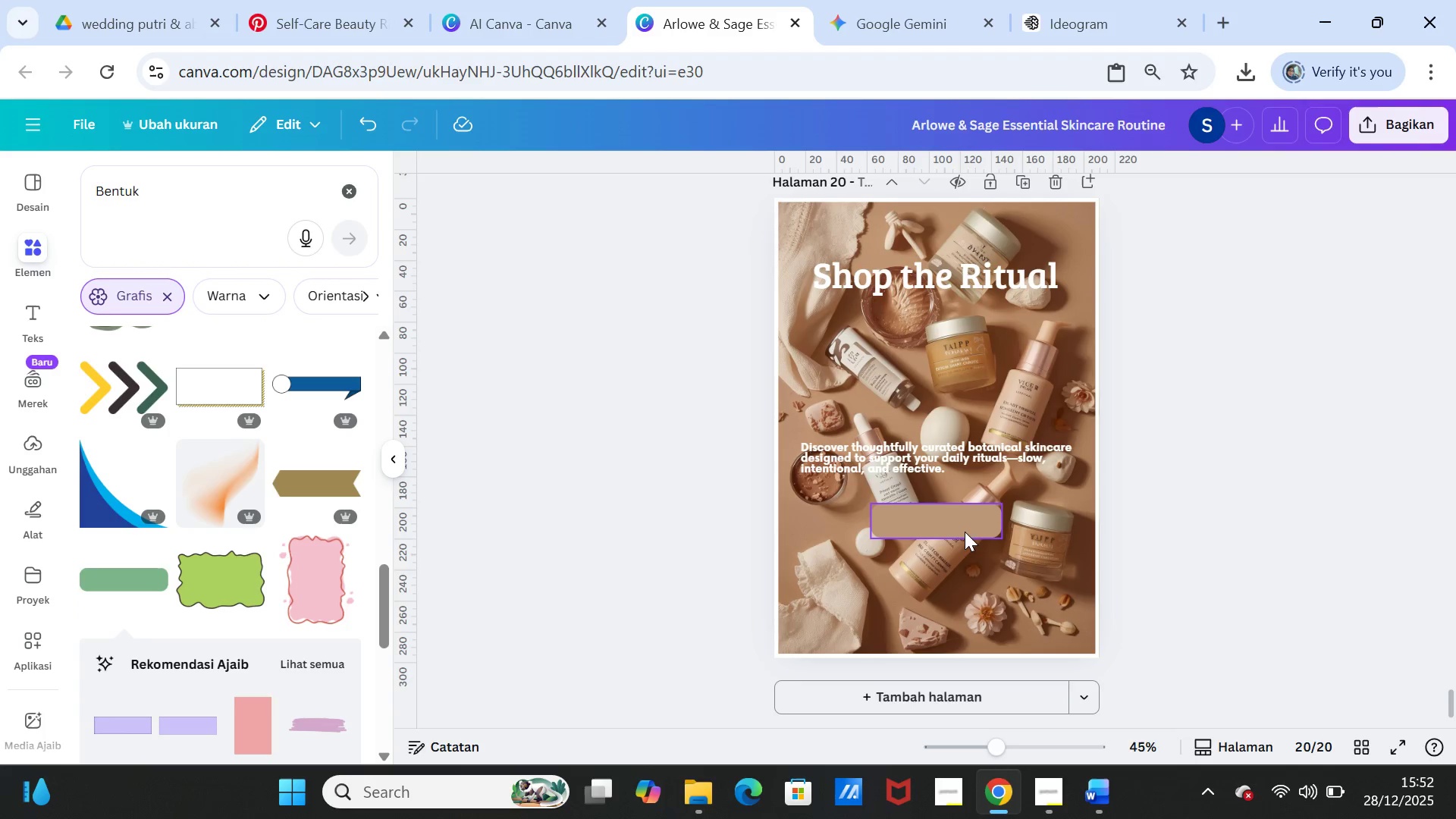 
left_click_drag(start_coordinate=[961, 525], to_coordinate=[963, 538])
 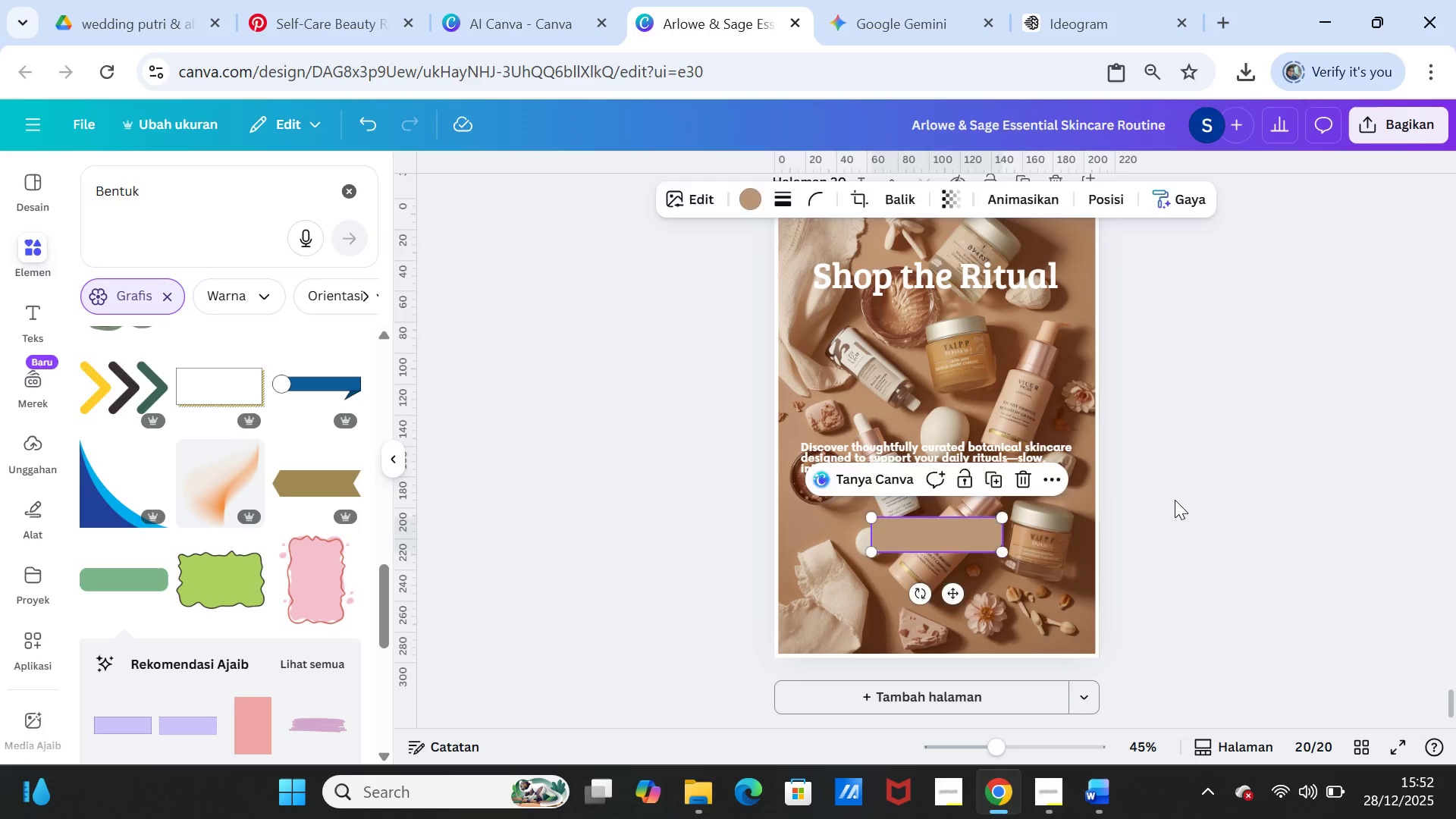 
left_click([1175, 500])
 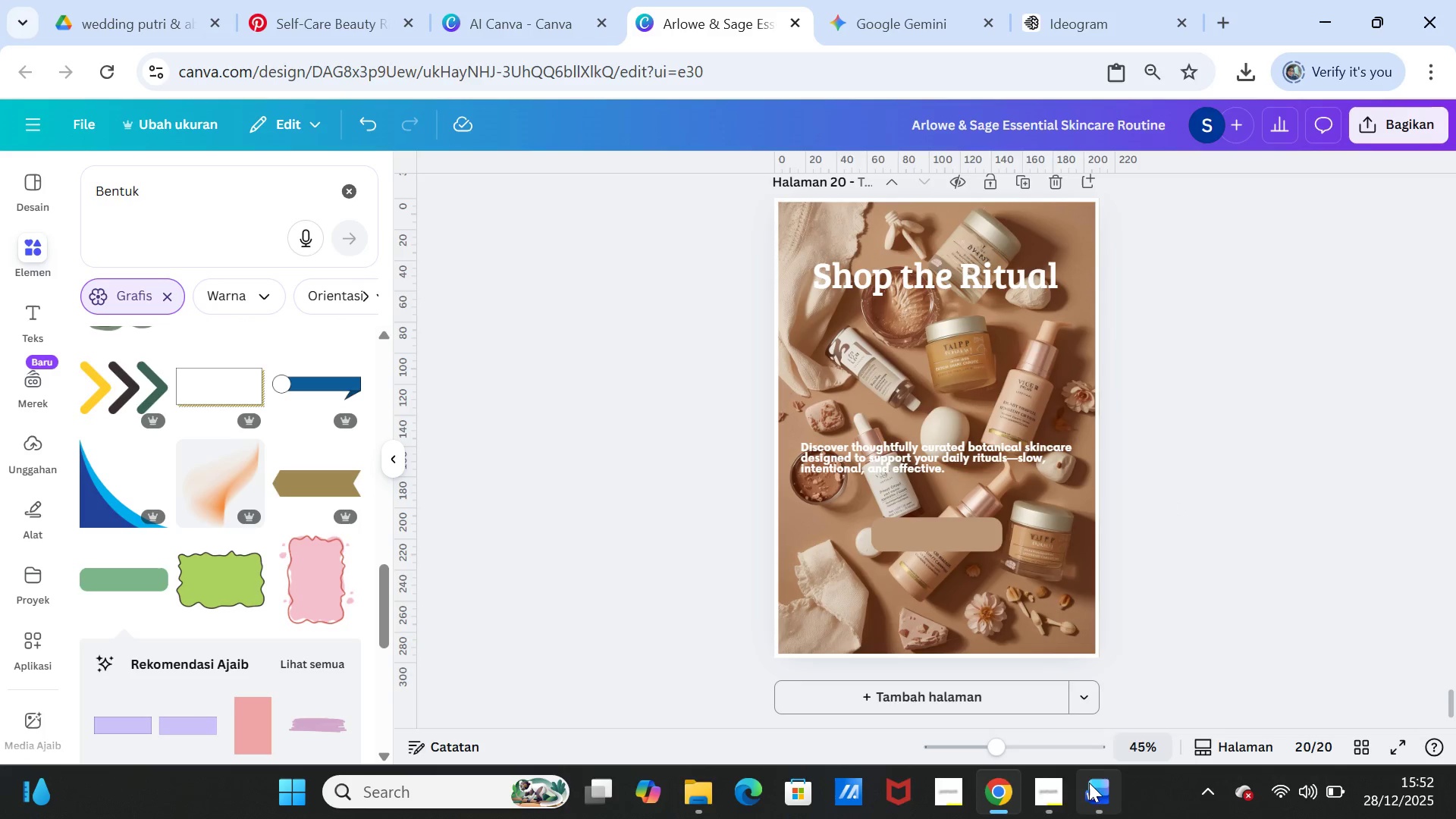 
left_click([1085, 786])
 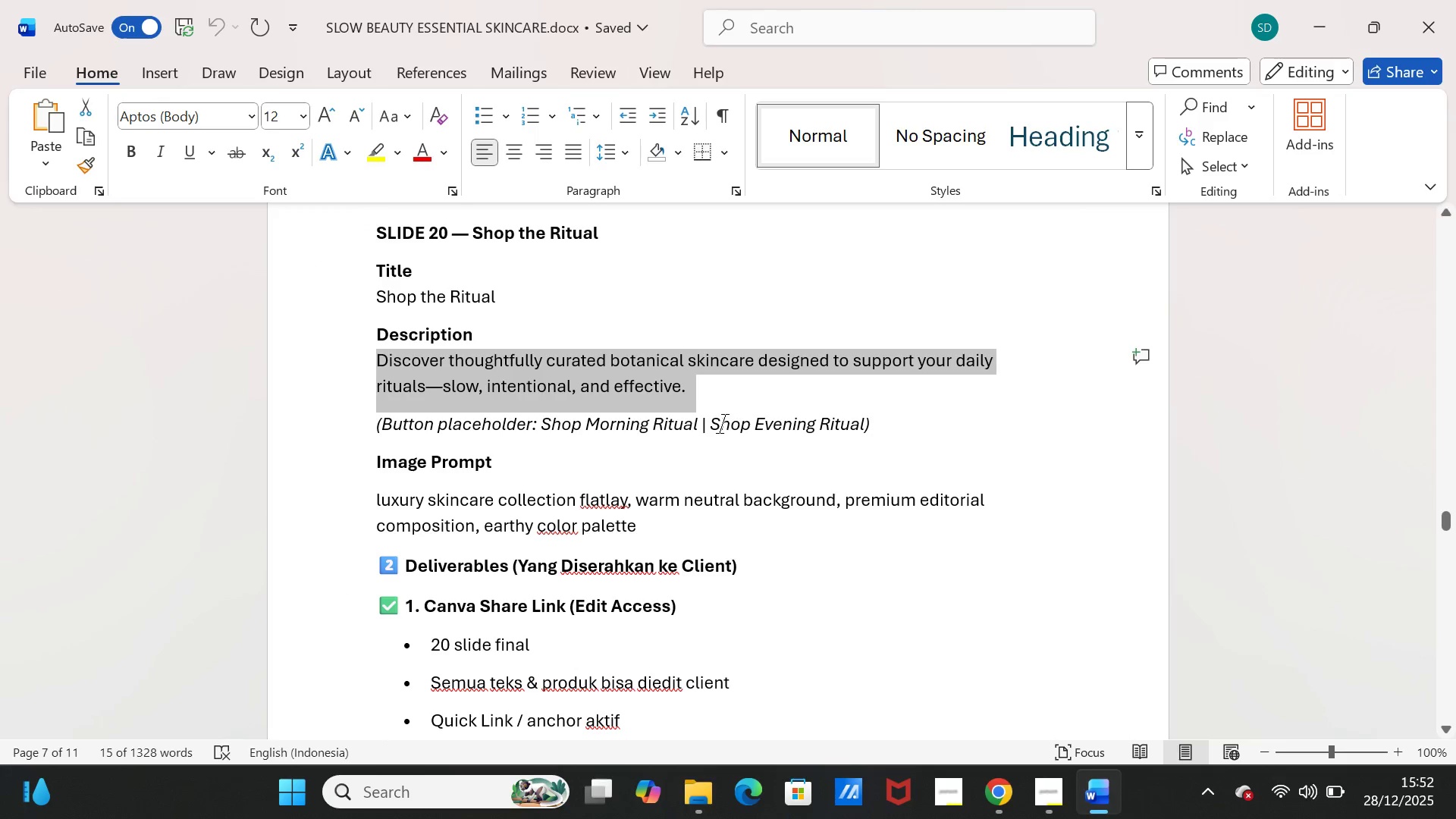 
wait(9.97)
 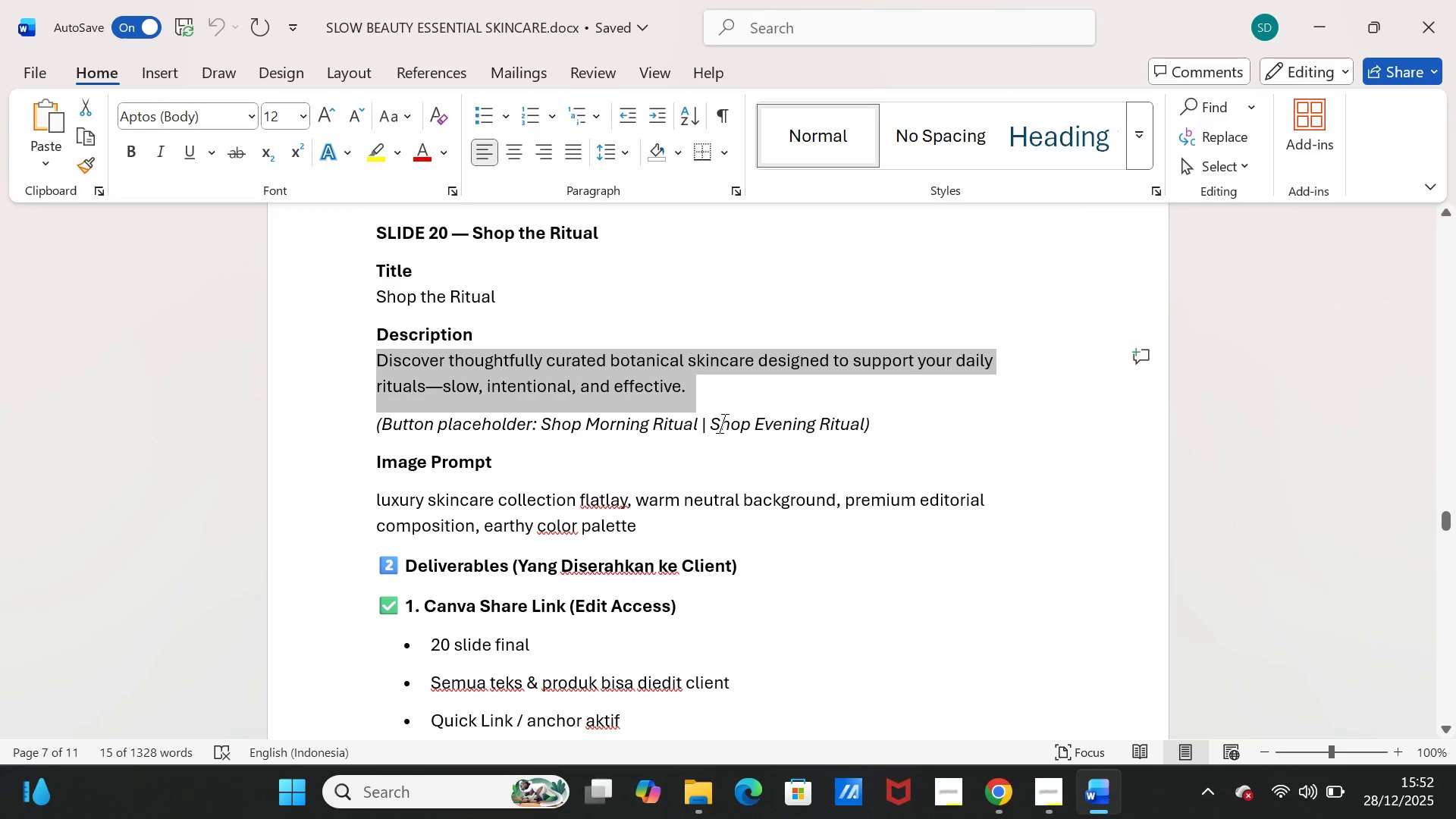 
left_click_drag(start_coordinate=[542, 424], to_coordinate=[682, 417])
 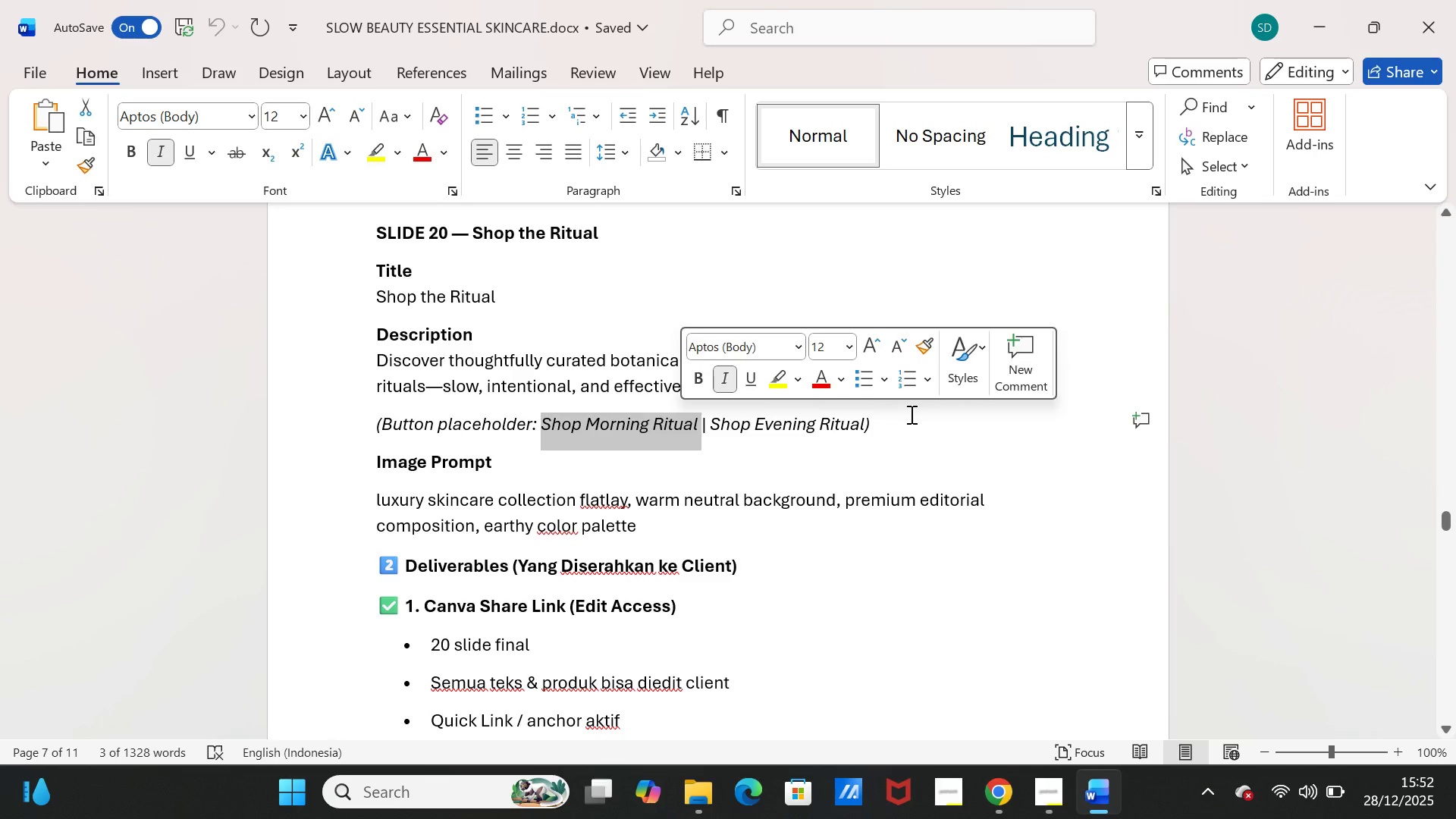 
key(Control+C)
 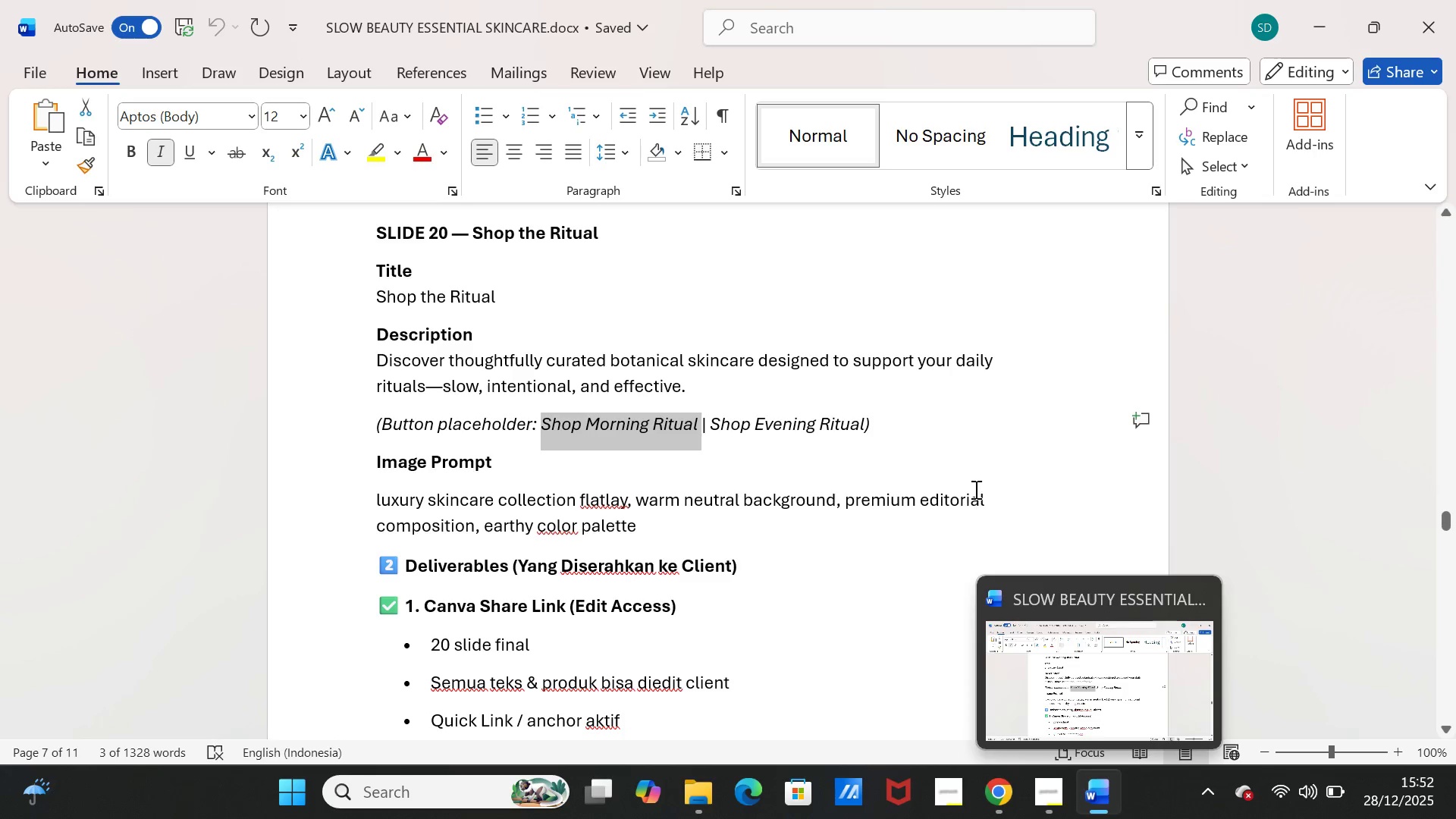 
left_click([971, 457])
 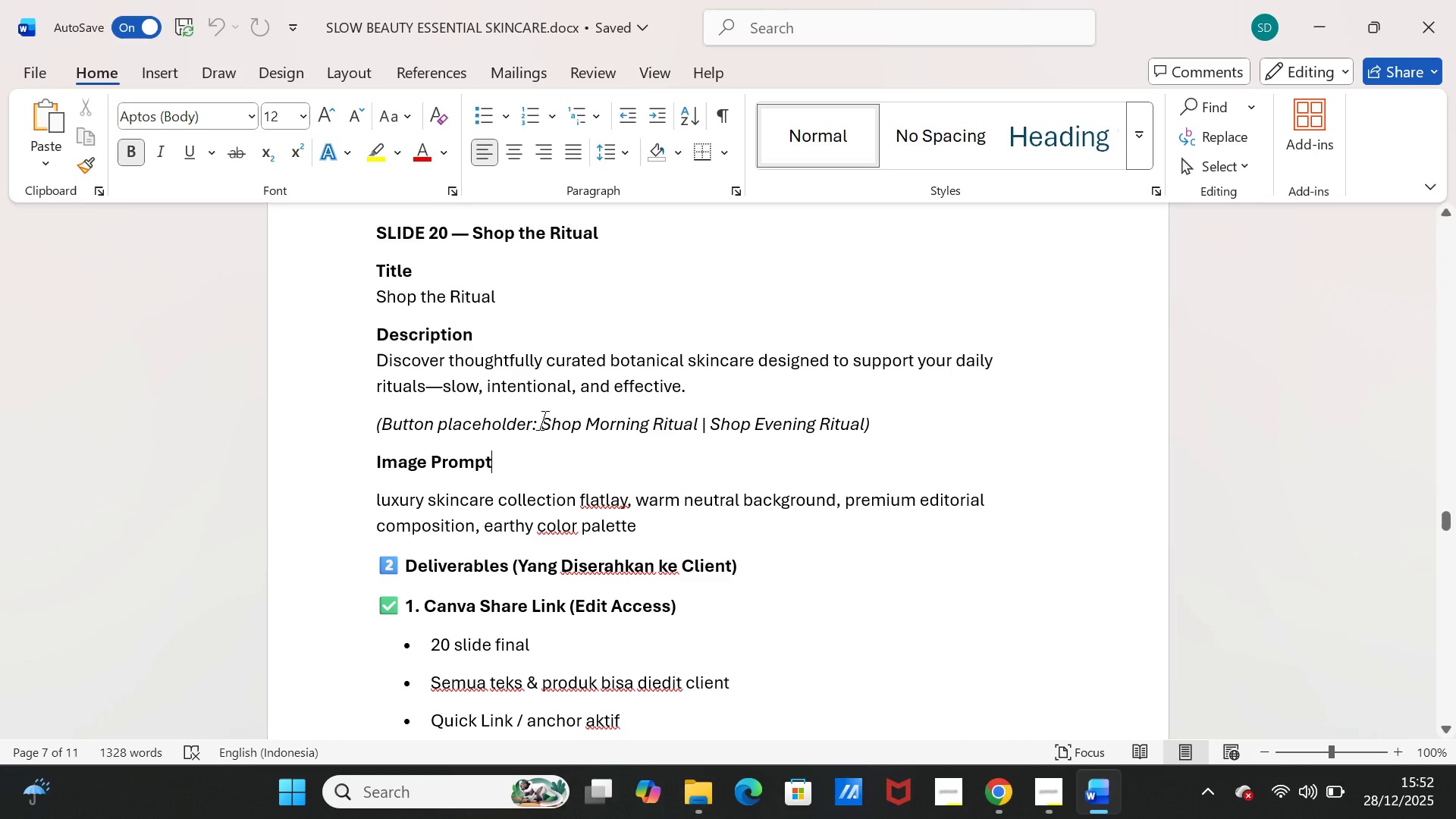 
left_click_drag(start_coordinate=[542, 421], to_coordinate=[682, 416])
 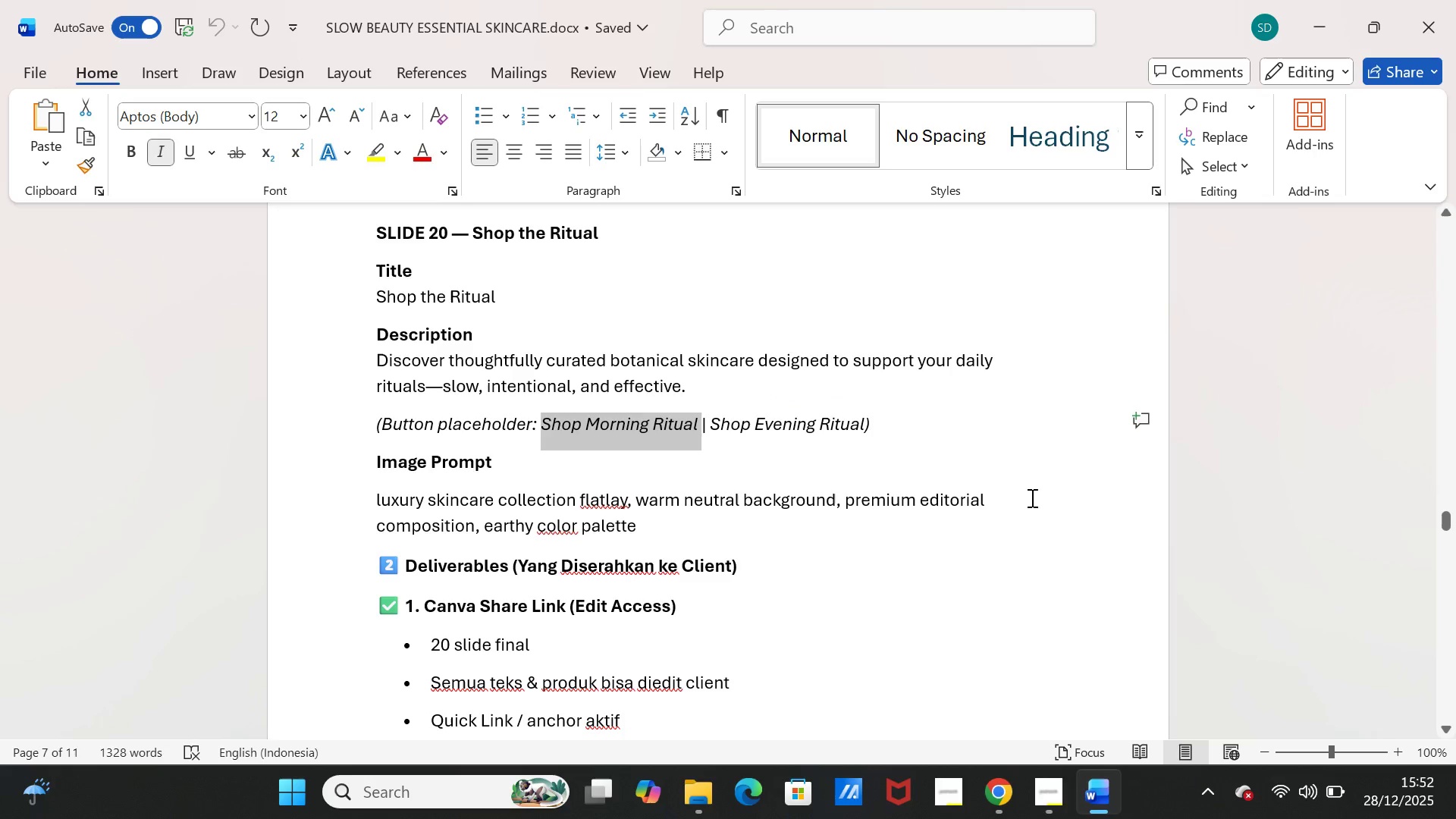 
key(Control+C)
 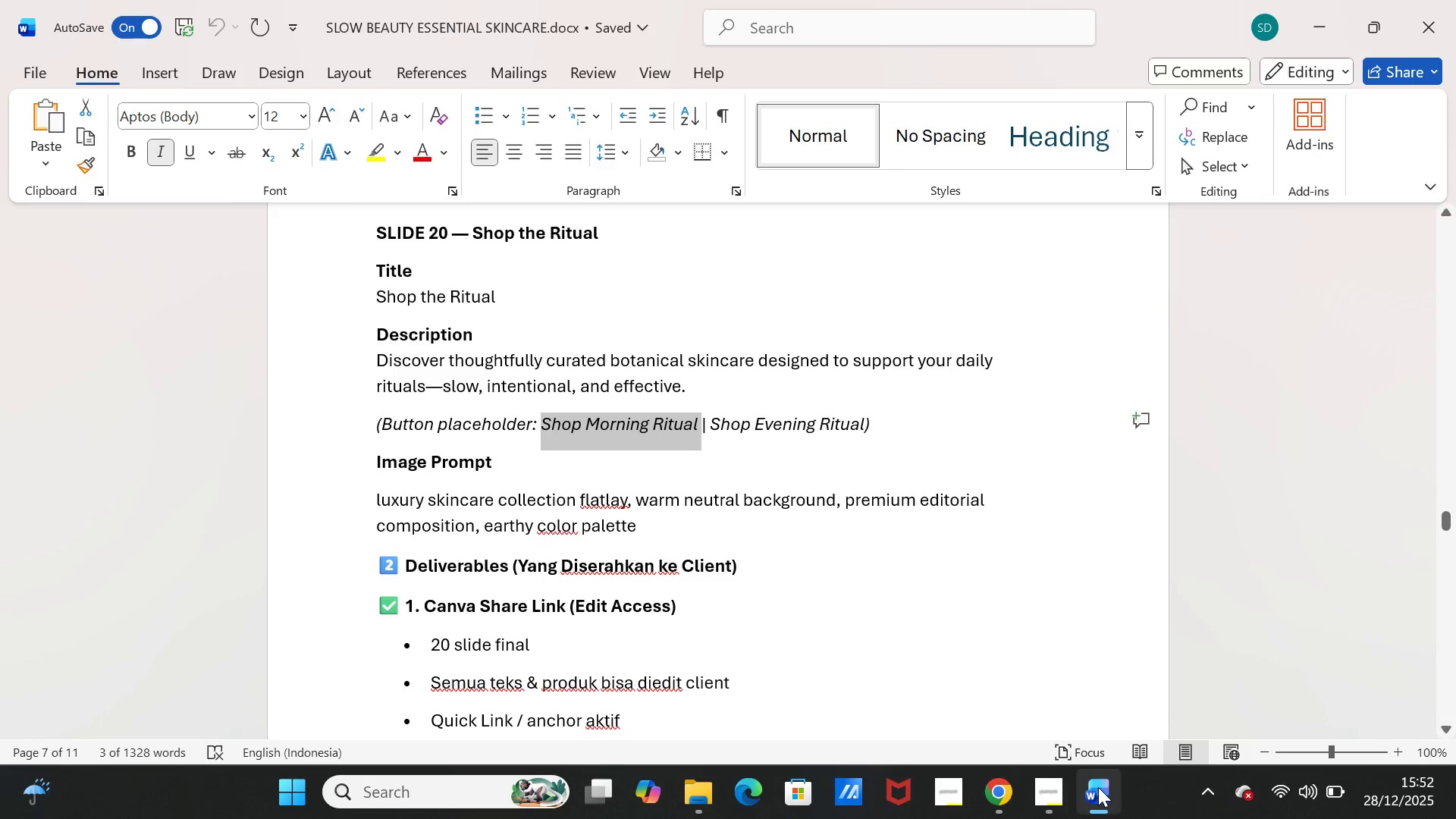 
left_click([1098, 787])
 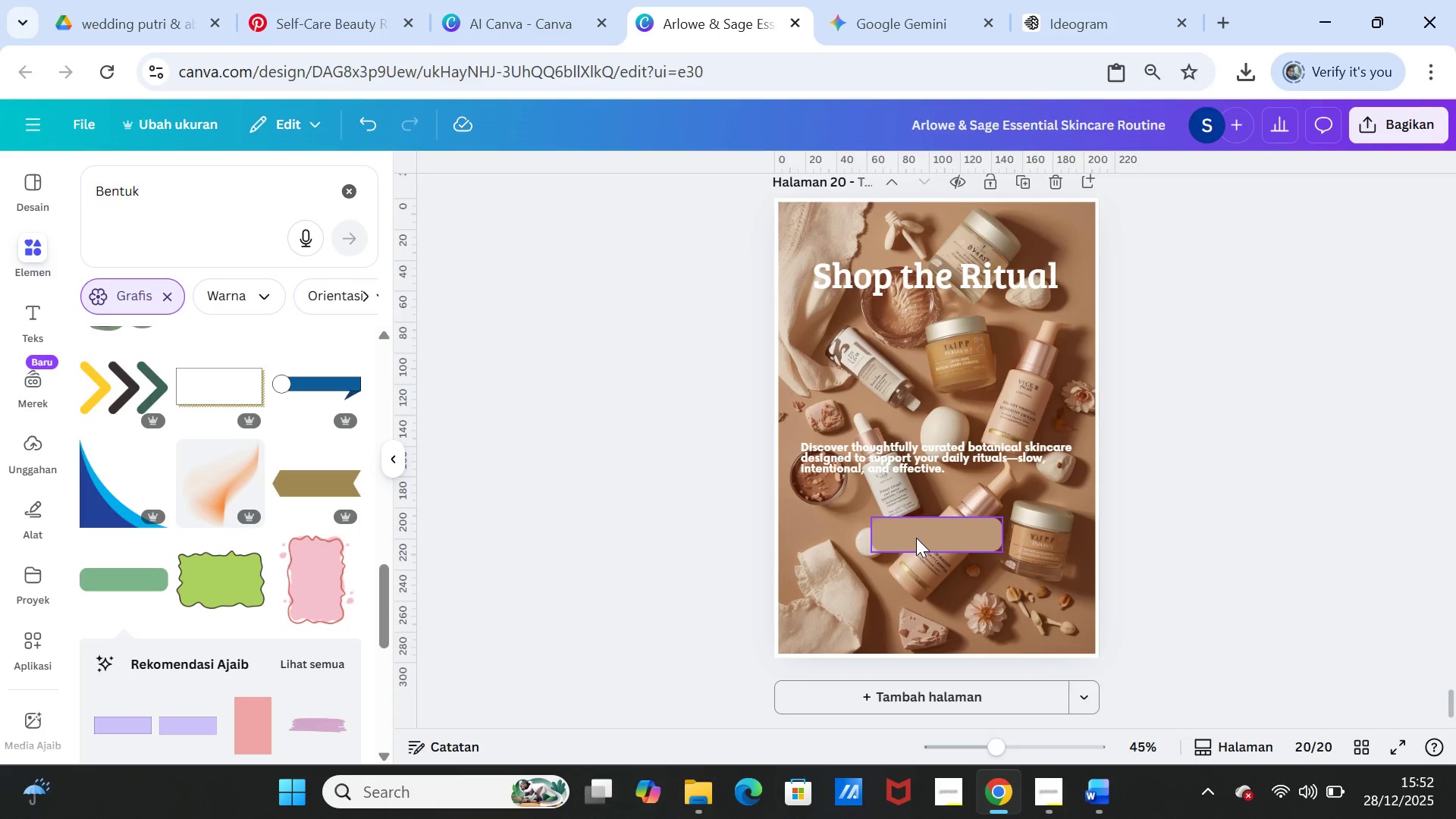 
left_click([916, 538])
 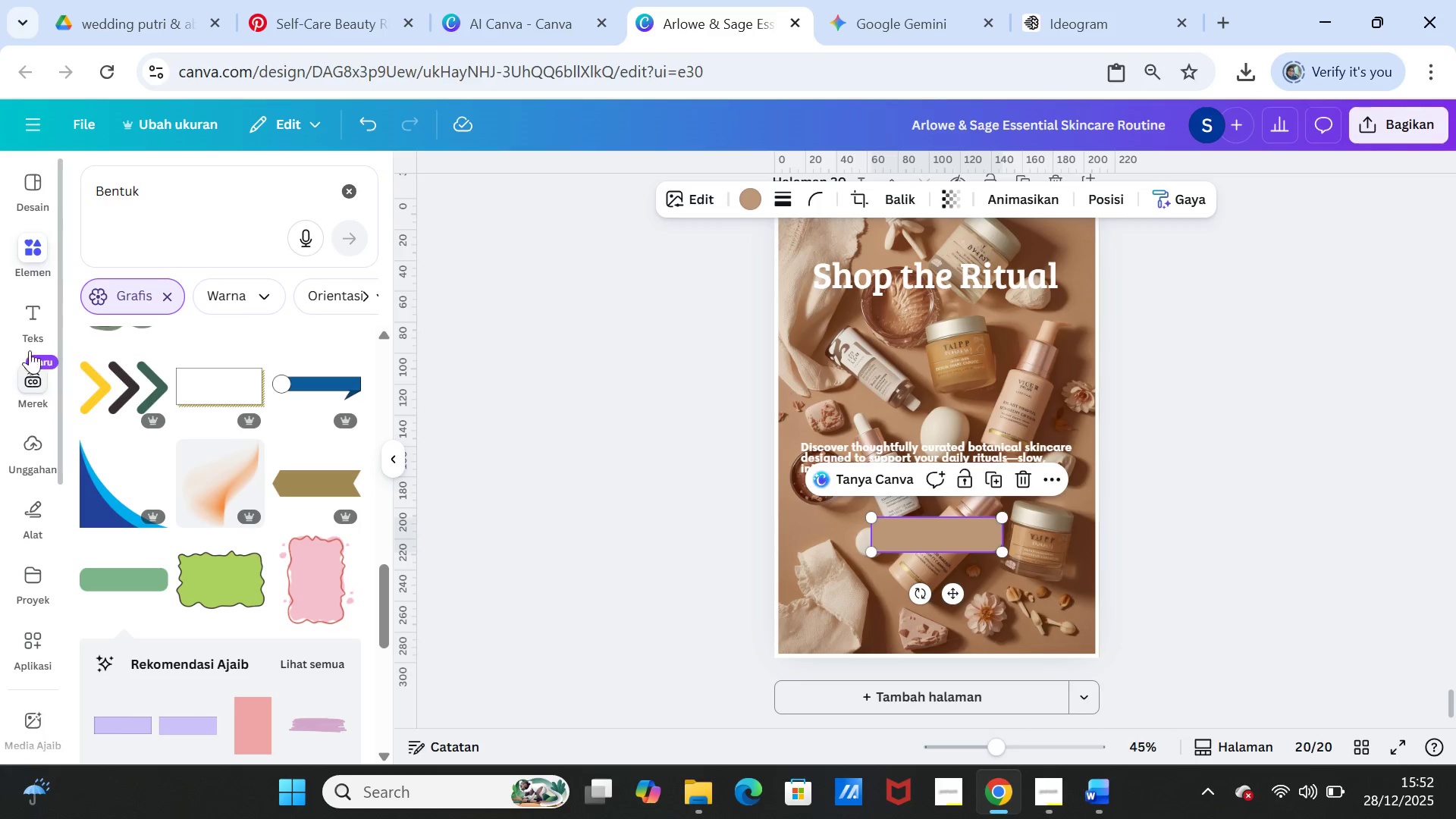 
left_click([28, 313])
 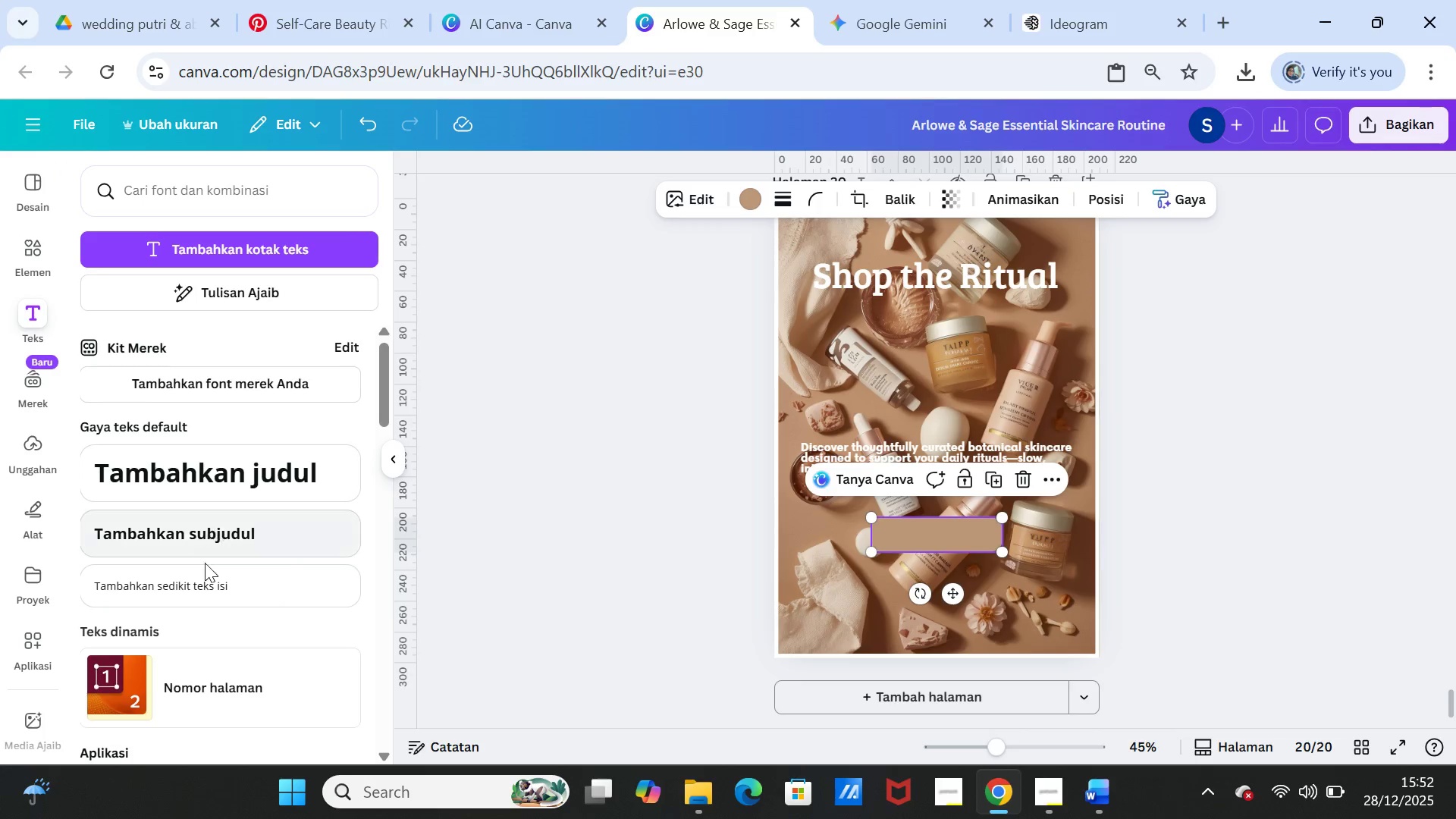 
left_click([204, 524])
 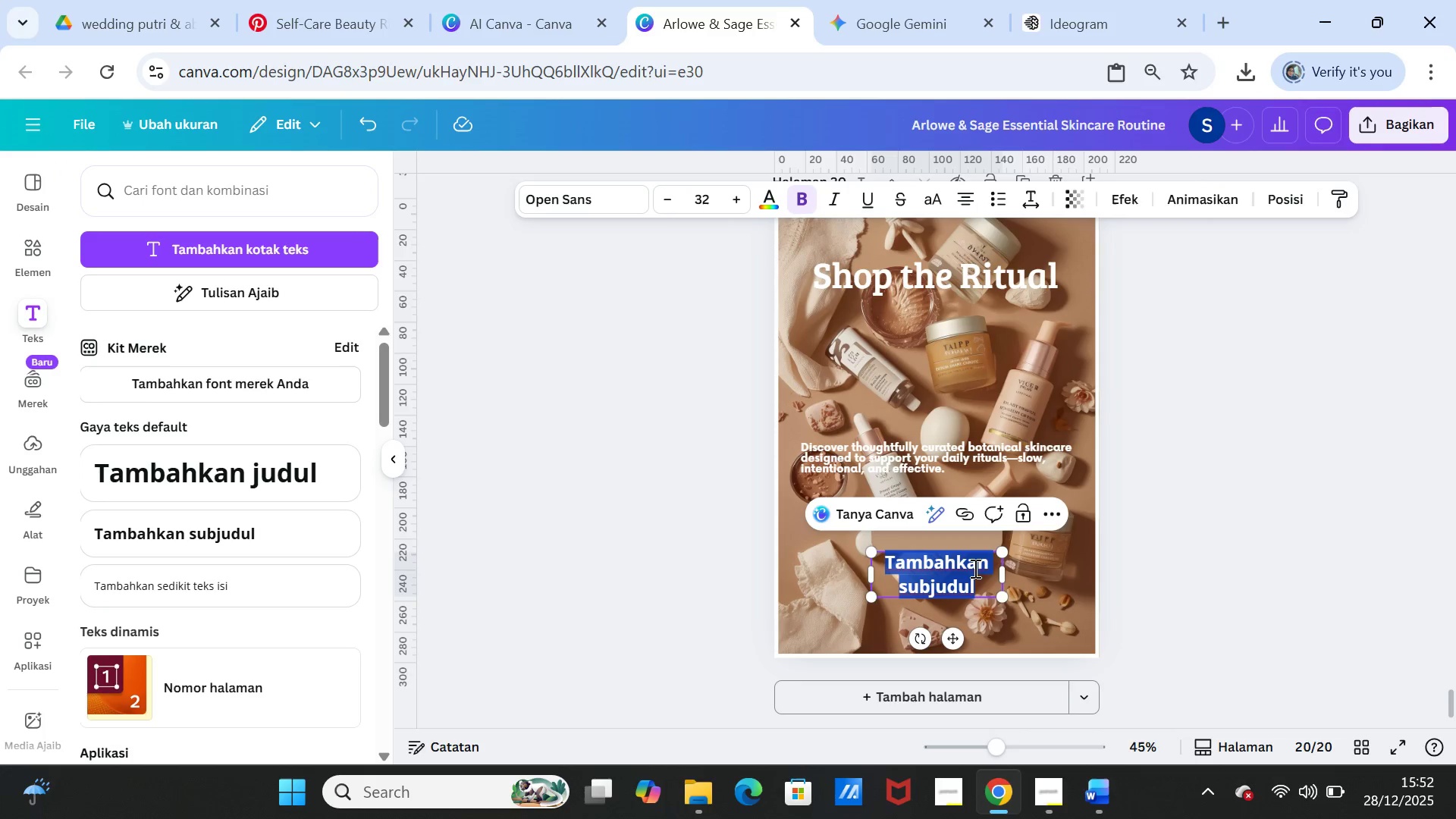 
key(Control+V)
 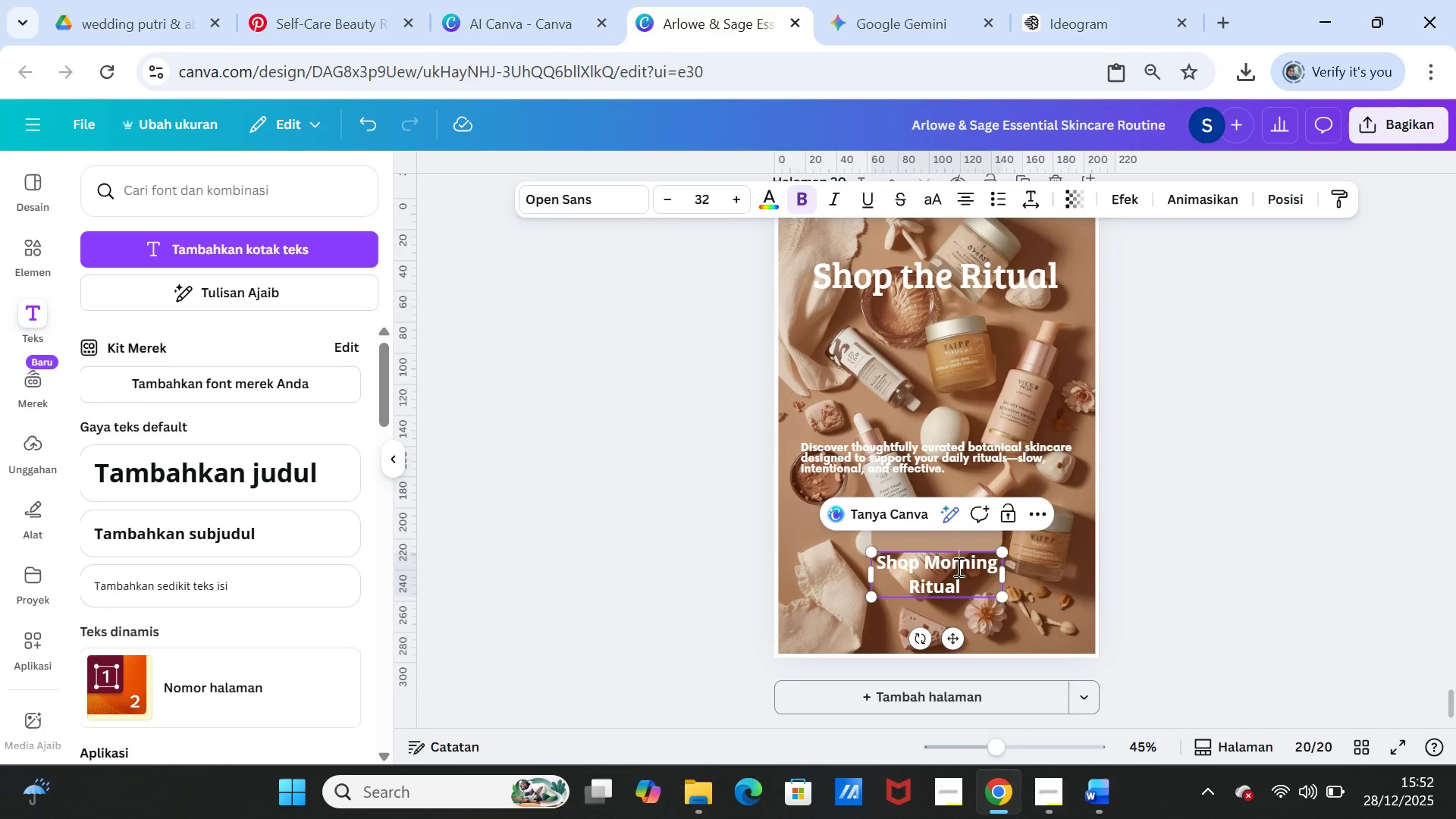 
double_click([957, 566])
 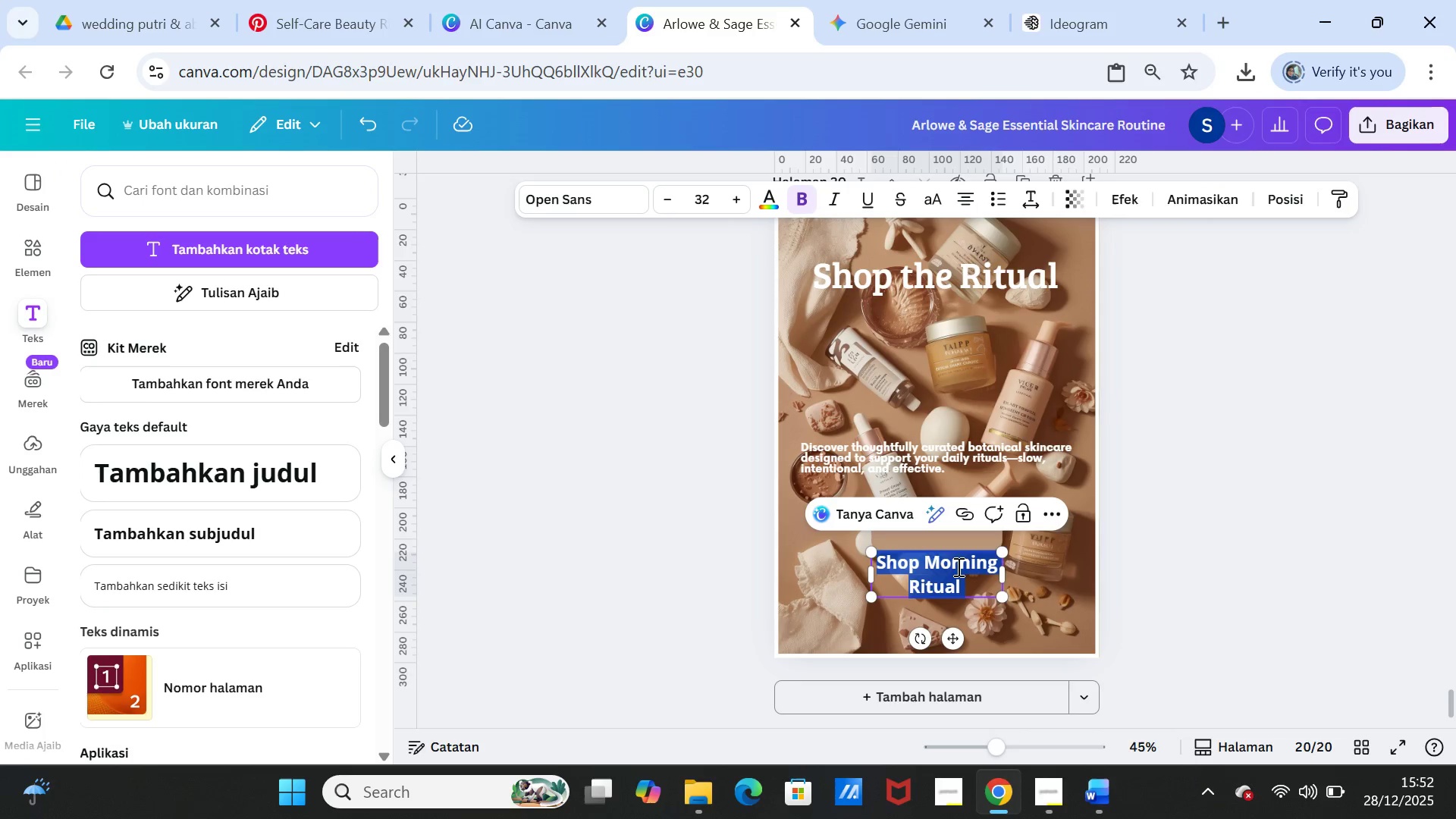 
triple_click([957, 566])
 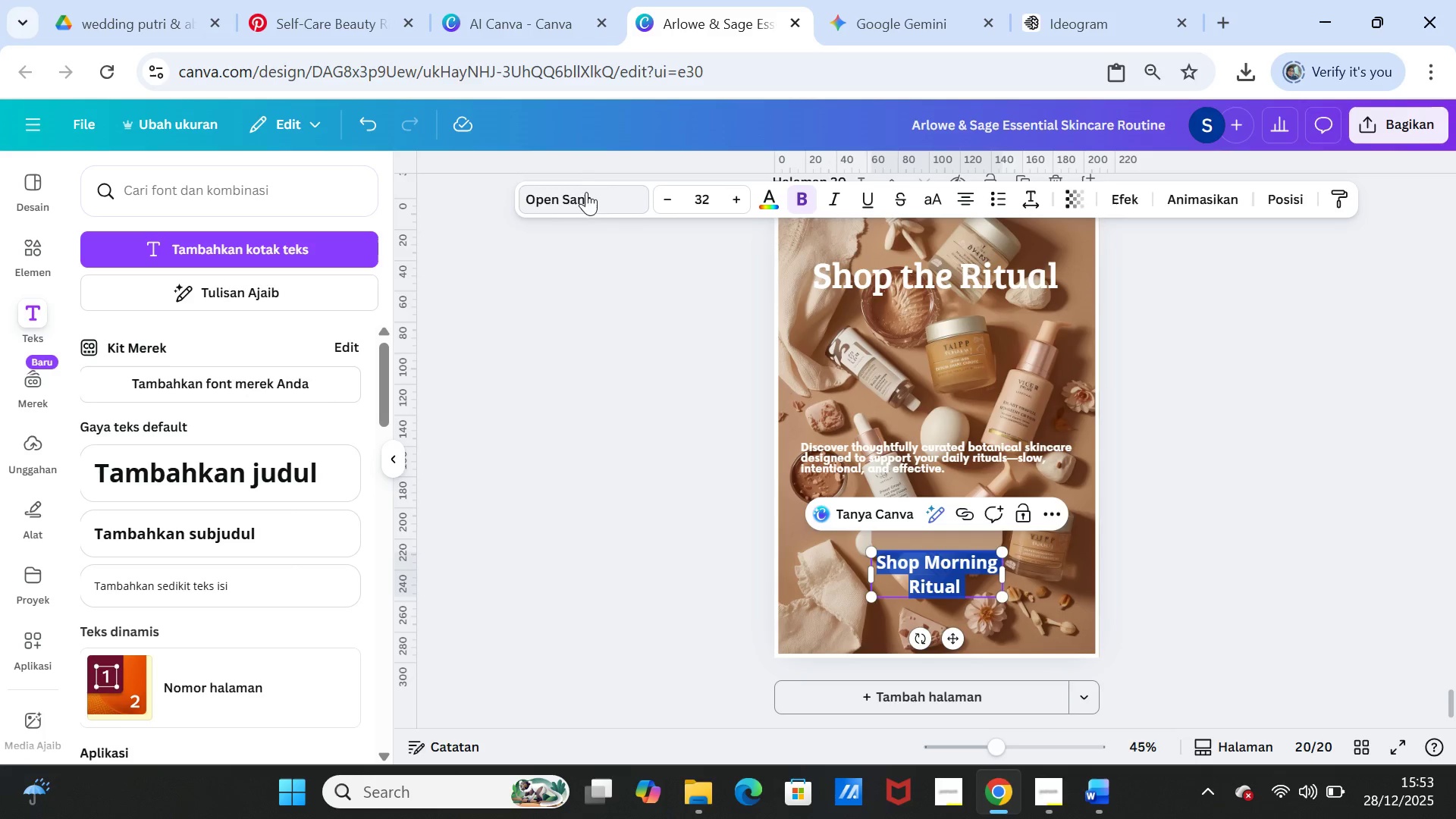 
left_click([585, 190])
 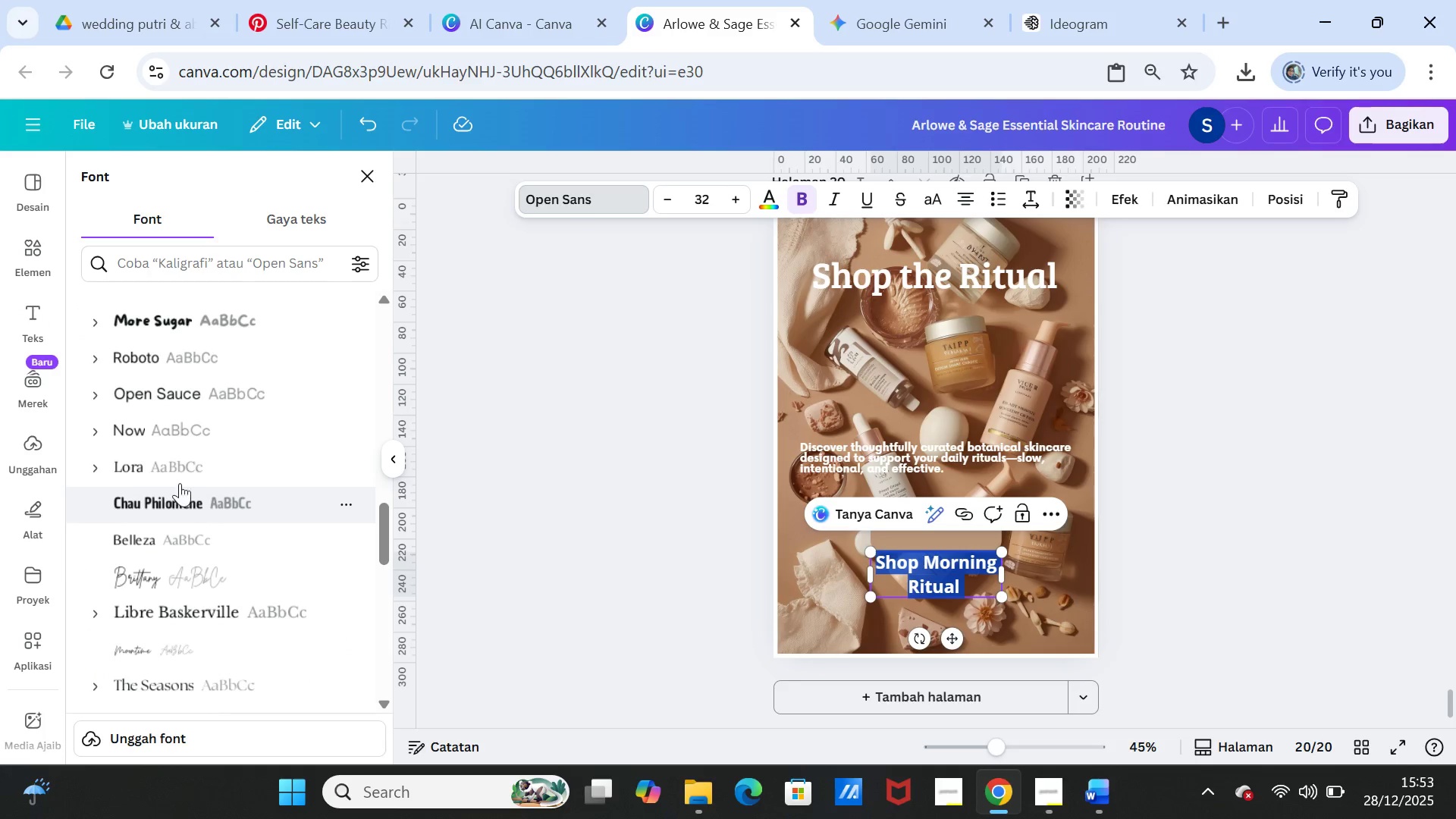 
left_click([178, 428])
 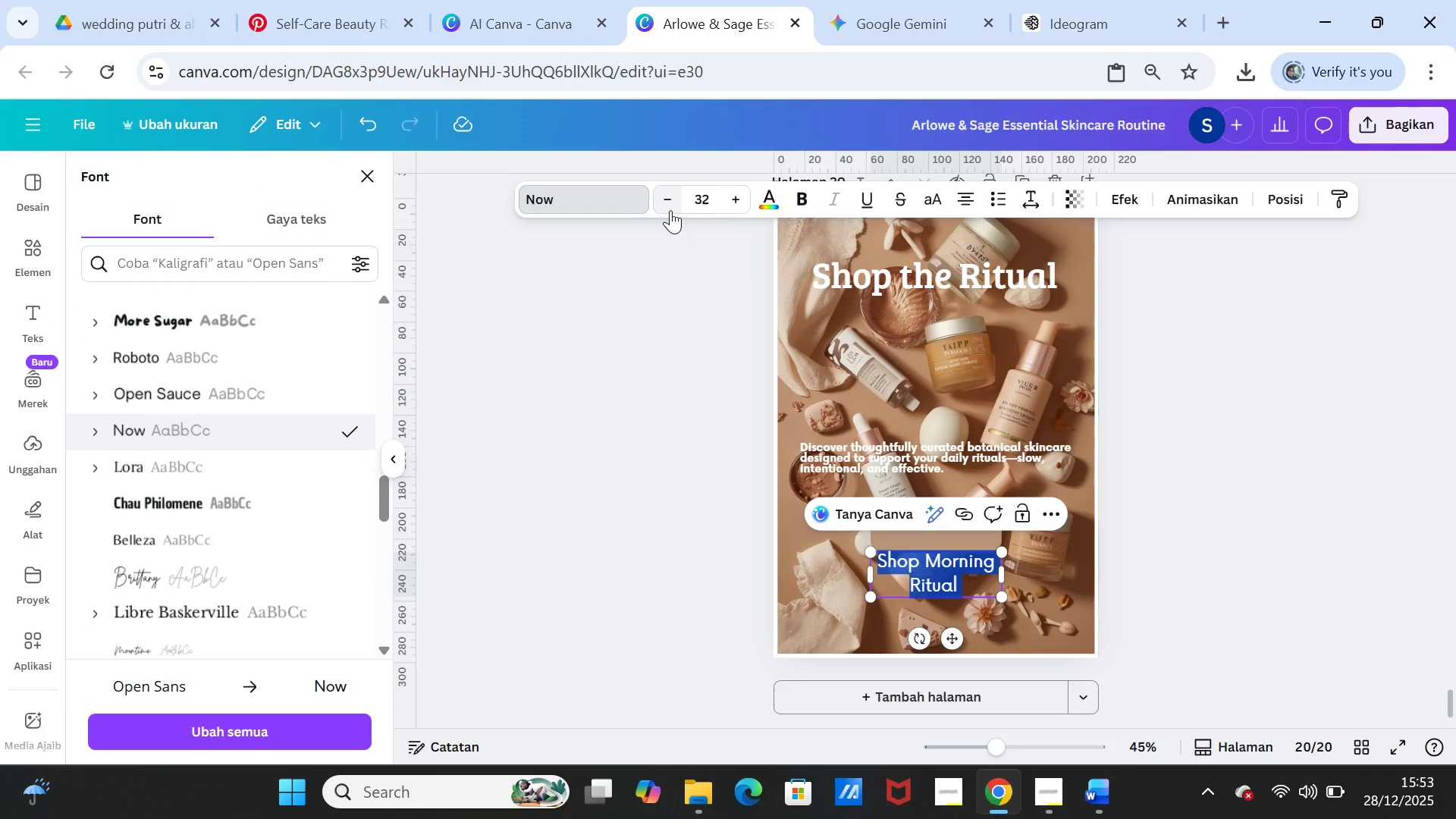 
double_click([674, 206])
 